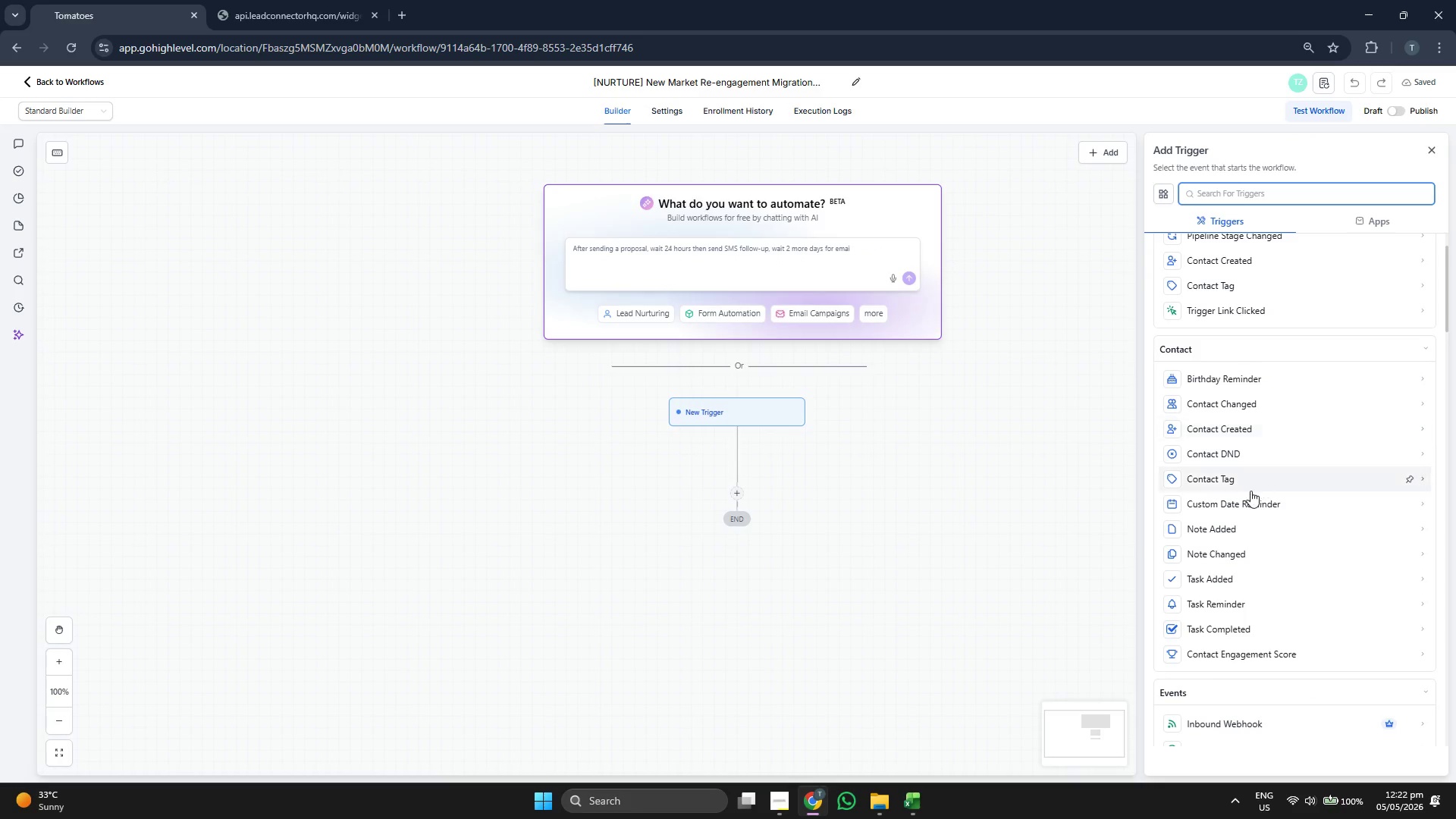 
left_click([1250, 485])
 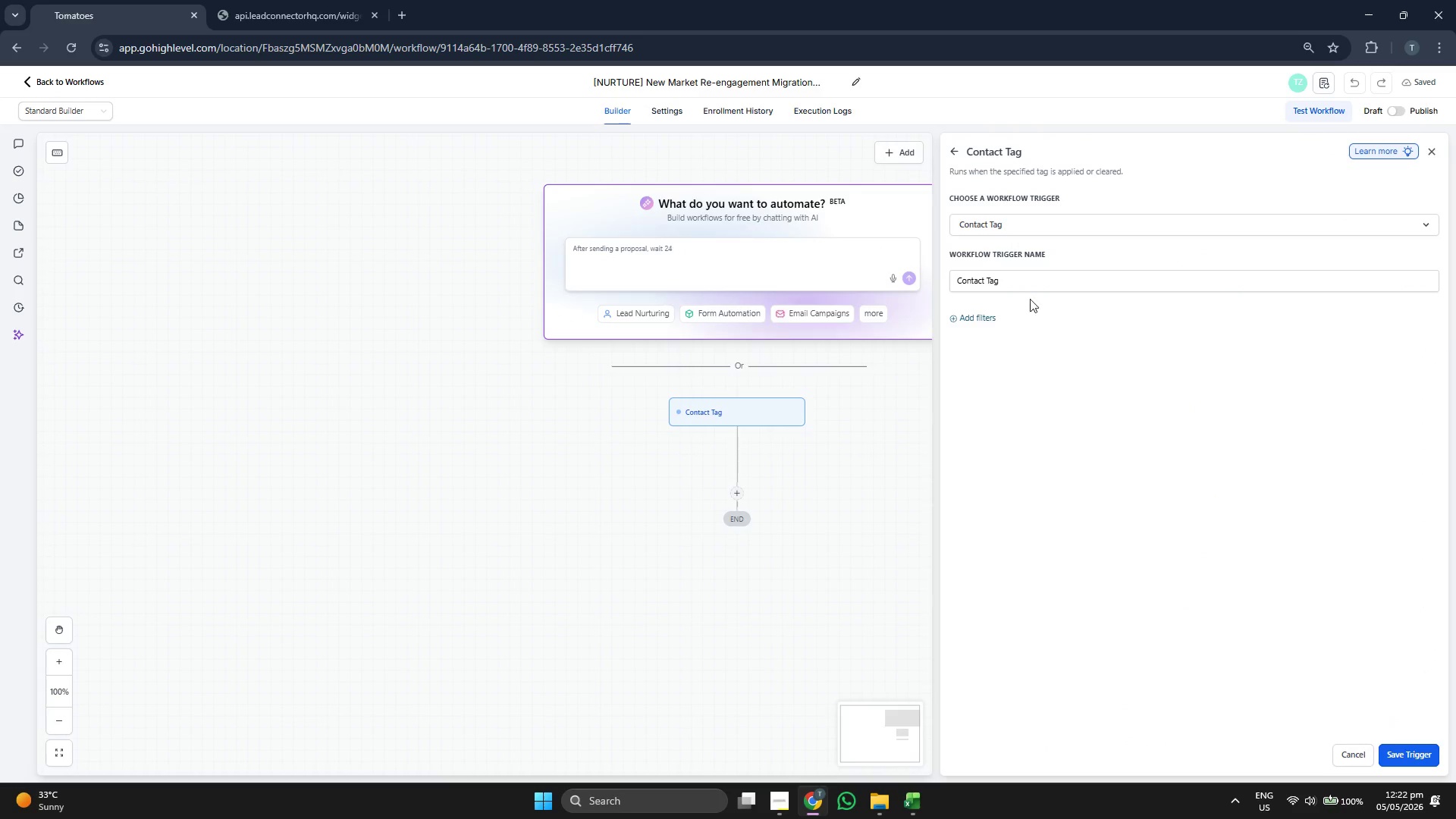 
left_click([973, 324])
 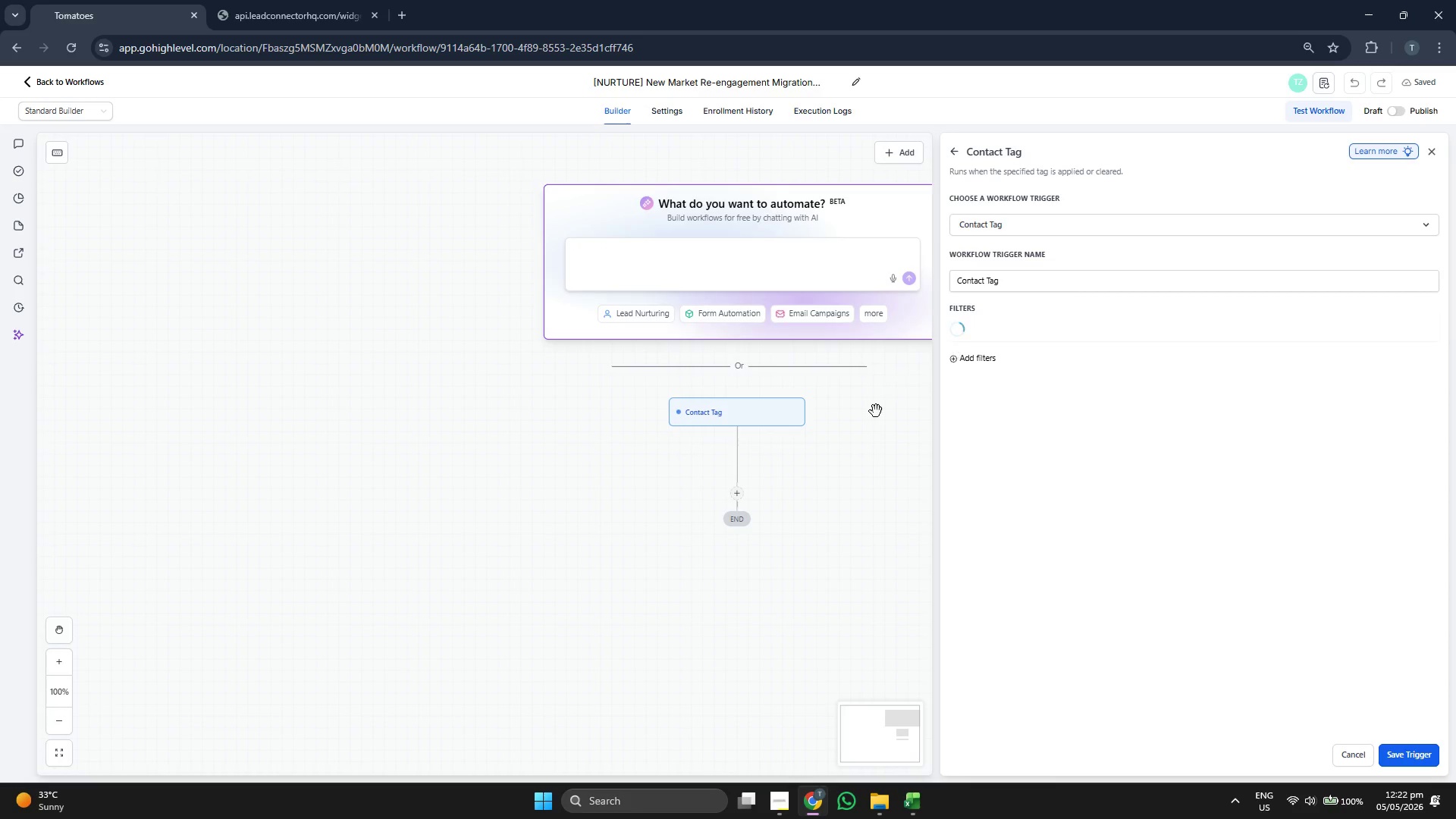 
left_click_drag(start_coordinate=[863, 437], to_coordinate=[755, 435])
 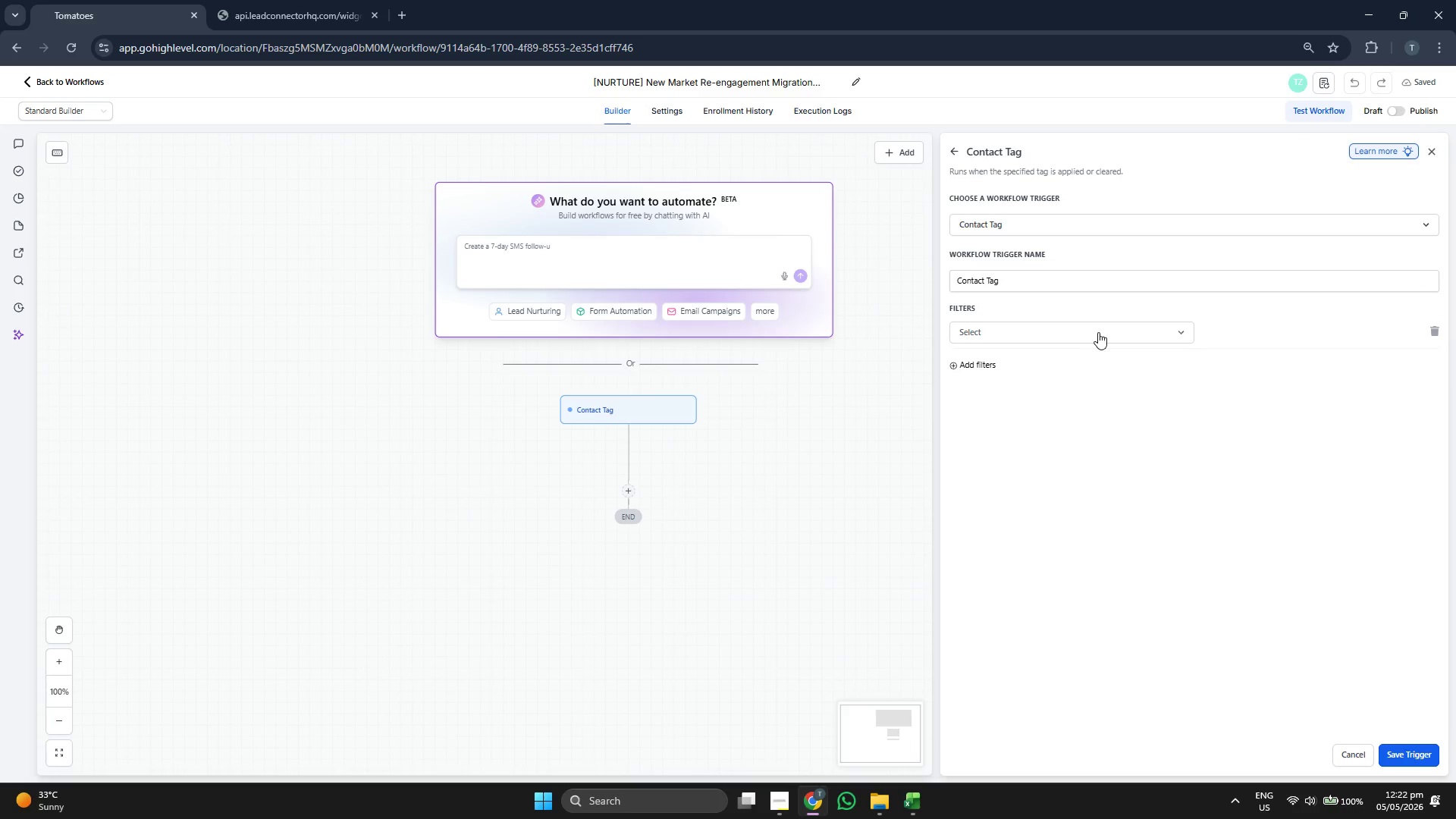 
left_click([1098, 331])
 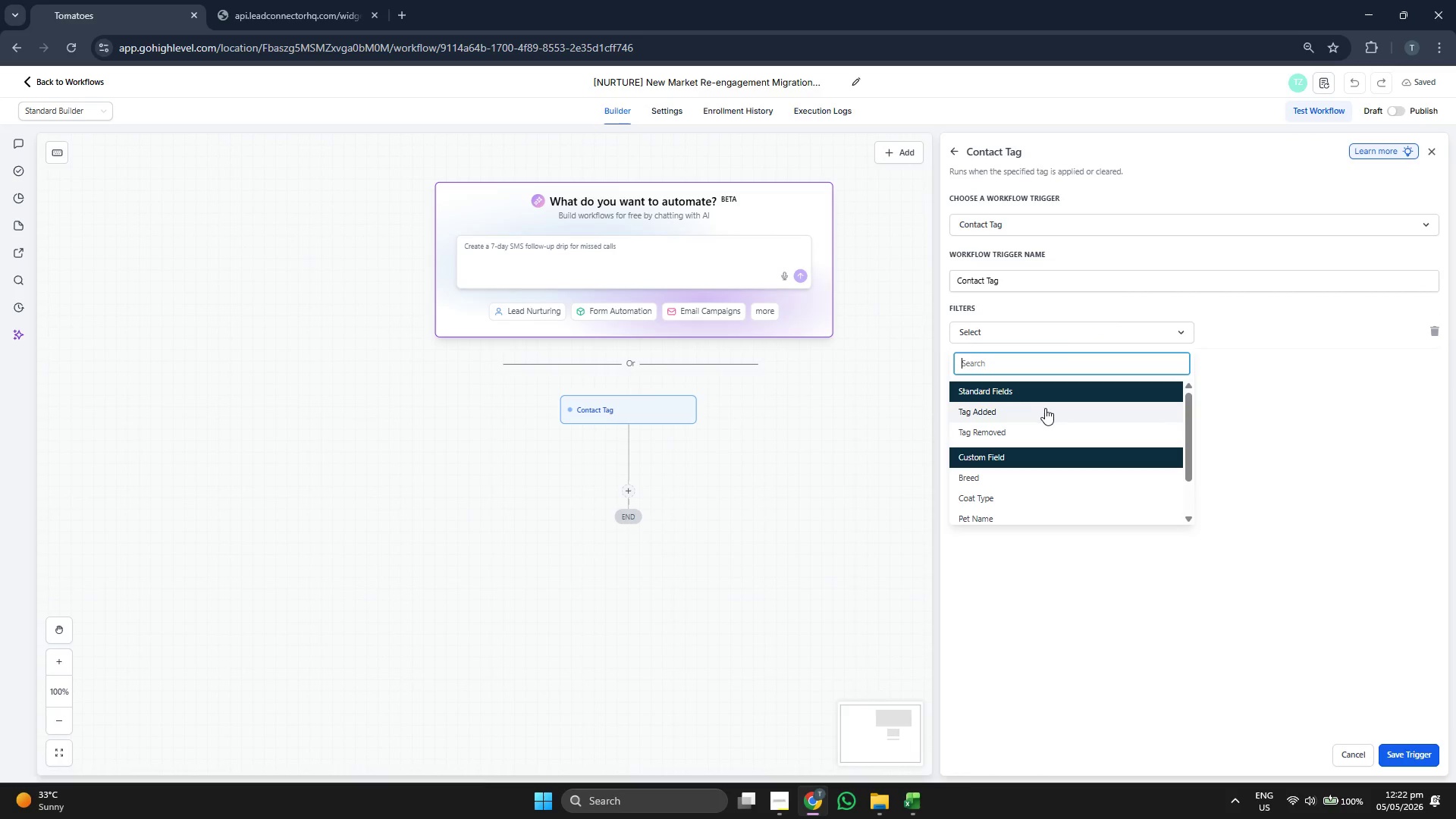 
left_click([1045, 408])
 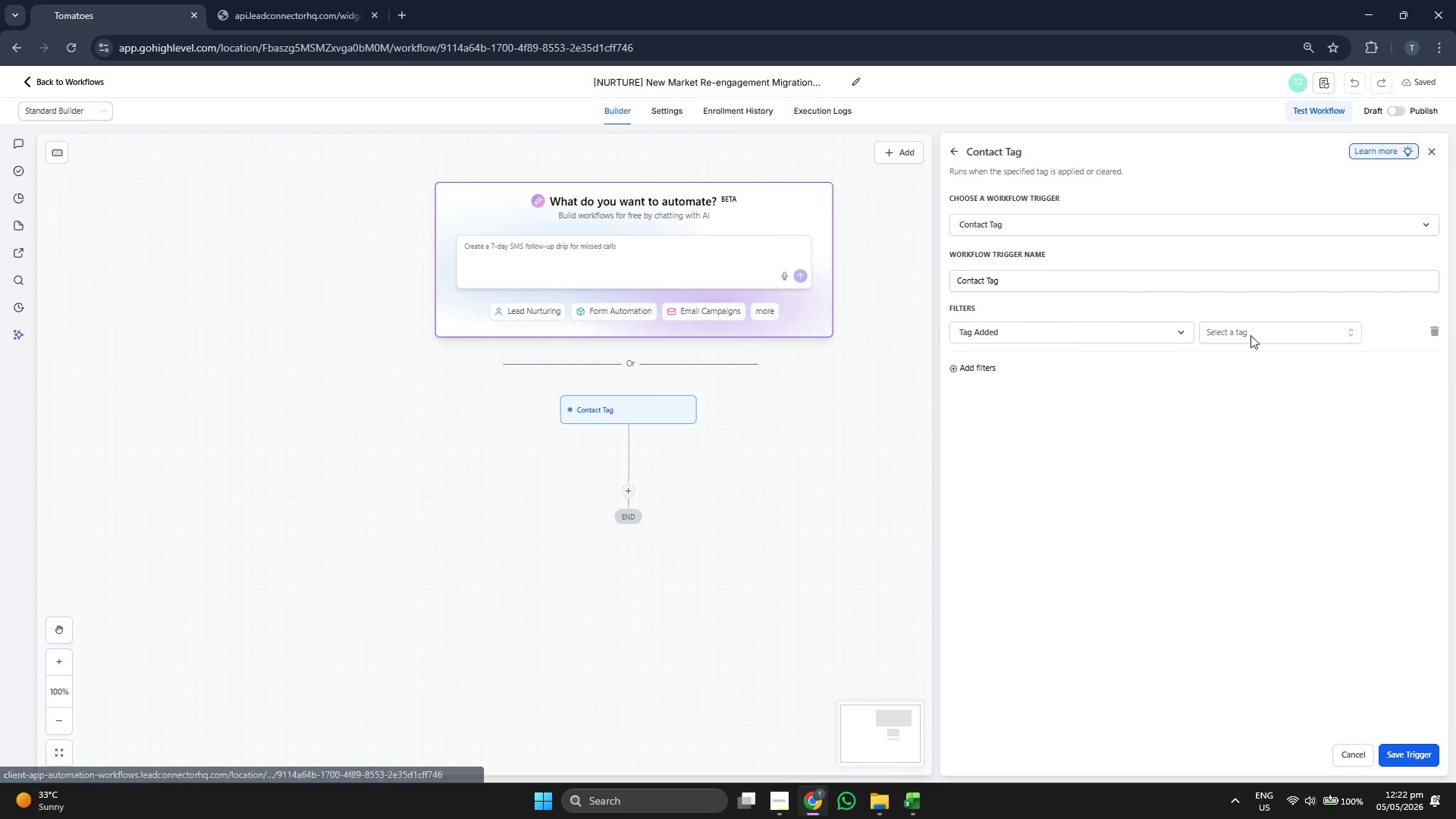 
left_click([1253, 334])
 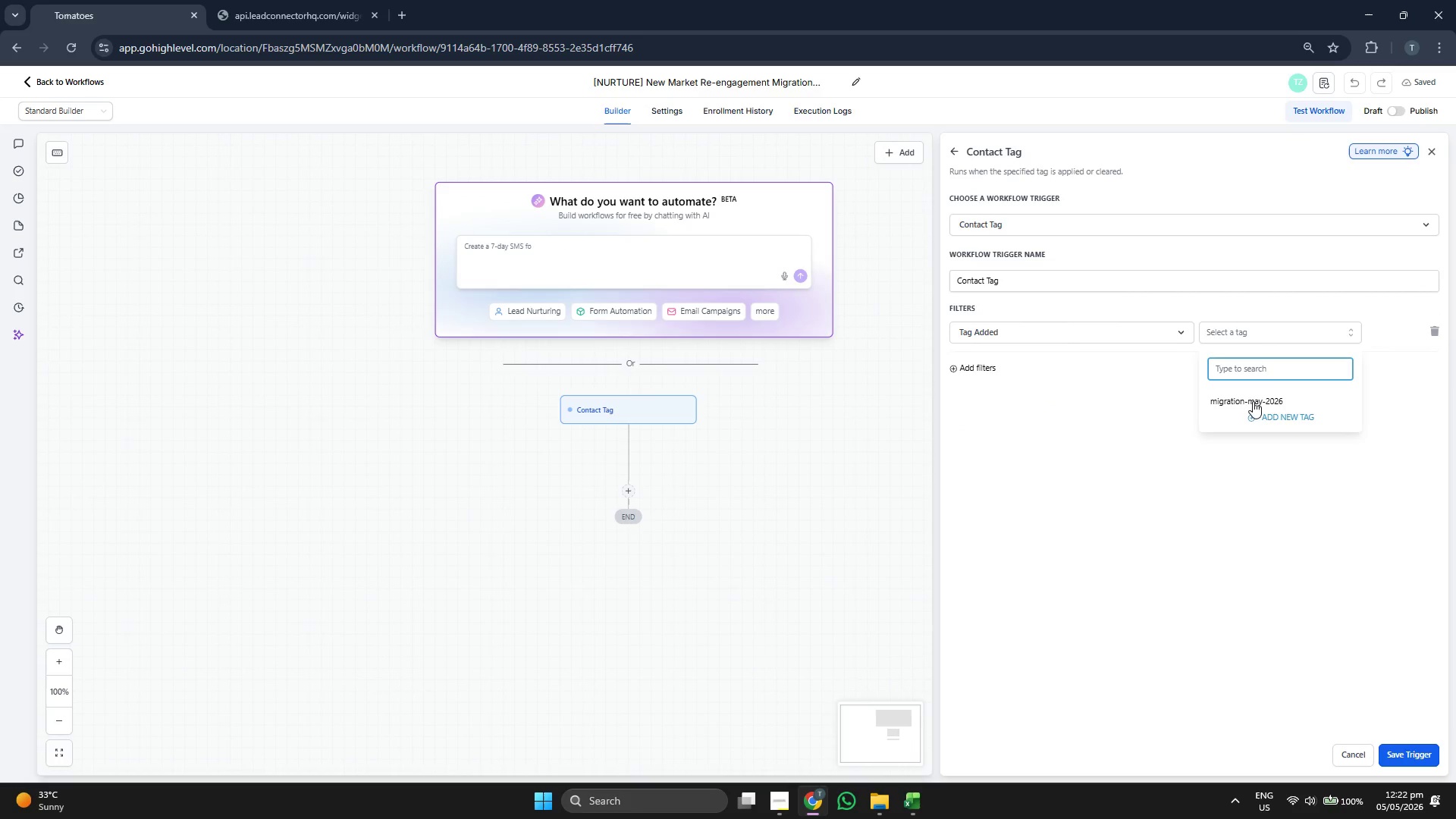 
left_click([1253, 401])
 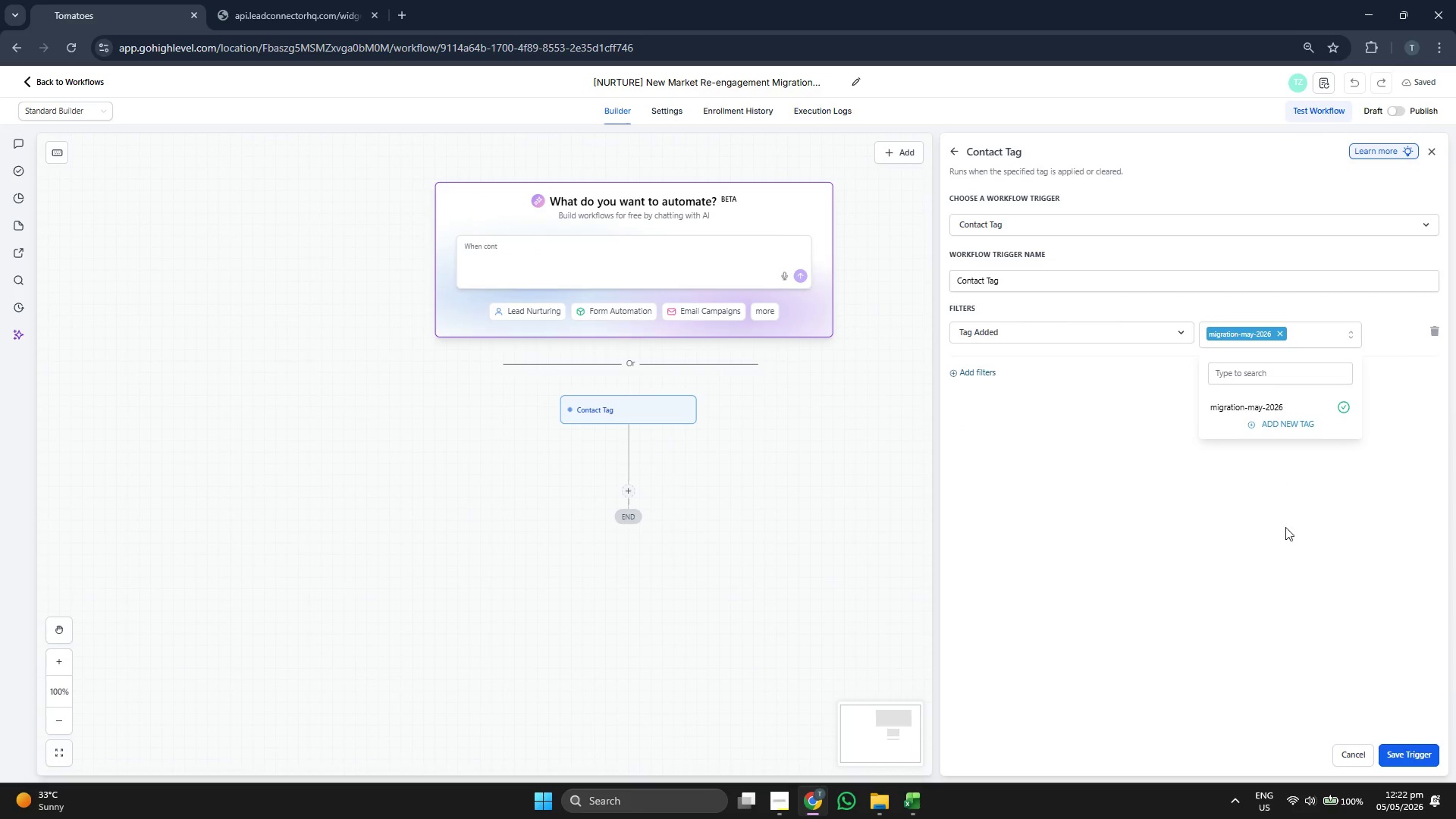 
left_click([1266, 560])
 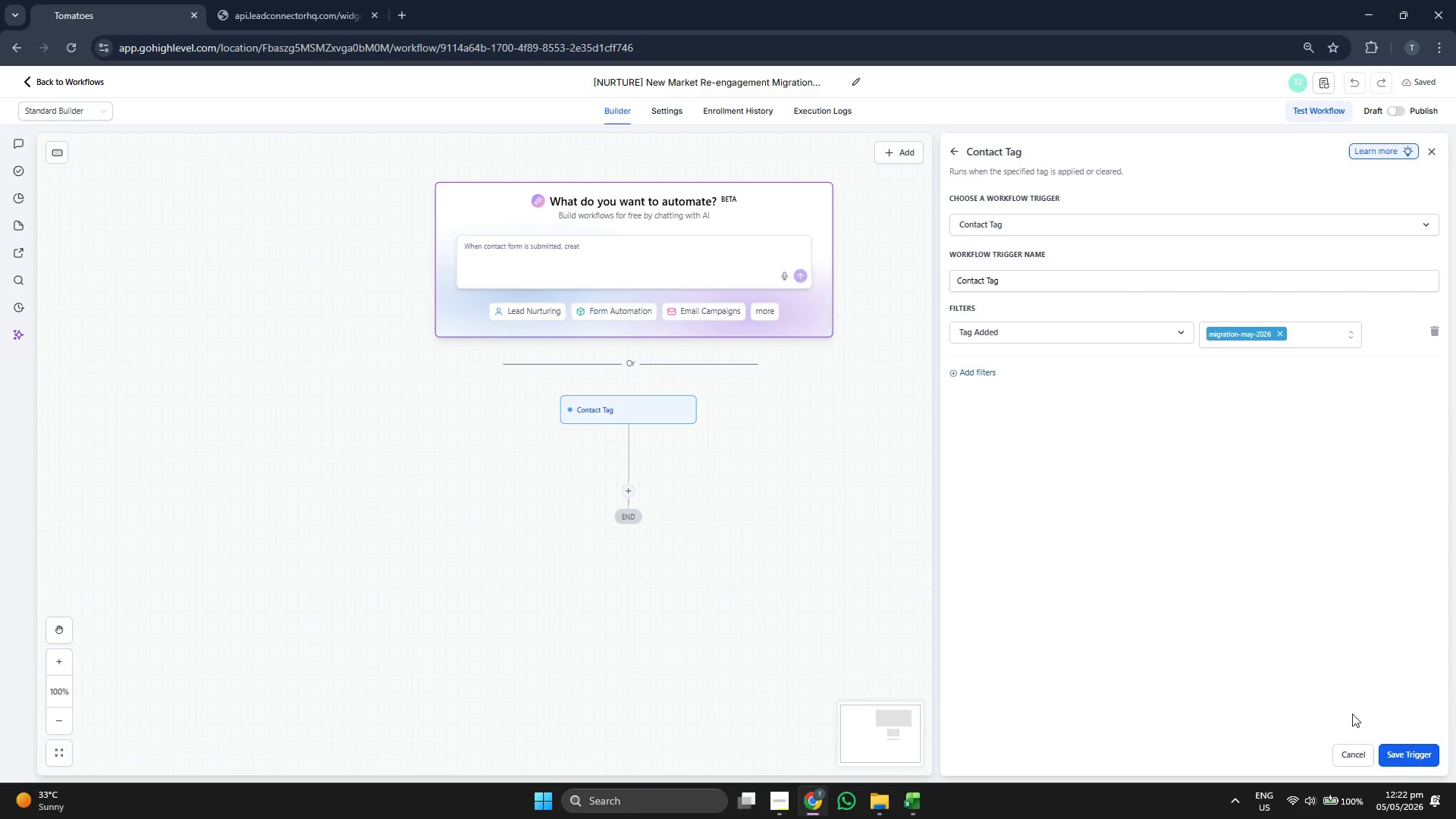 
left_click([1402, 753])
 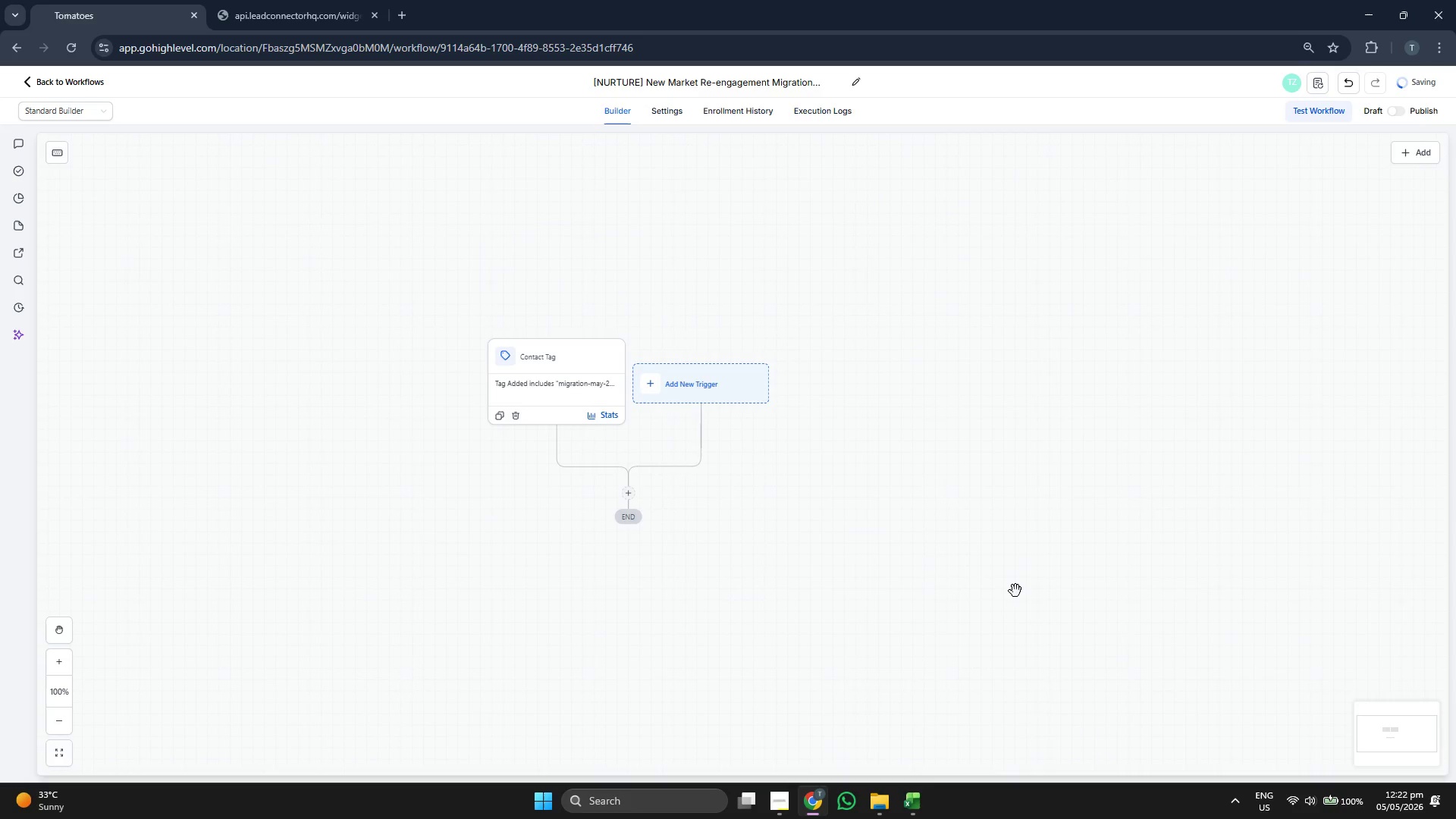 
left_click_drag(start_coordinate=[991, 570], to_coordinate=[986, 472])
 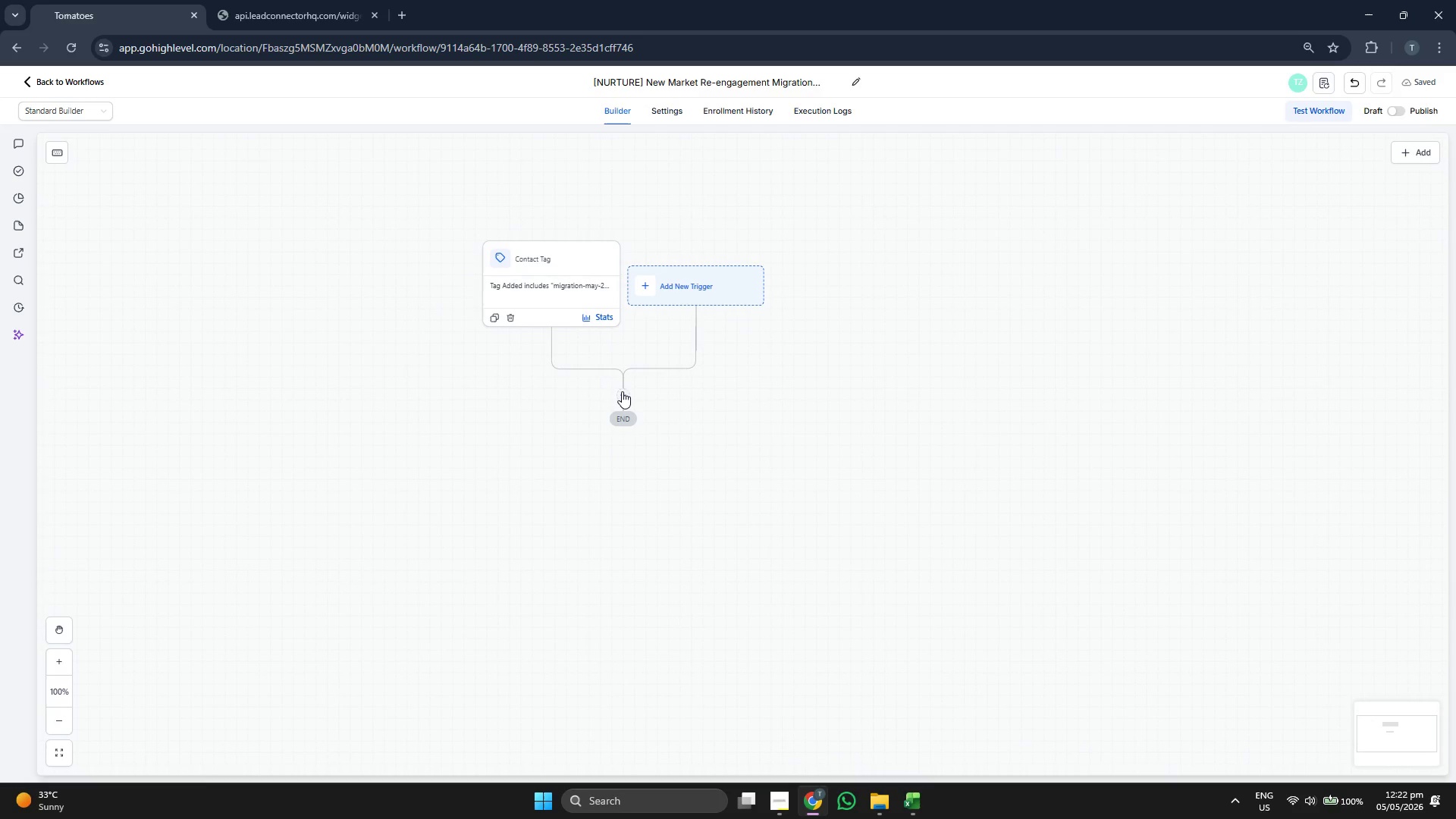 
left_click([621, 391])
 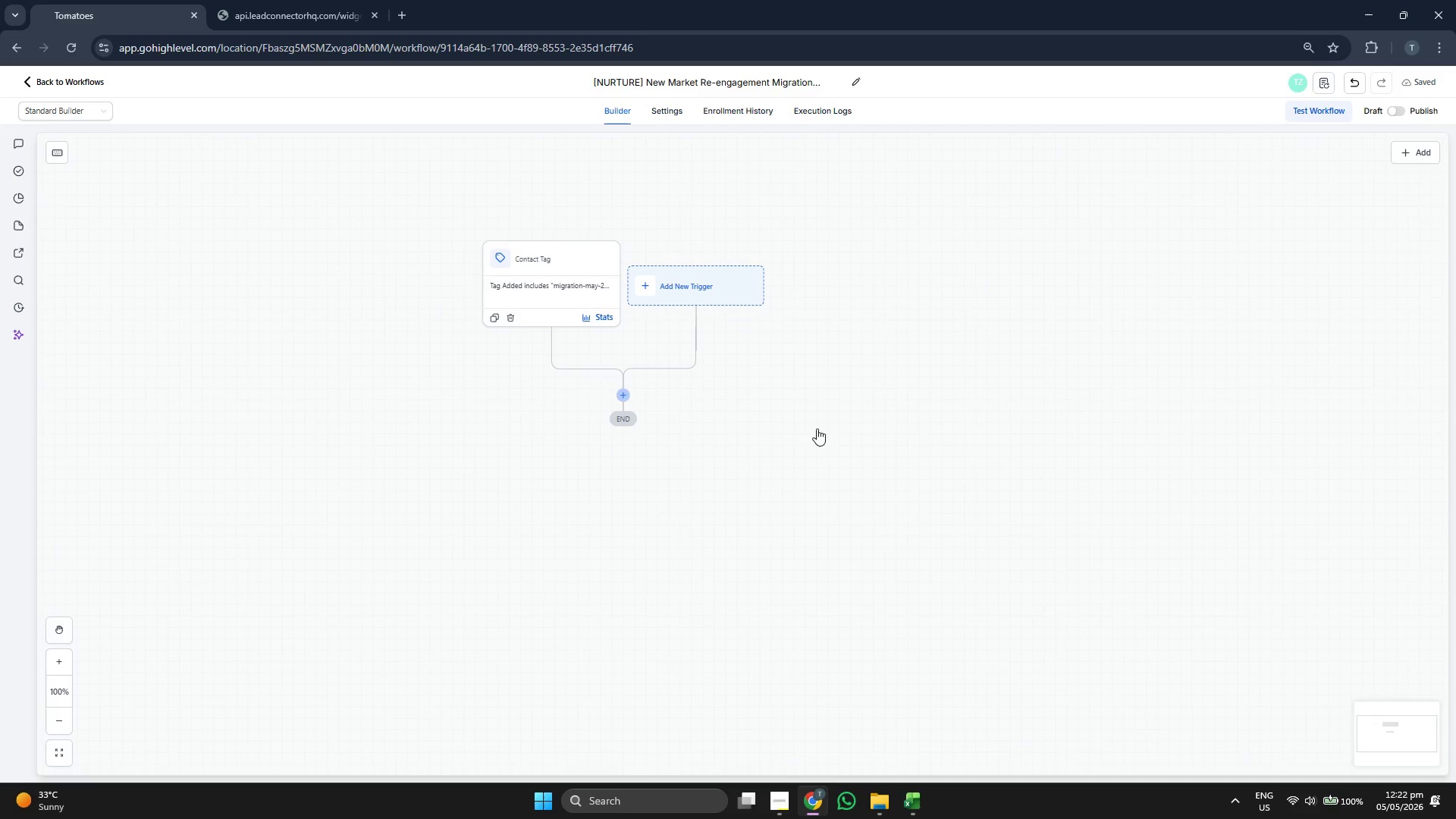 
left_click_drag(start_coordinate=[802, 434], to_coordinate=[844, 428])
 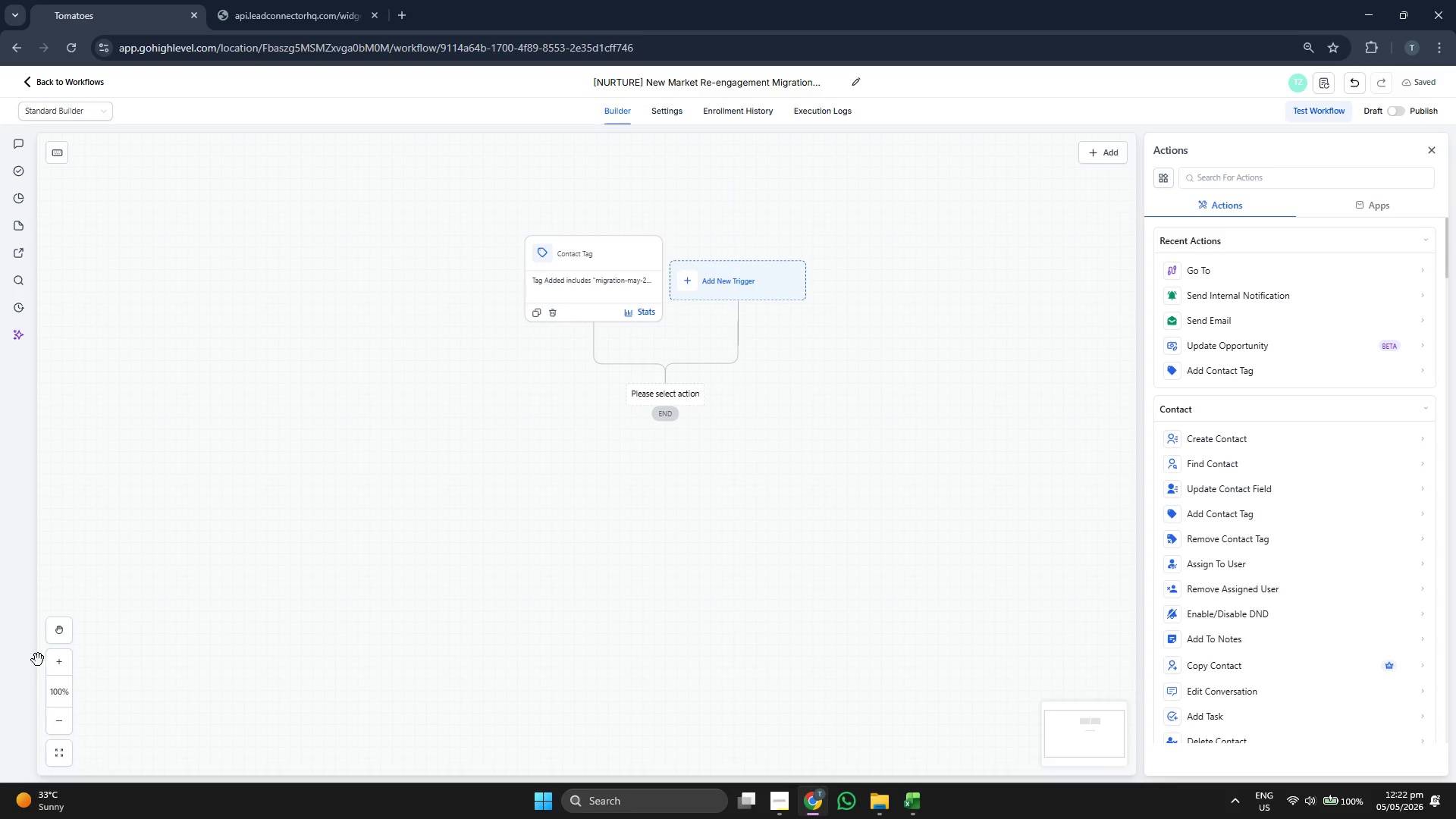 
left_click([45, 660])
 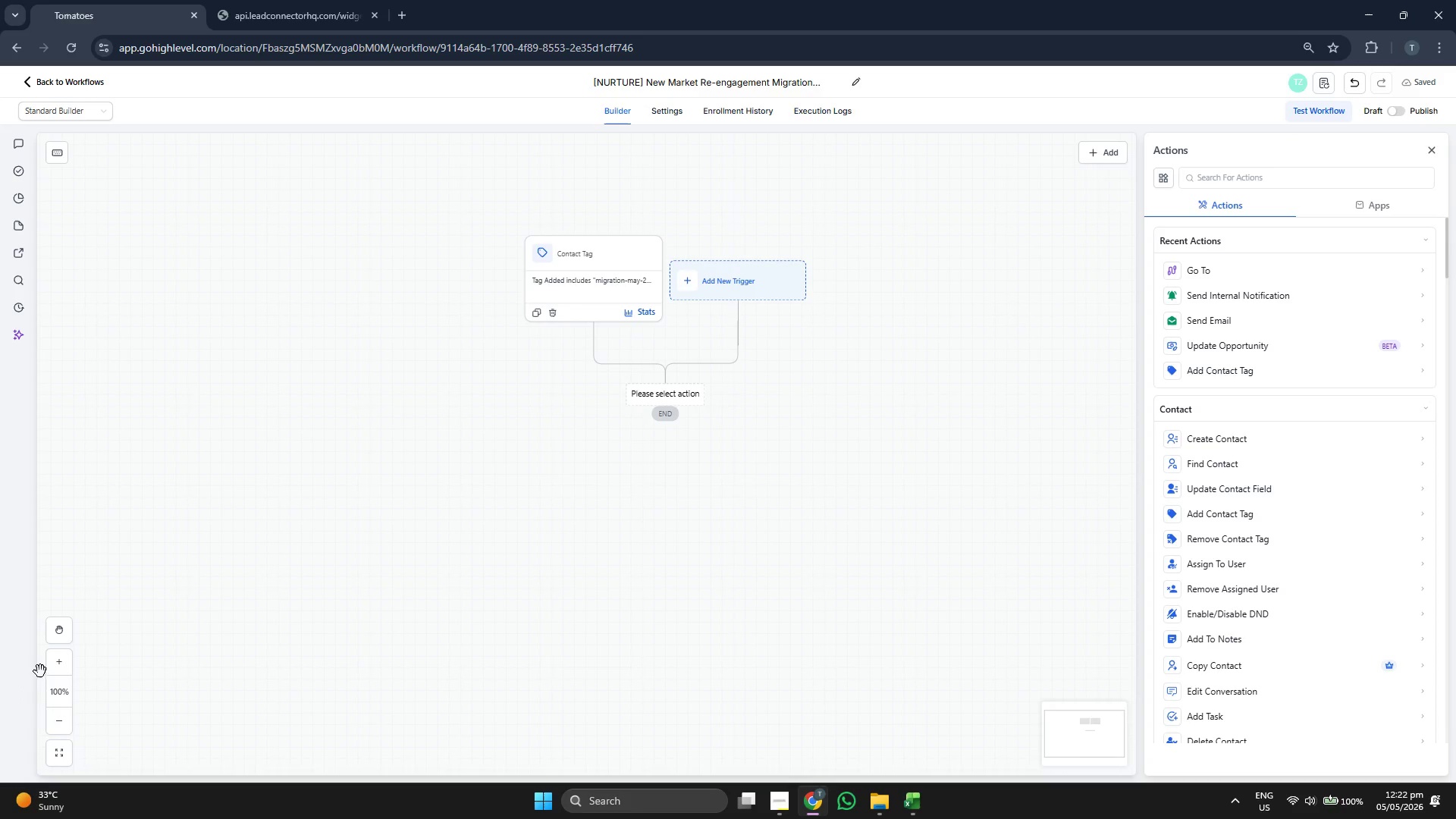 
left_click([58, 661])
 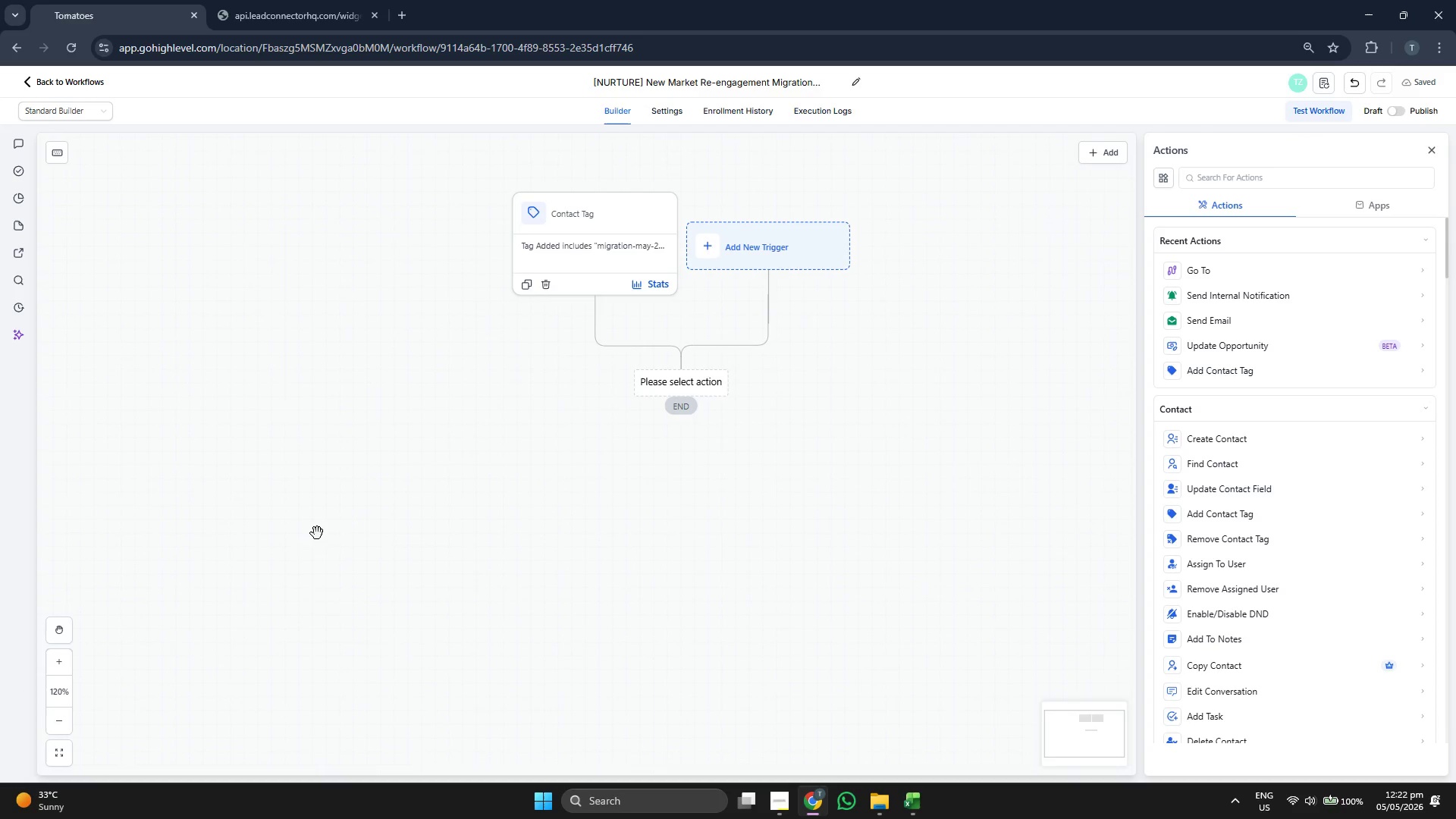 
left_click_drag(start_coordinate=[325, 529], to_coordinate=[298, 547])
 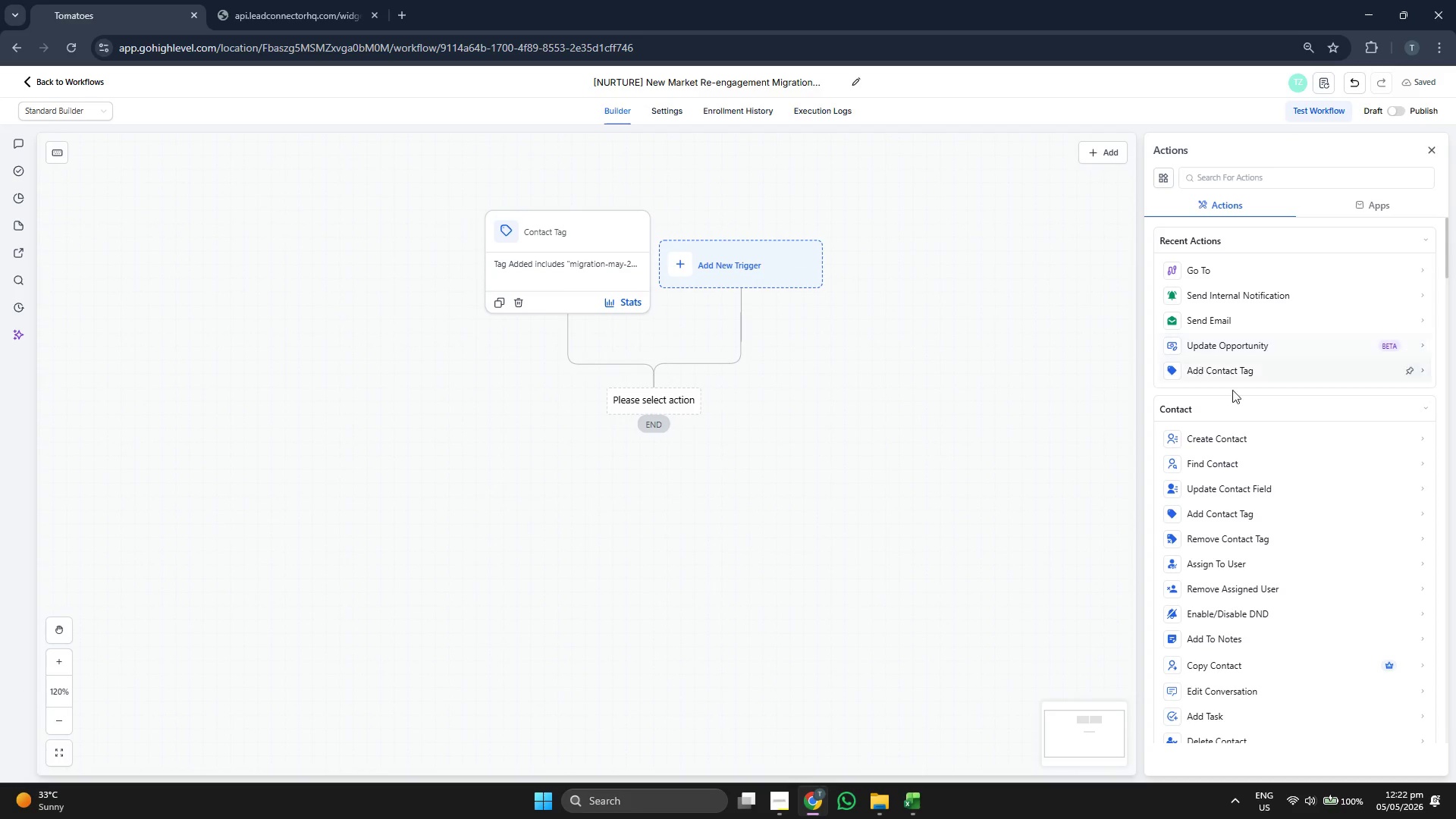 
scroll: coordinate [1239, 438], scroll_direction: down, amount: 4.0
 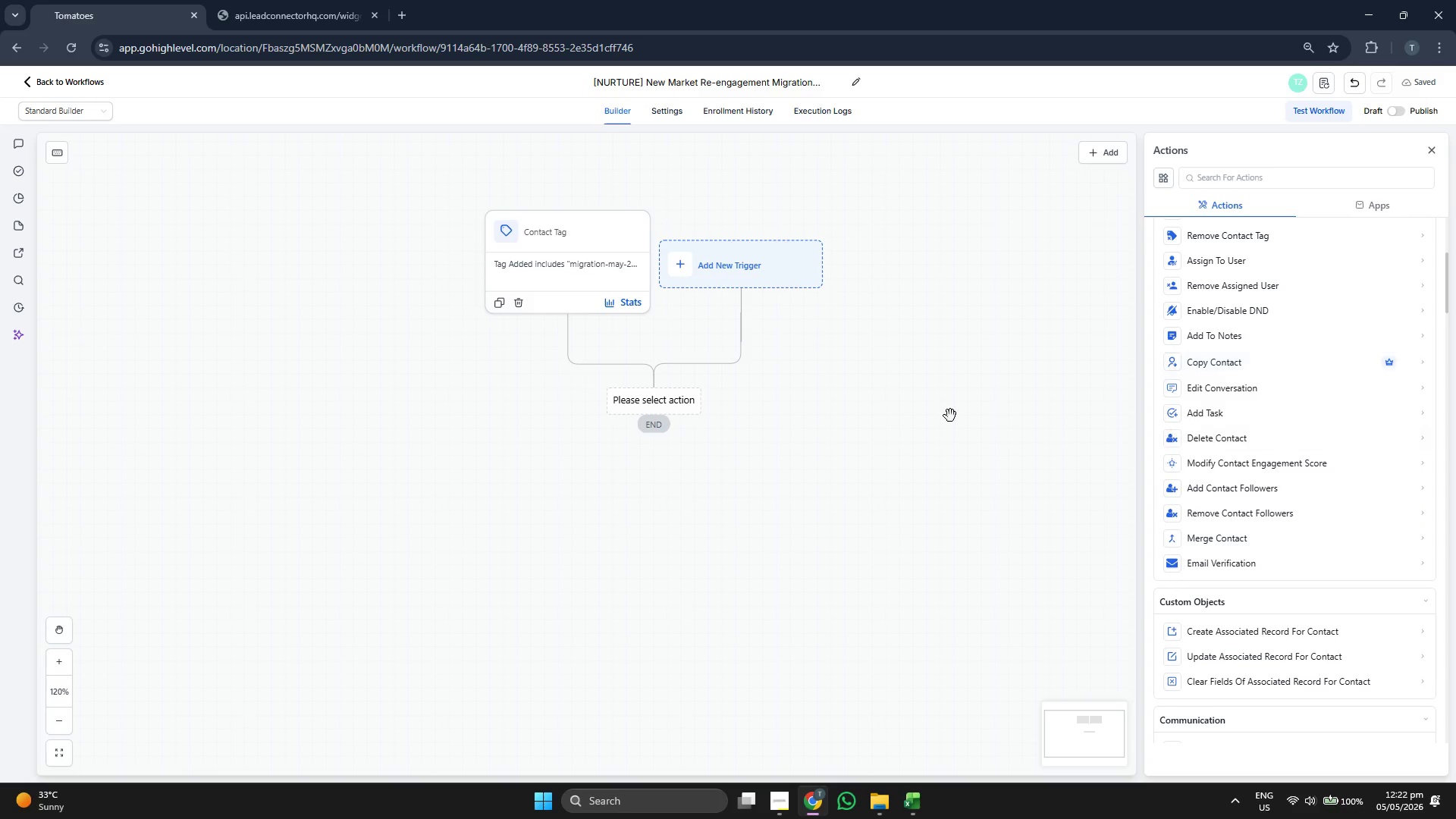 
left_click_drag(start_coordinate=[937, 410], to_coordinate=[965, 414])
 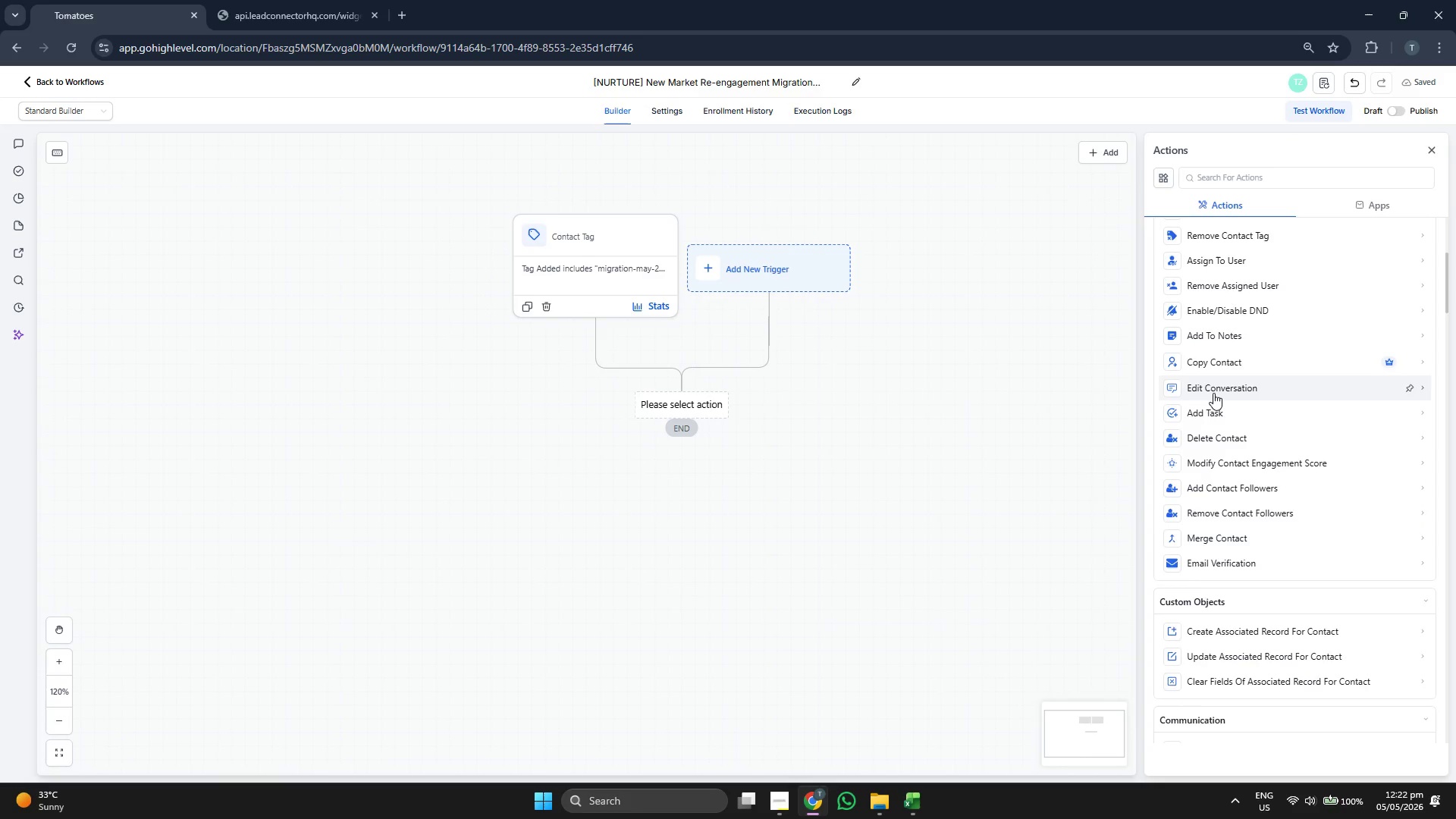 
scroll: coordinate [1216, 391], scroll_direction: down, amount: 5.0
 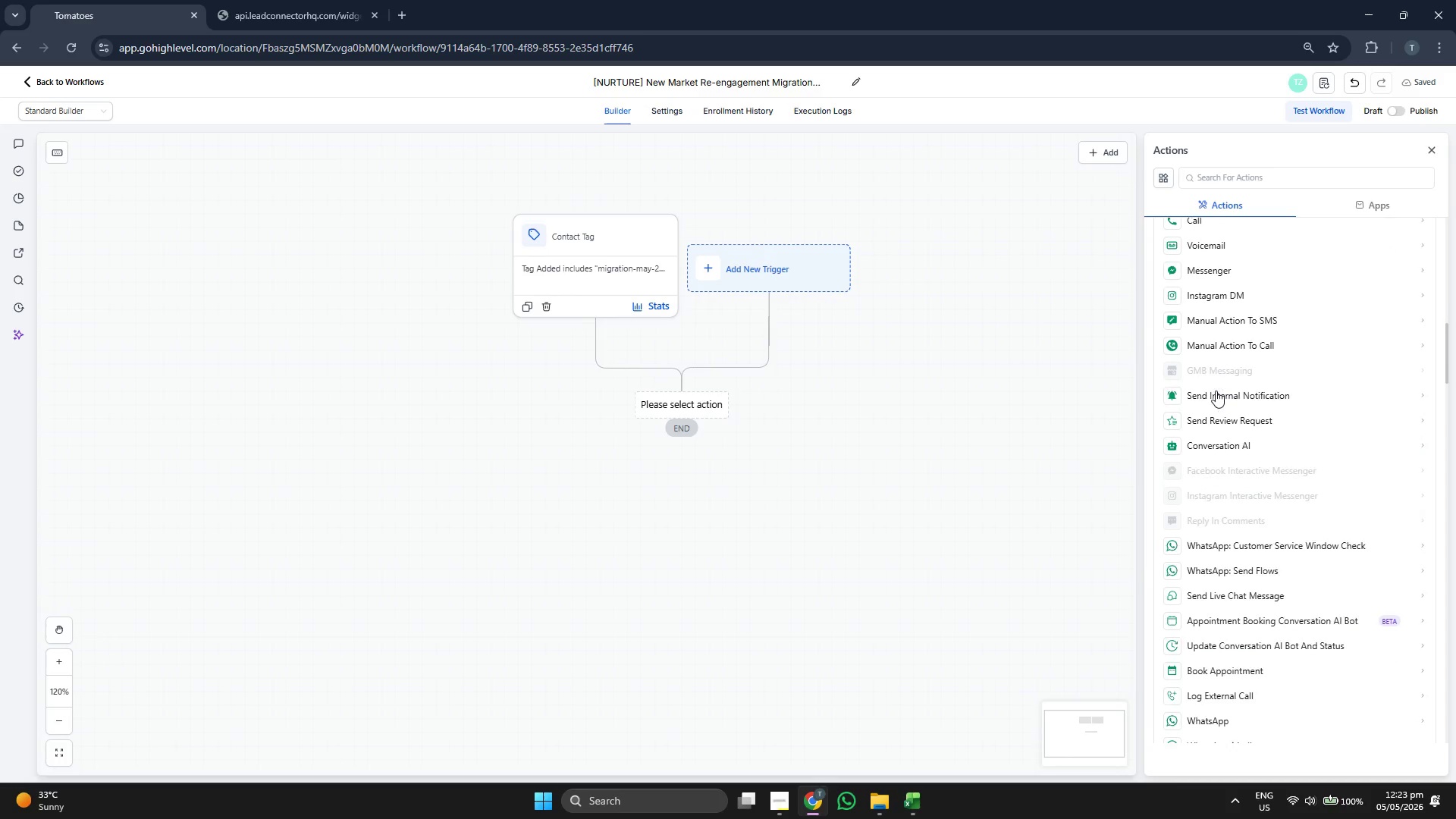 
scroll: coordinate [1188, 386], scroll_direction: down, amount: 5.0
 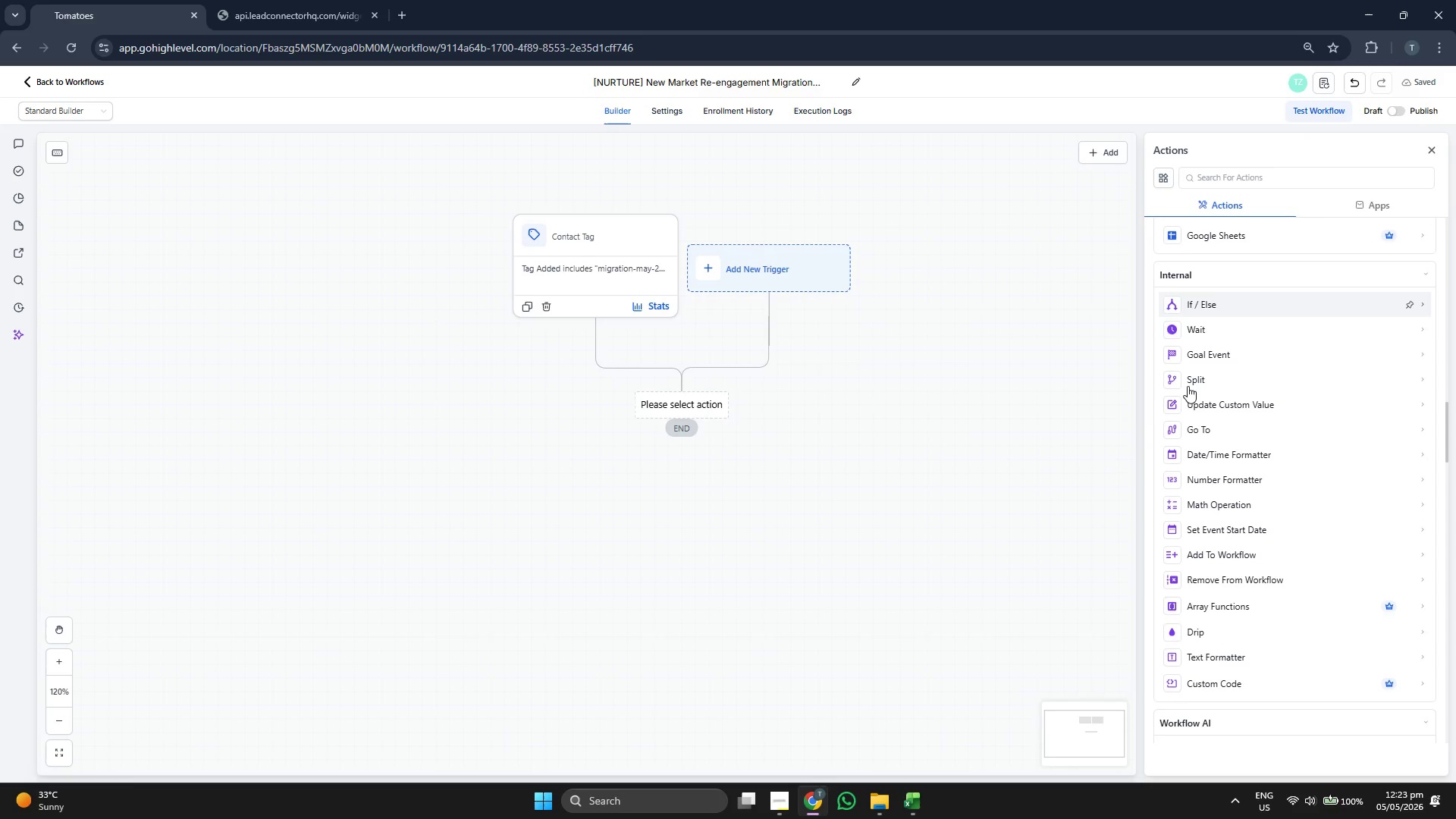 
scroll: coordinate [1188, 384], scroll_direction: down, amount: 5.0
 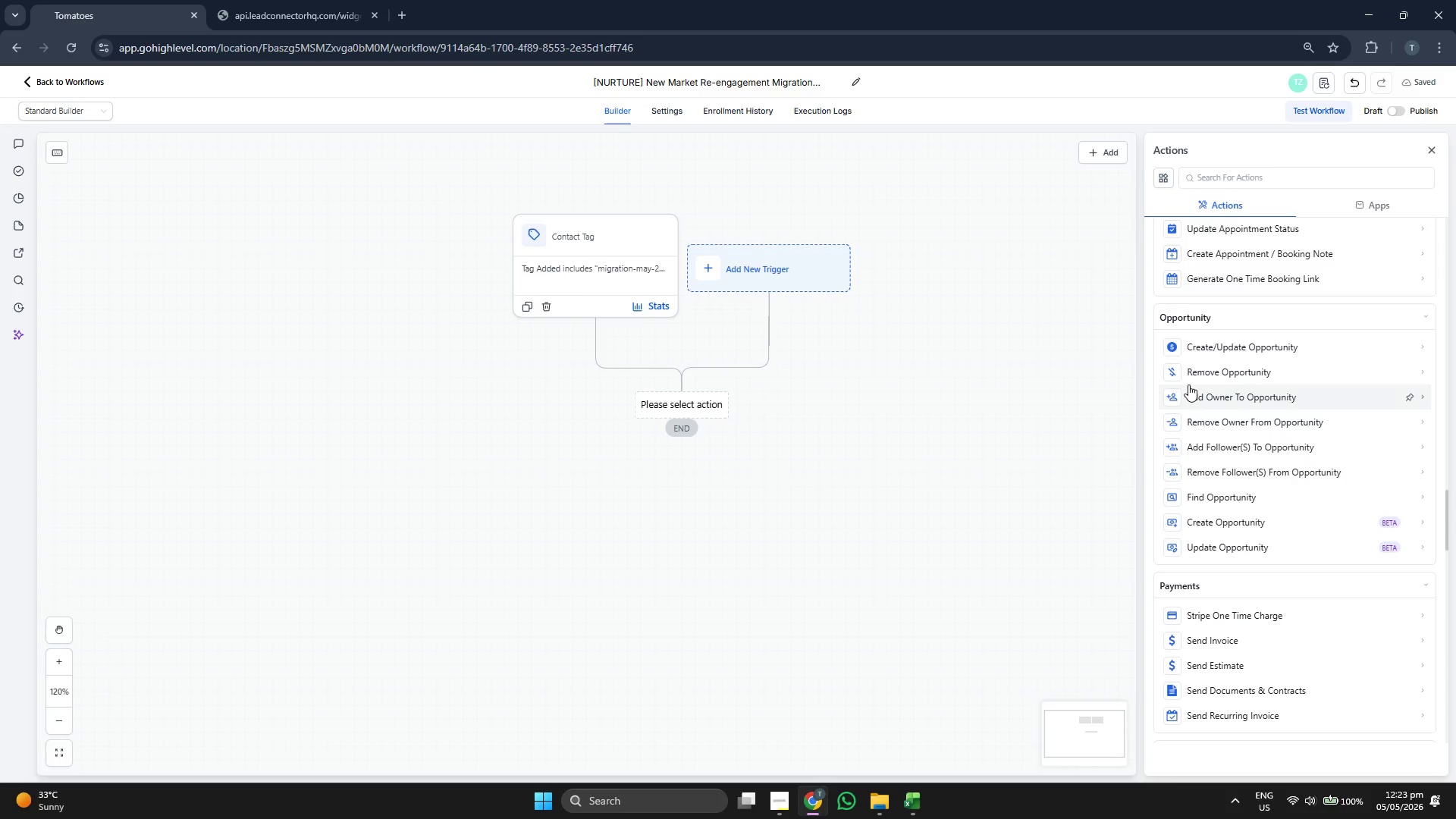 
scroll: coordinate [1188, 384], scroll_direction: up, amount: 3.0
 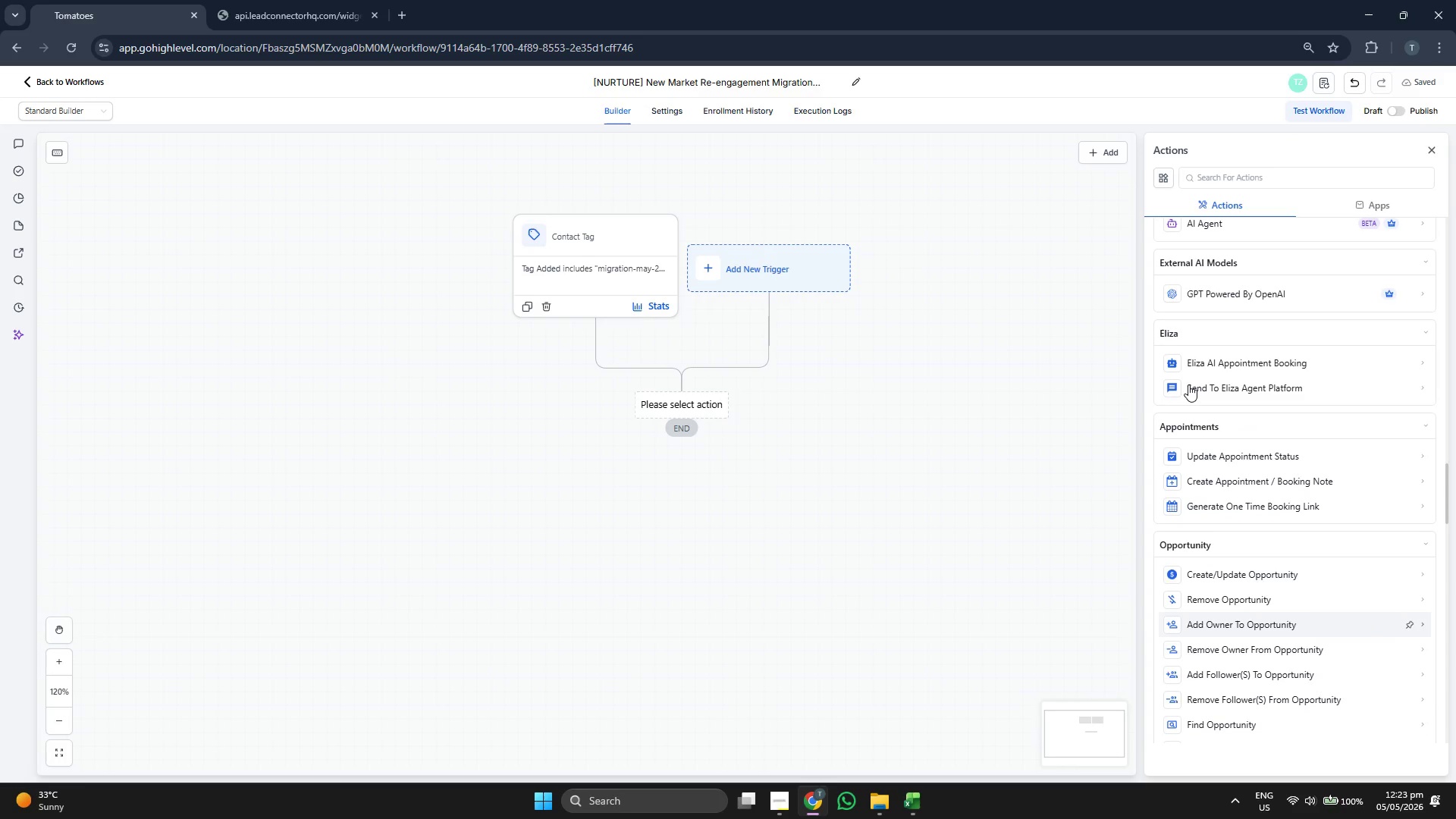 
scroll: coordinate [1188, 384], scroll_direction: down, amount: 3.0
 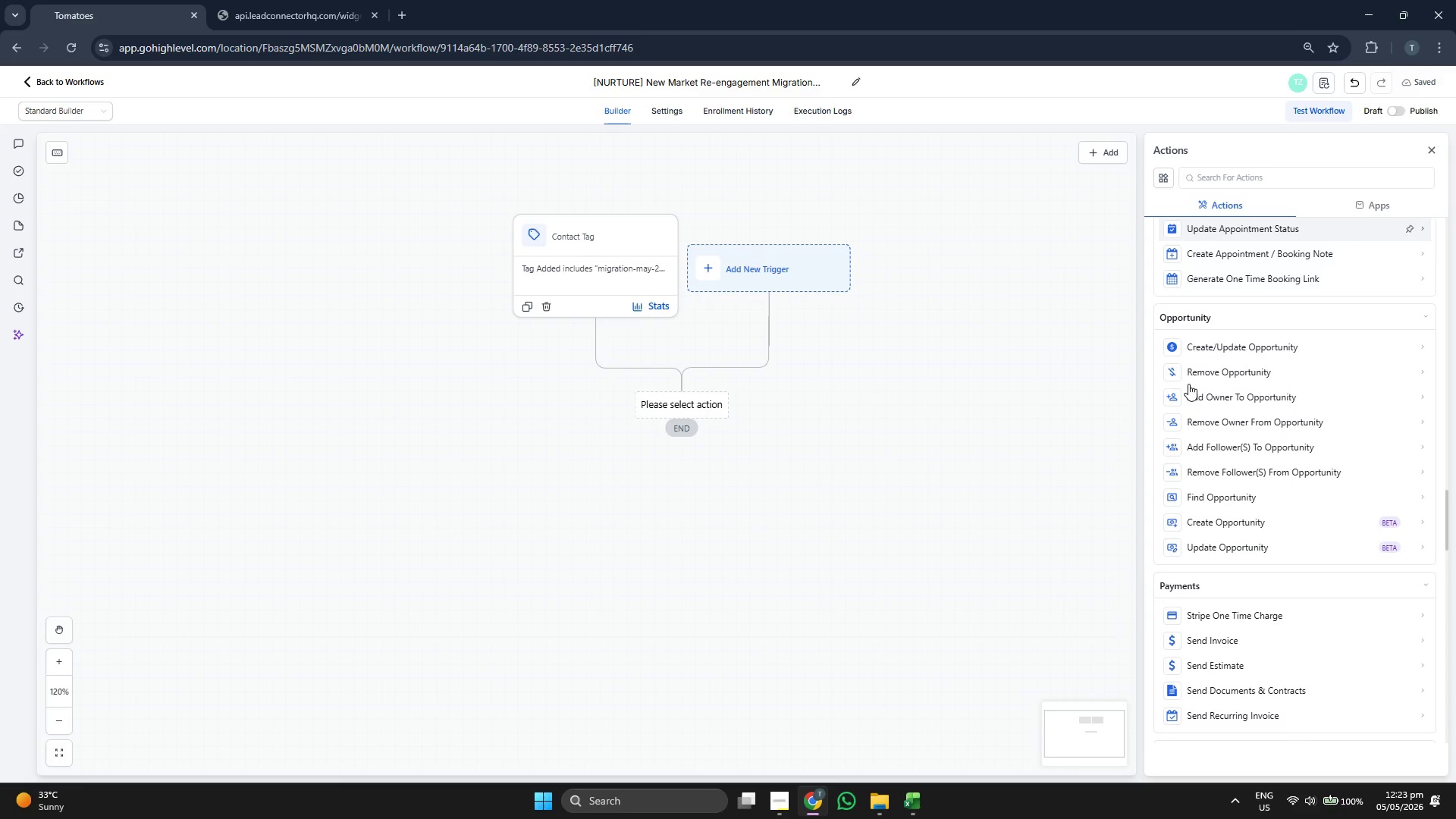 
scroll: coordinate [1188, 384], scroll_direction: up, amount: 1.0
 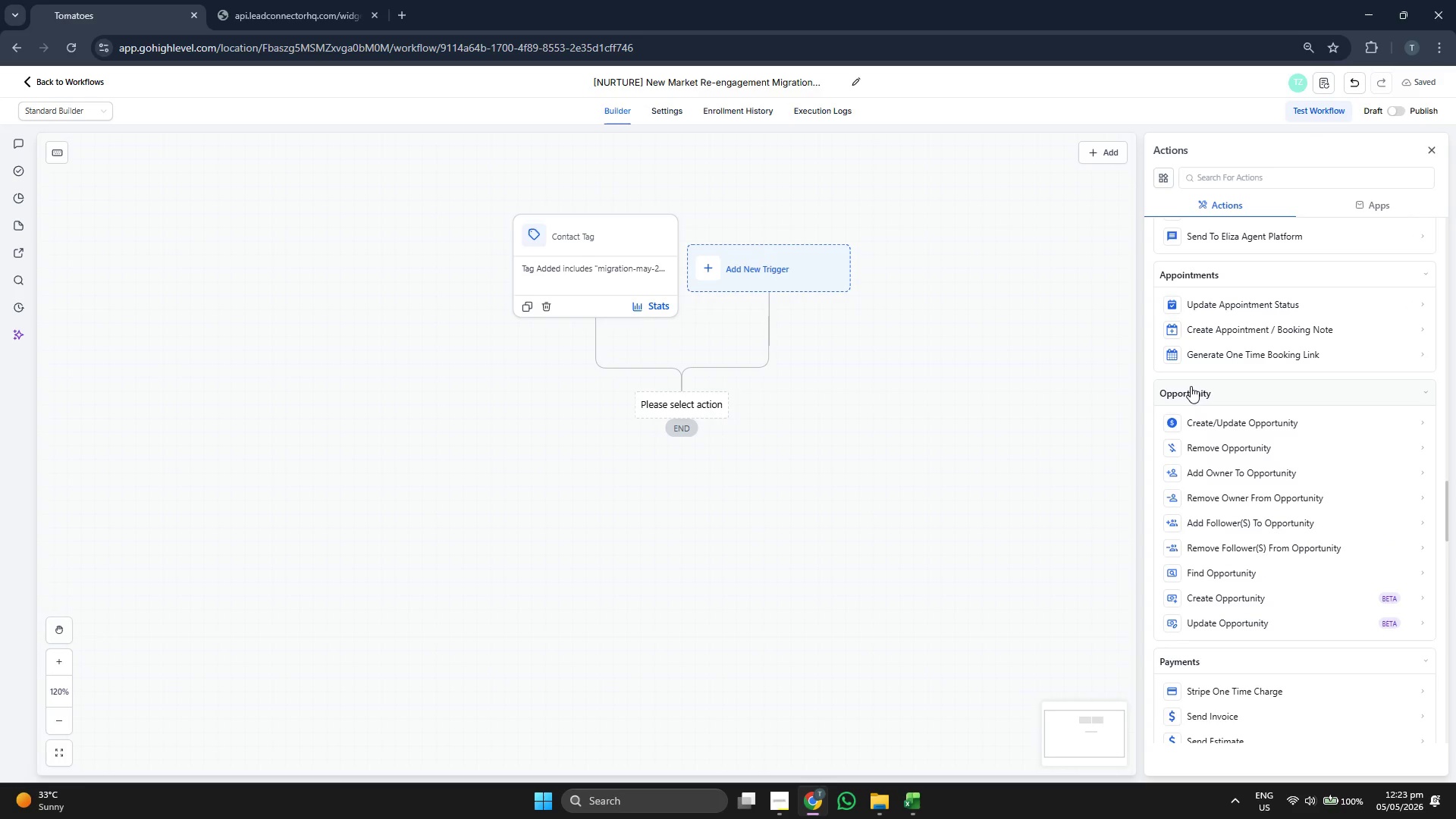 
left_click([1274, 432])
 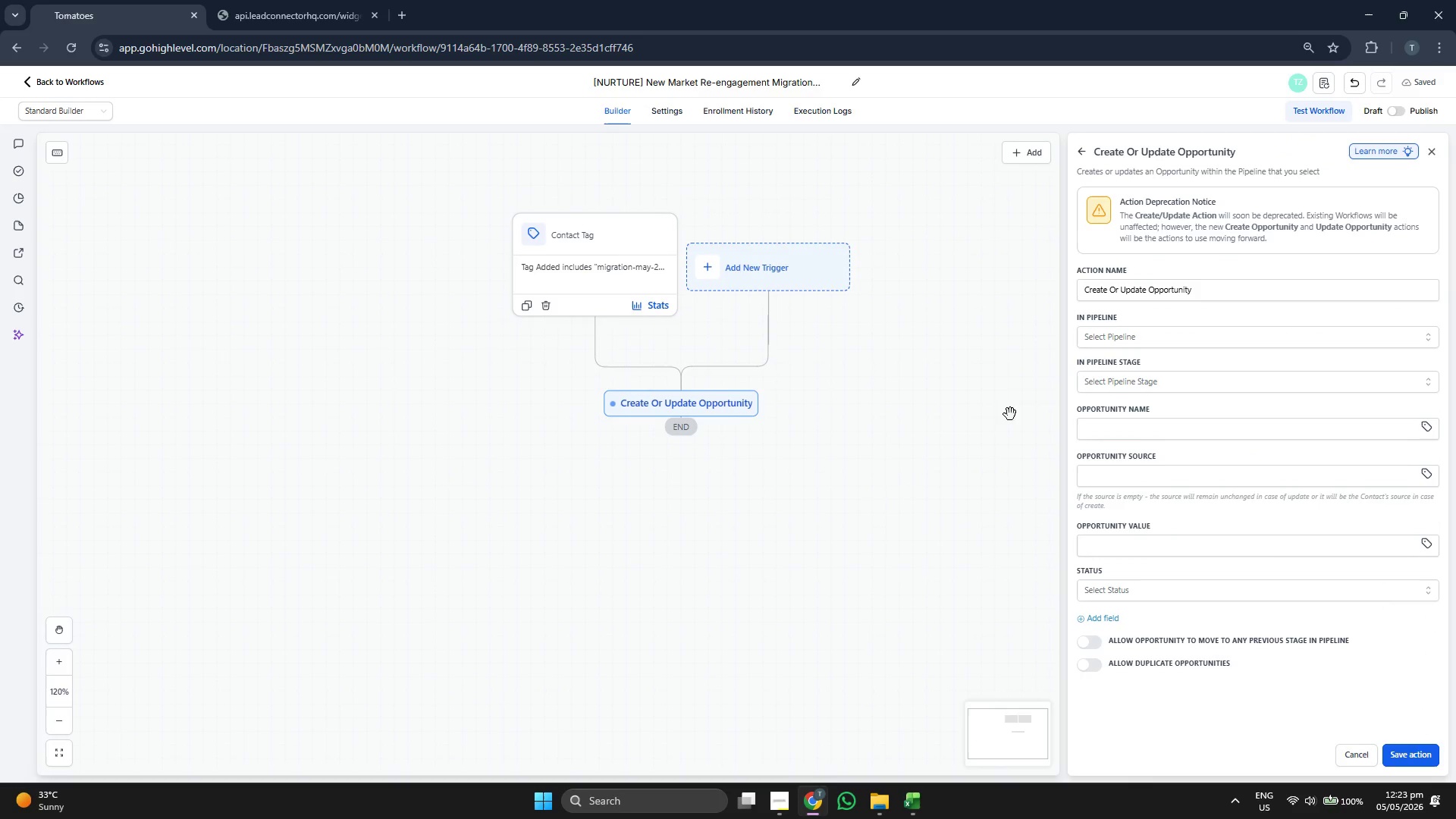 
left_click([1129, 336])
 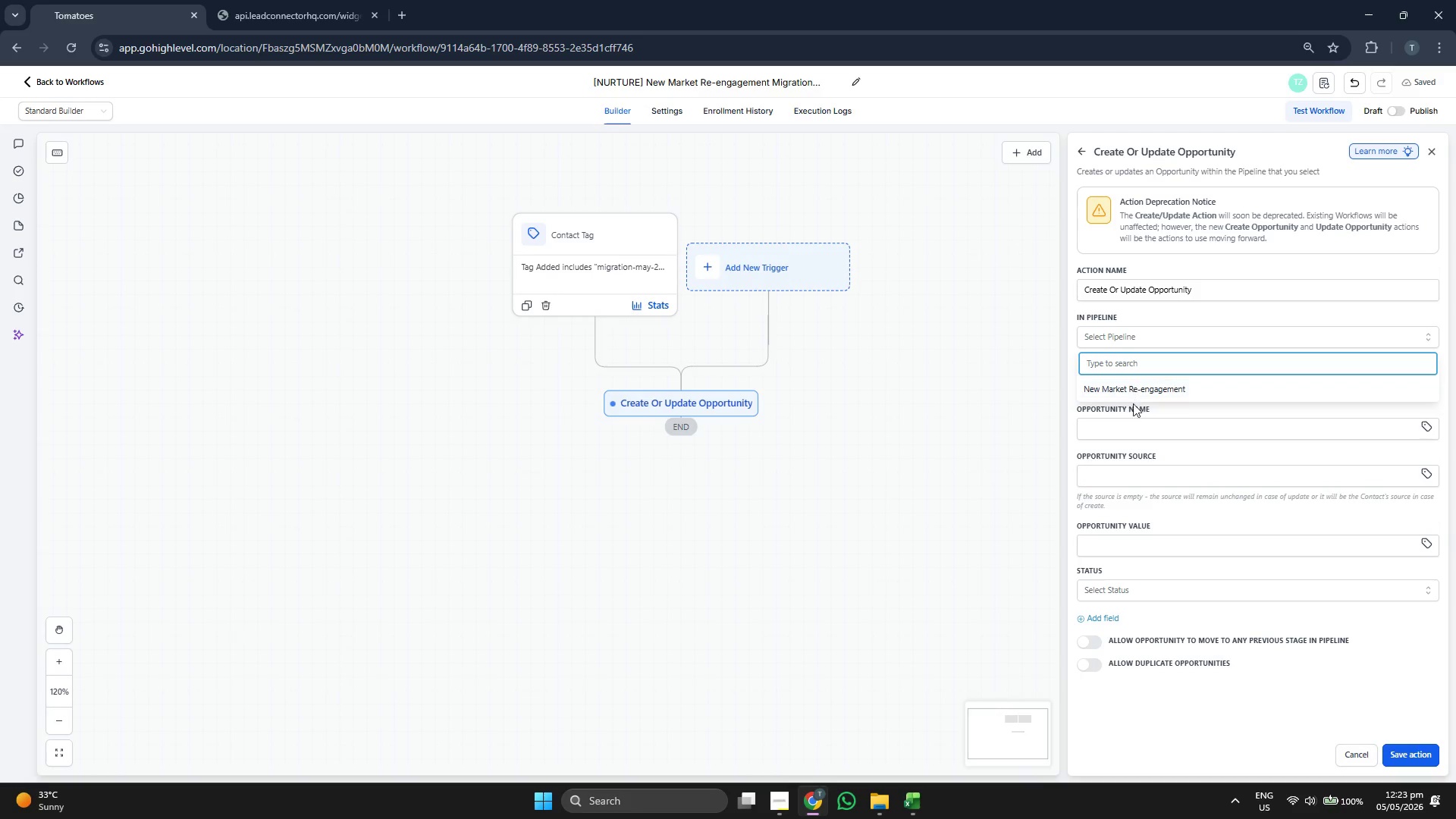 
double_click([1137, 420])
 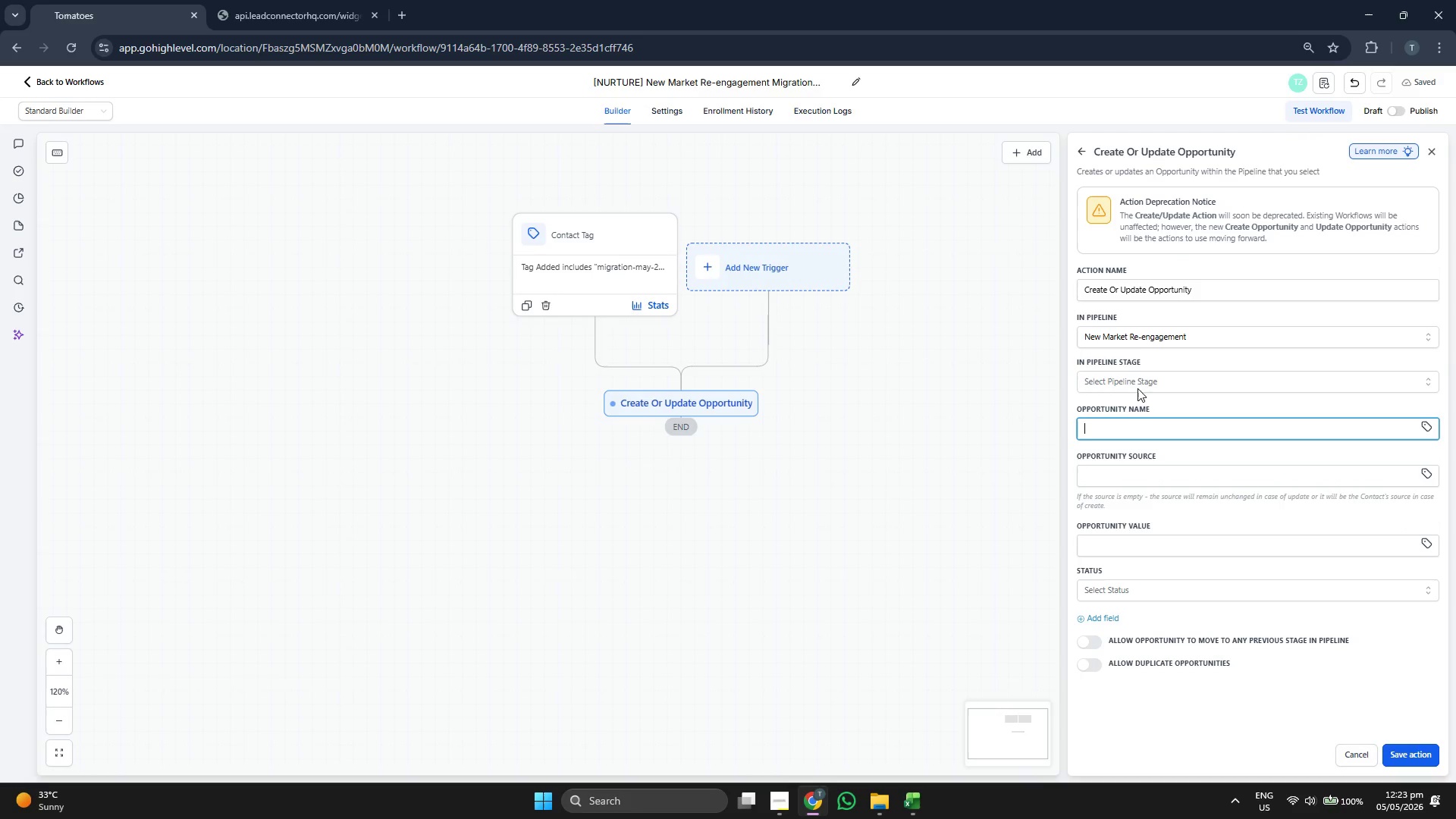 
left_click([1141, 383])
 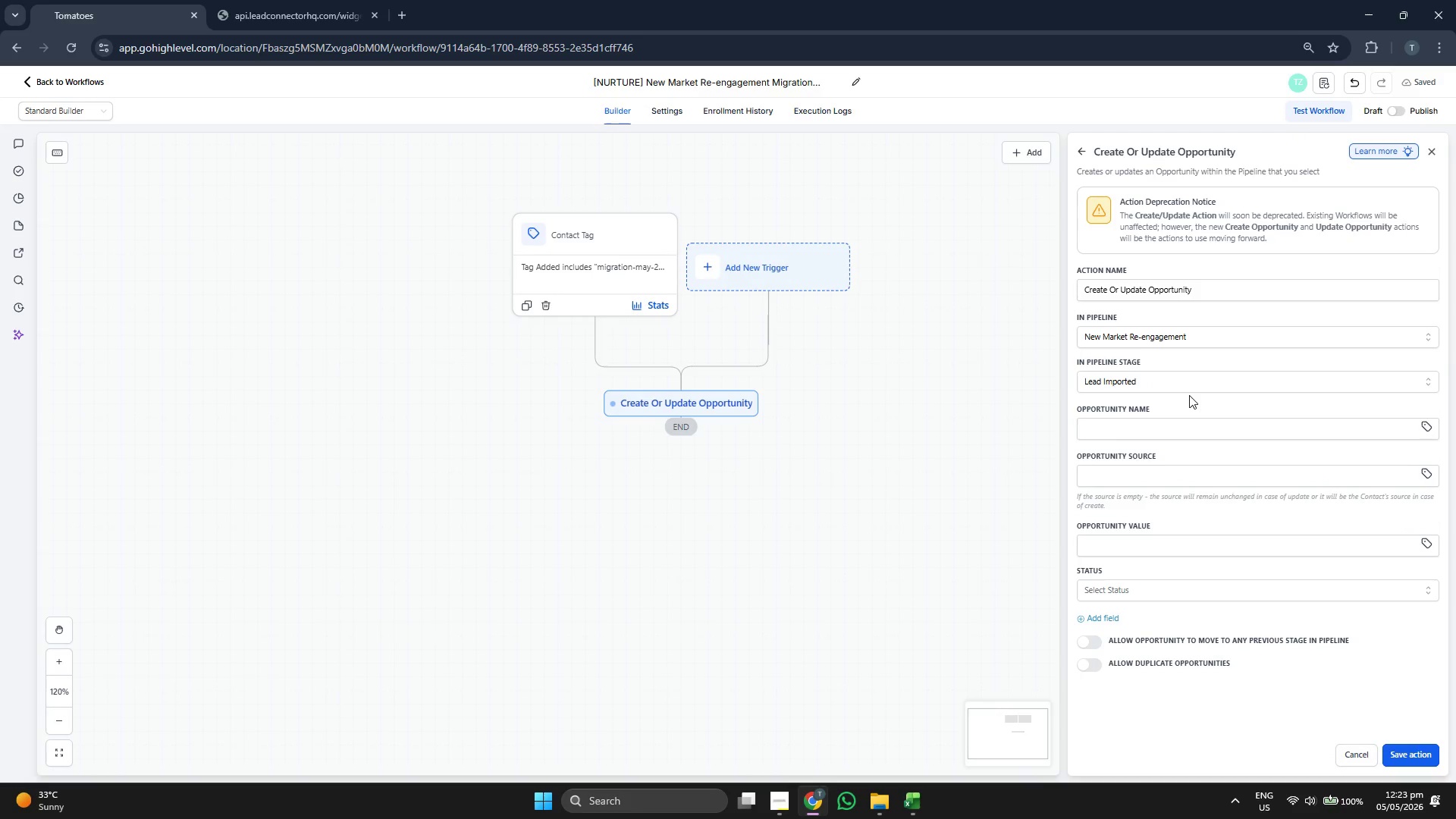 
scroll: coordinate [1208, 453], scroll_direction: down, amount: 2.0
 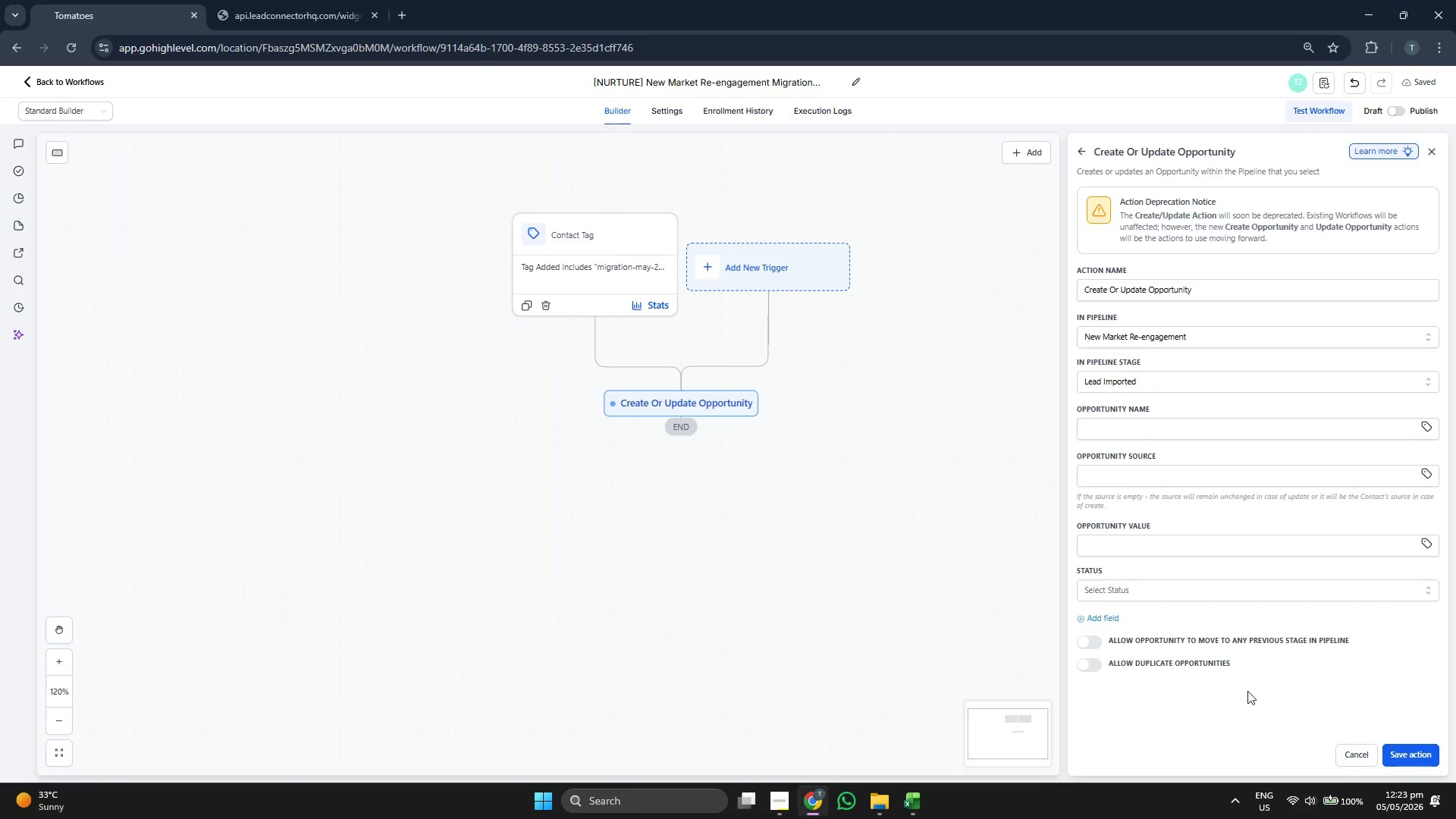 
left_click_drag(start_coordinate=[916, 531], to_coordinate=[914, 520])
 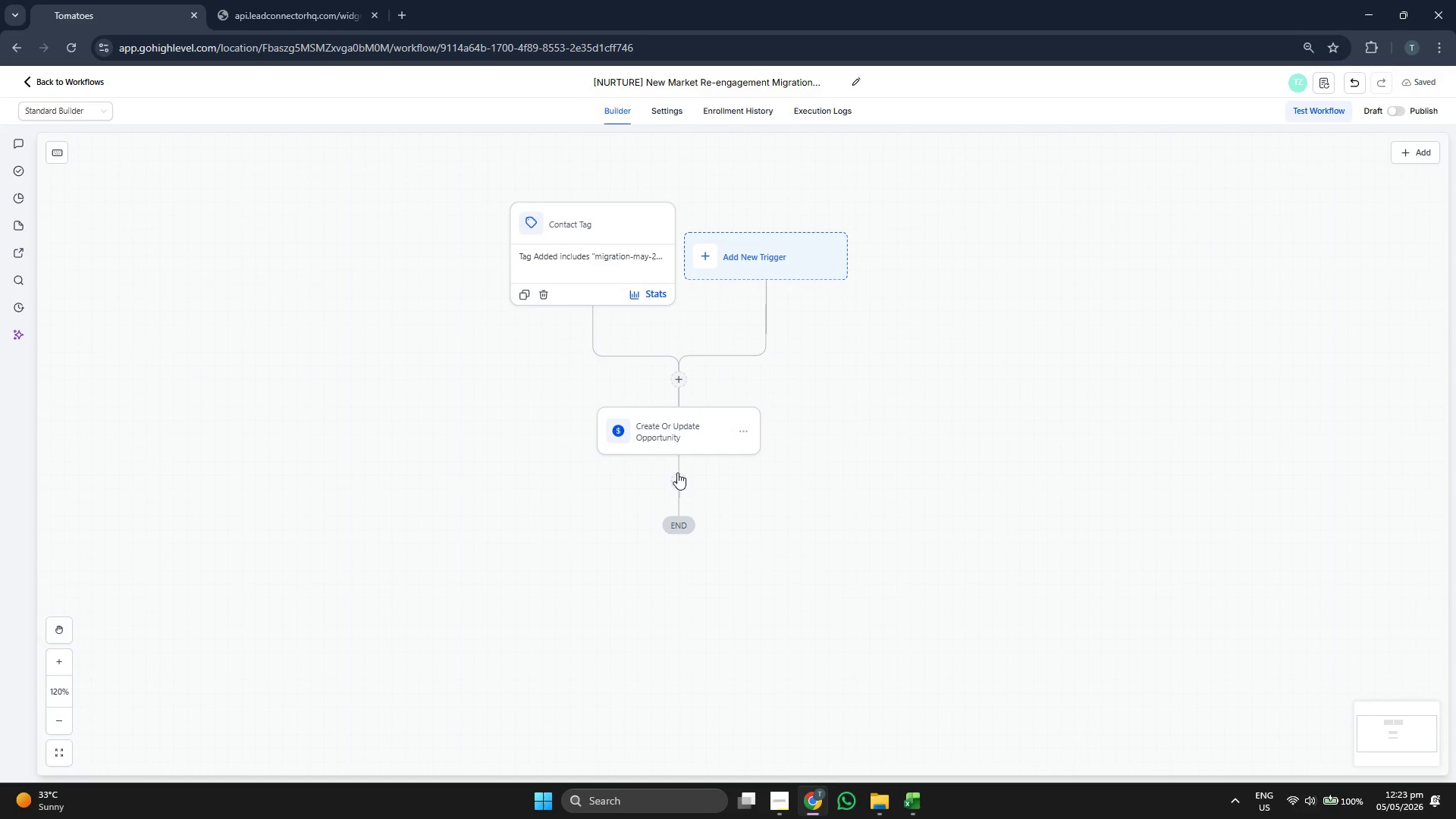 
left_click([683, 479])
 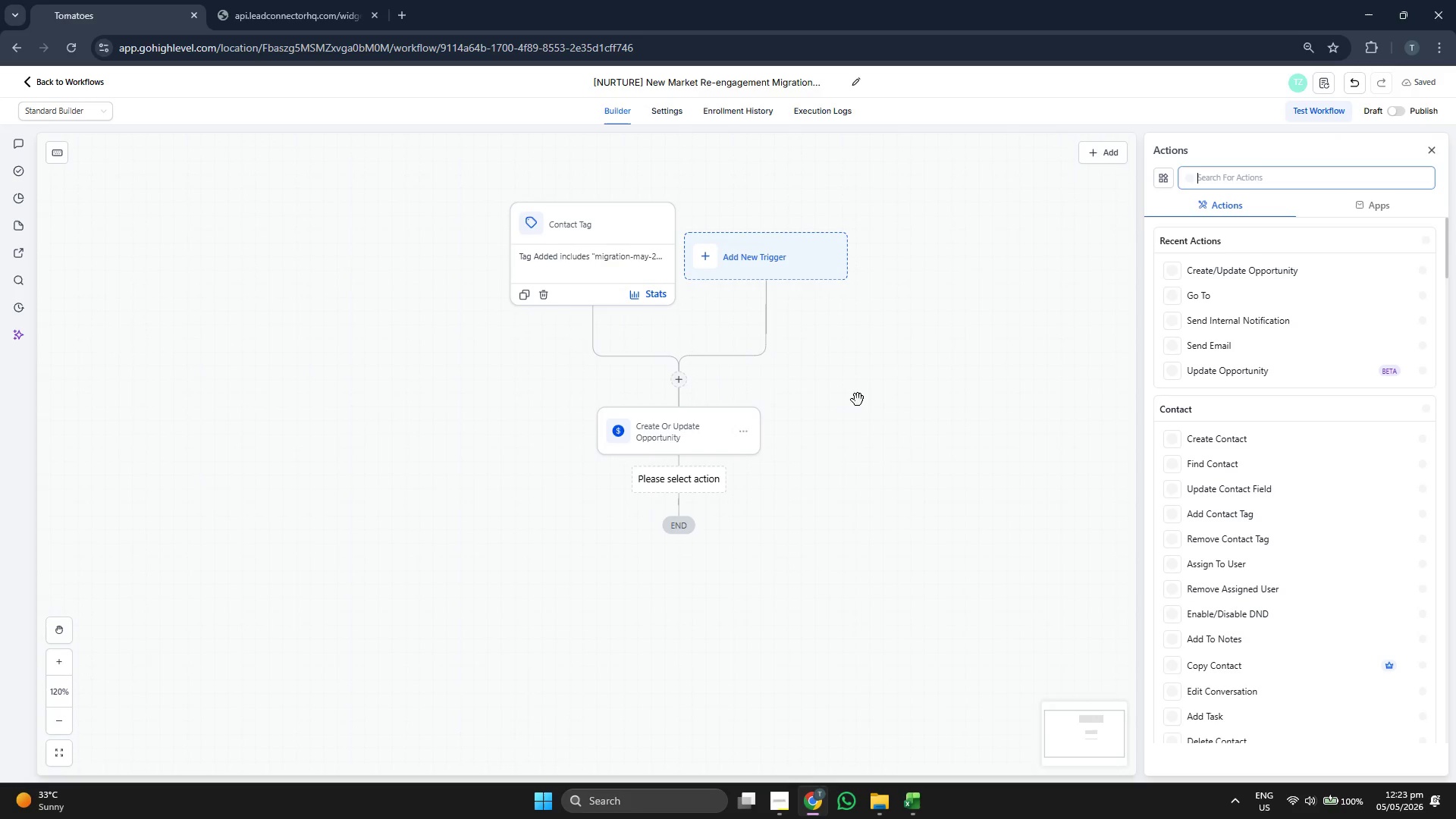 
left_click_drag(start_coordinate=[858, 400], to_coordinate=[859, 393])
 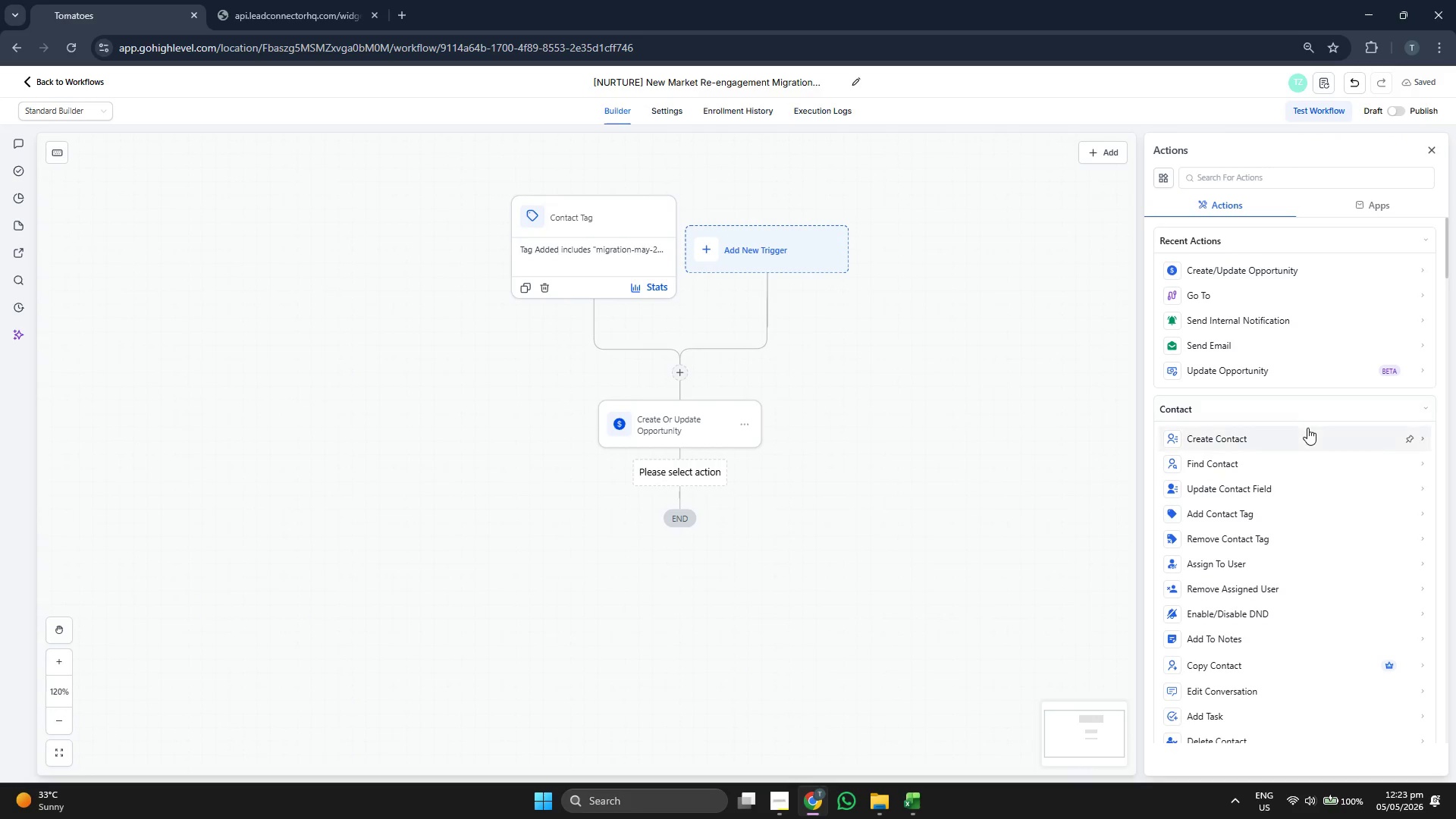 
scroll: coordinate [1298, 443], scroll_direction: down, amount: 1.0
 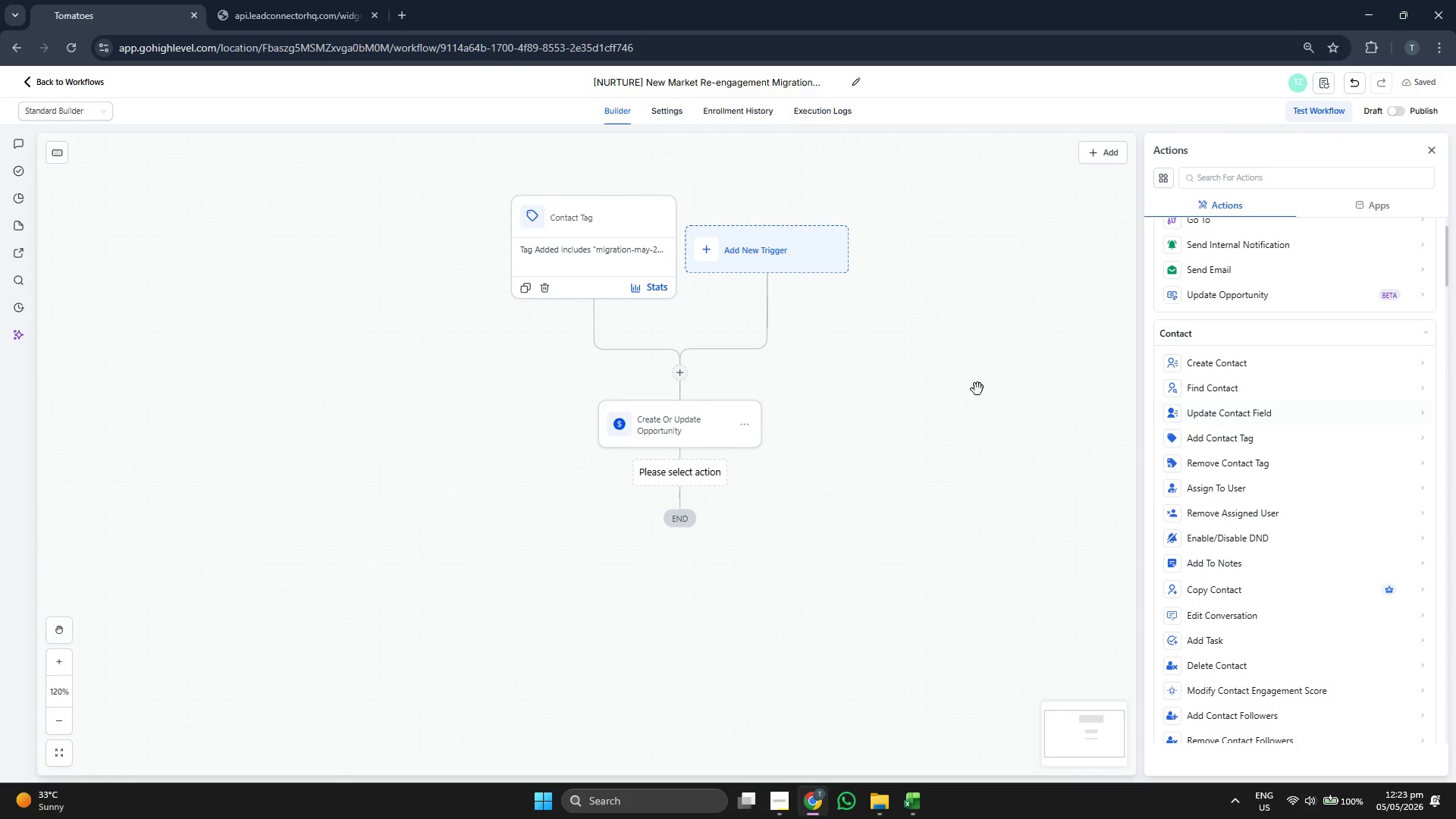 
left_click_drag(start_coordinate=[968, 384], to_coordinate=[985, 385])
 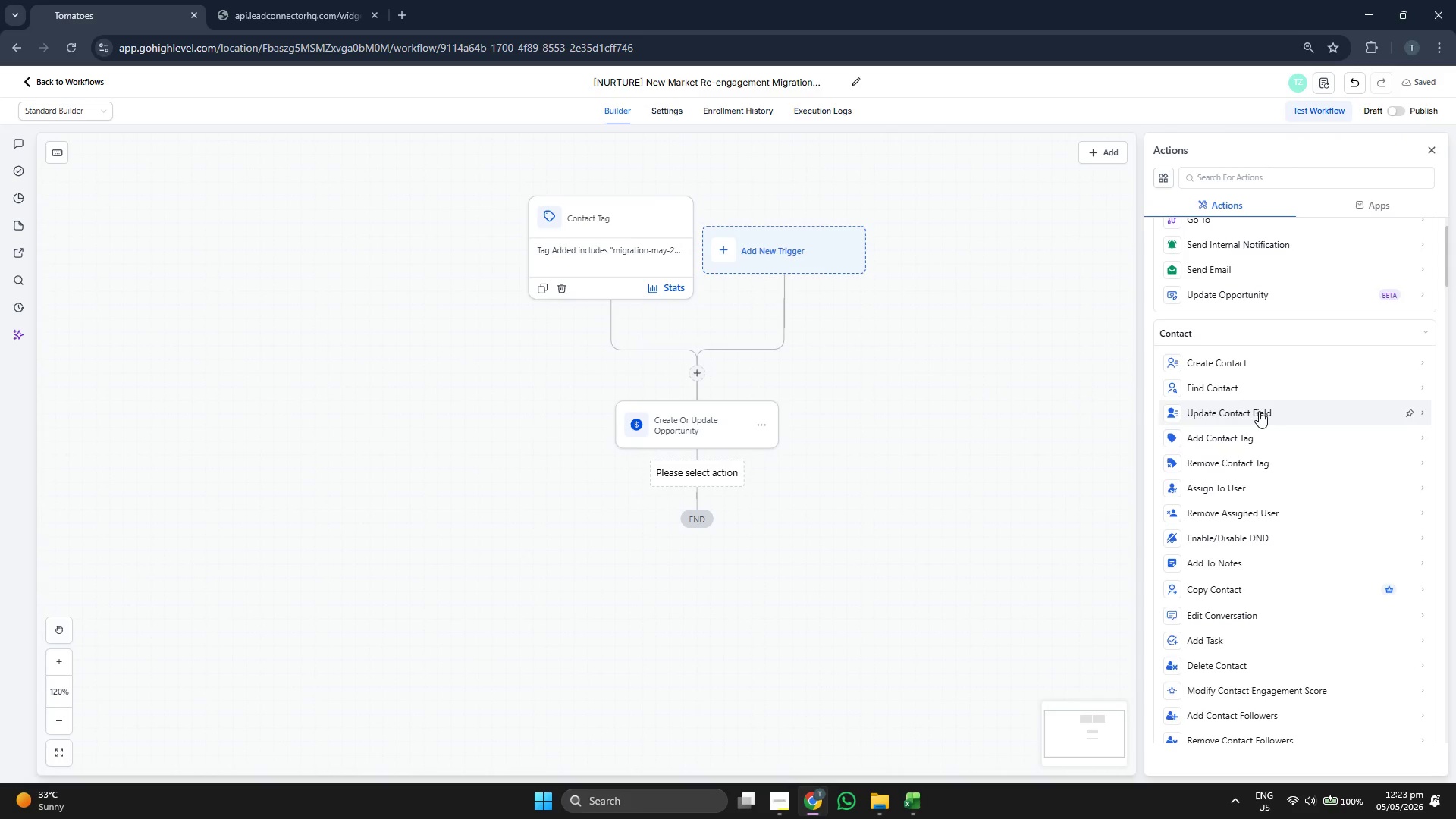 
scroll: coordinate [1259, 411], scroll_direction: up, amount: 1.0
 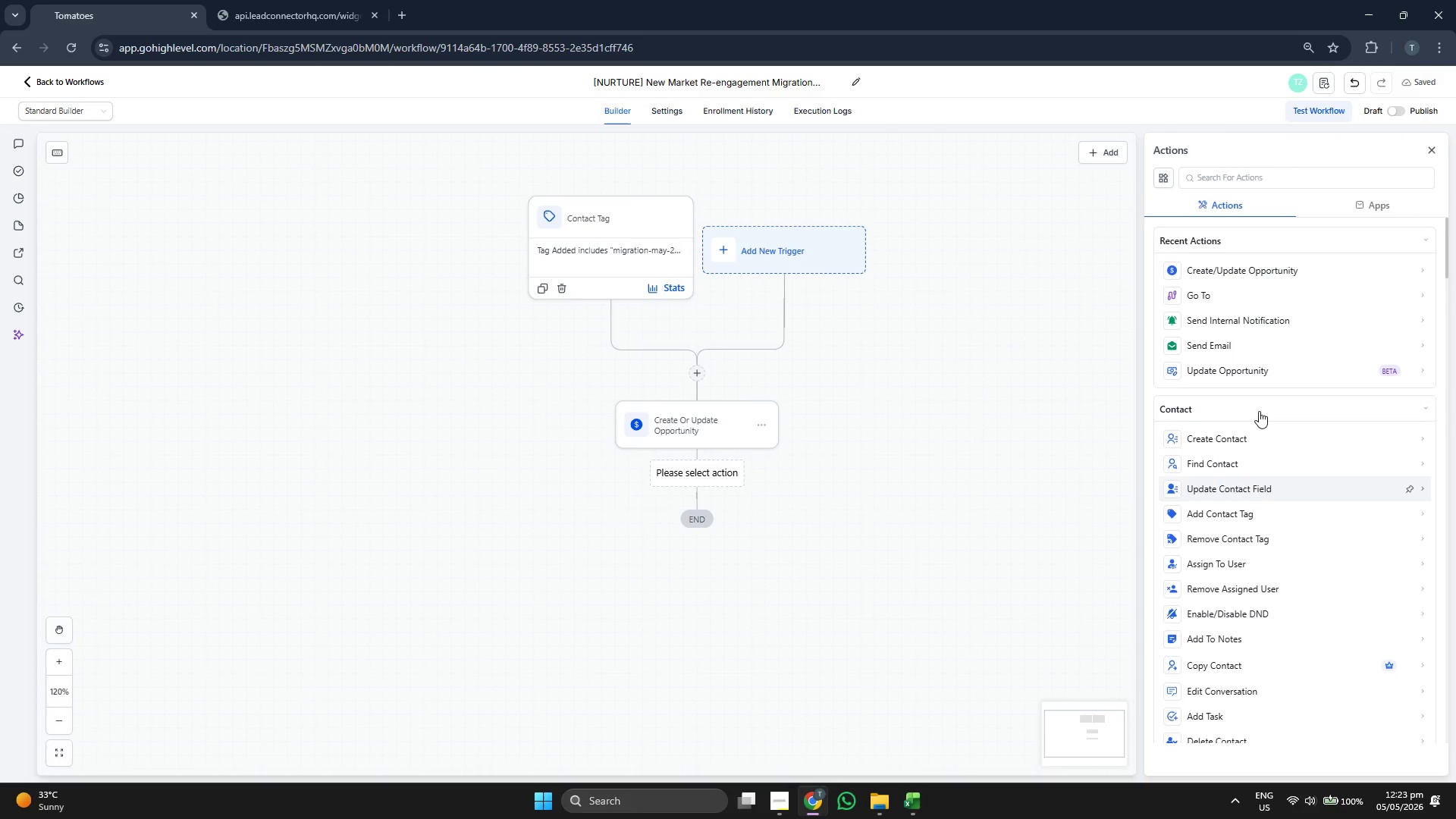 
scroll: coordinate [1259, 410], scroll_direction: down, amount: 2.0
 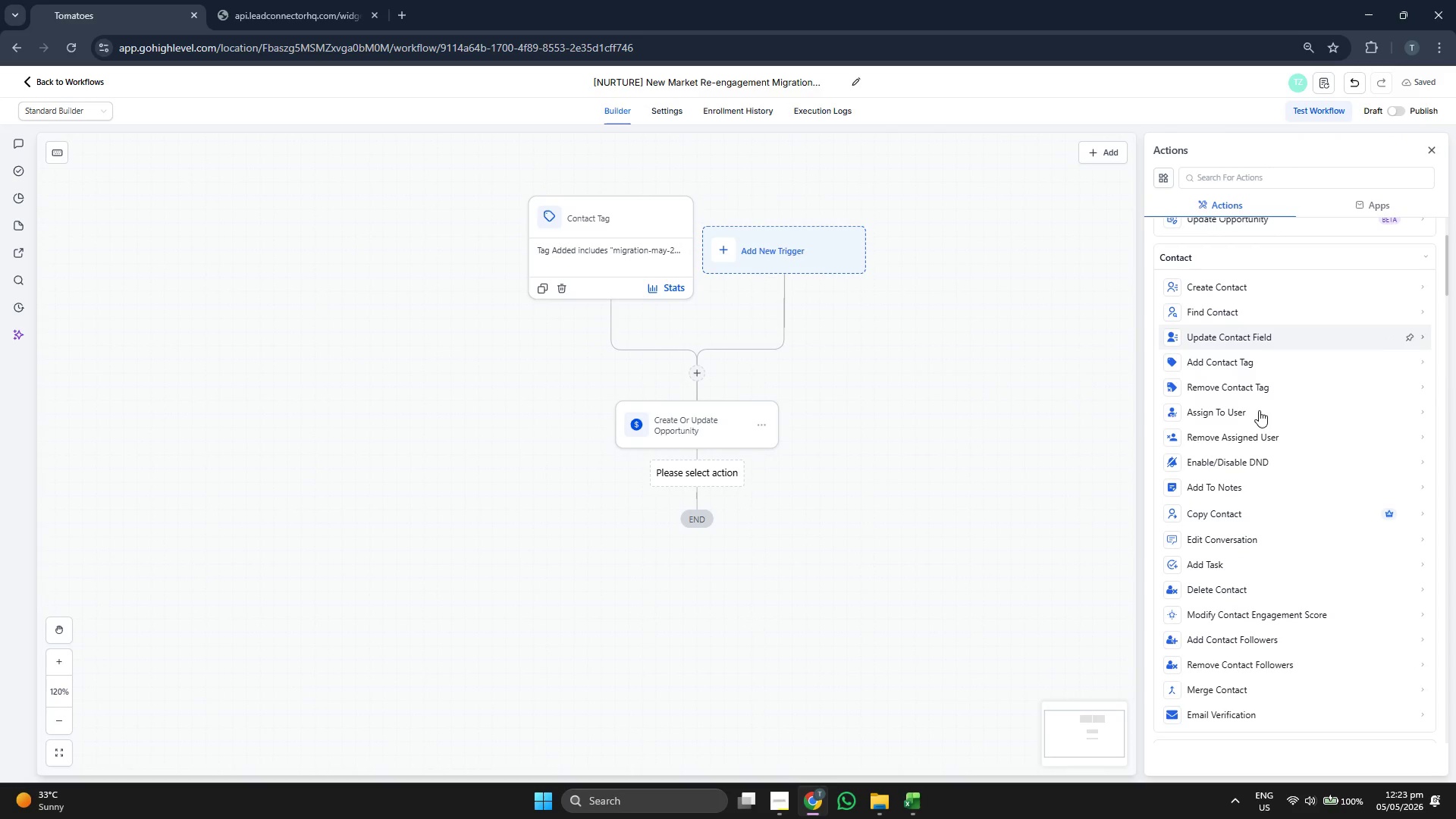 
scroll: coordinate [1259, 410], scroll_direction: up, amount: 1.0
 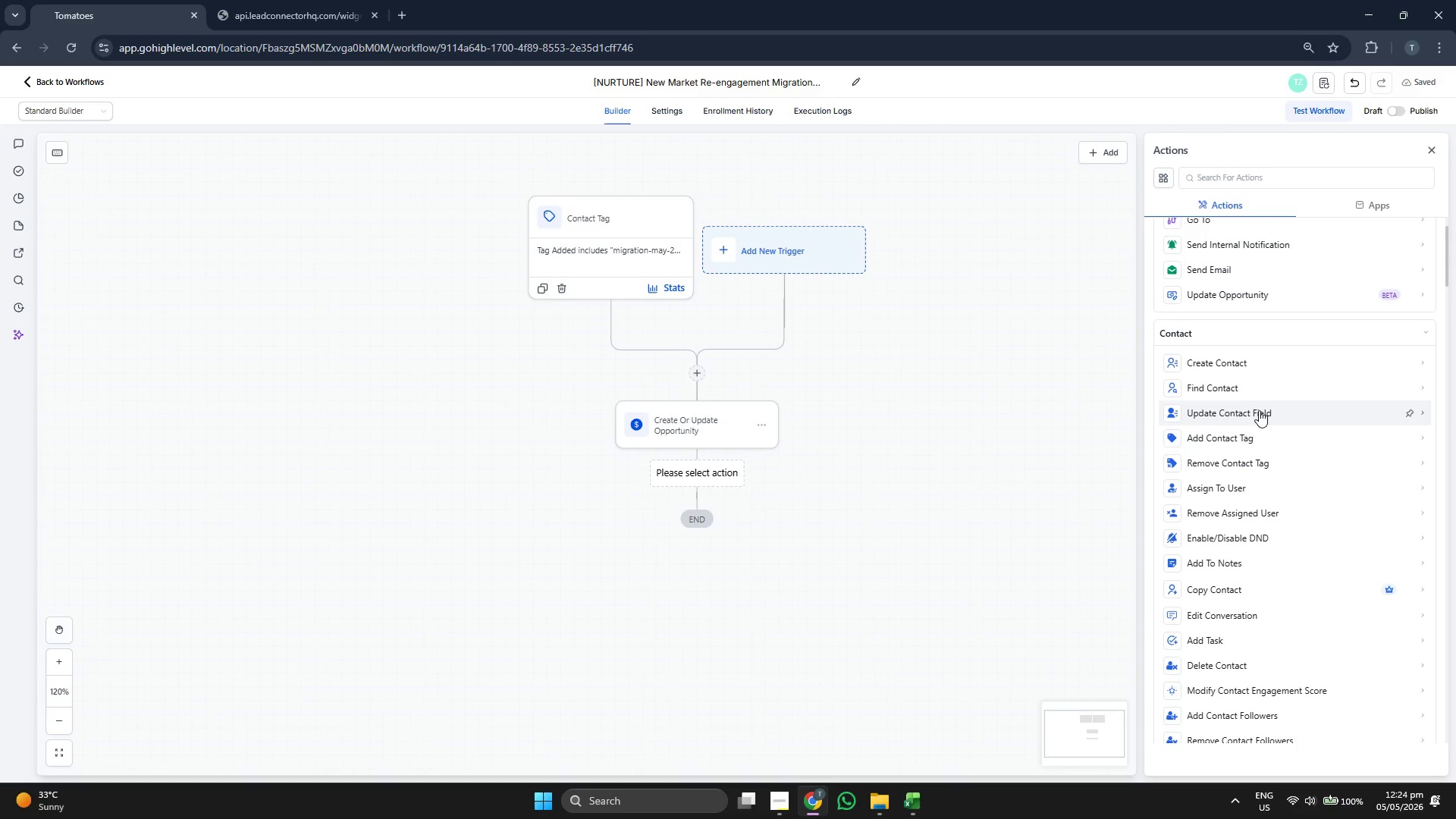 
scroll: coordinate [1222, 402], scroll_direction: down, amount: 7.0
 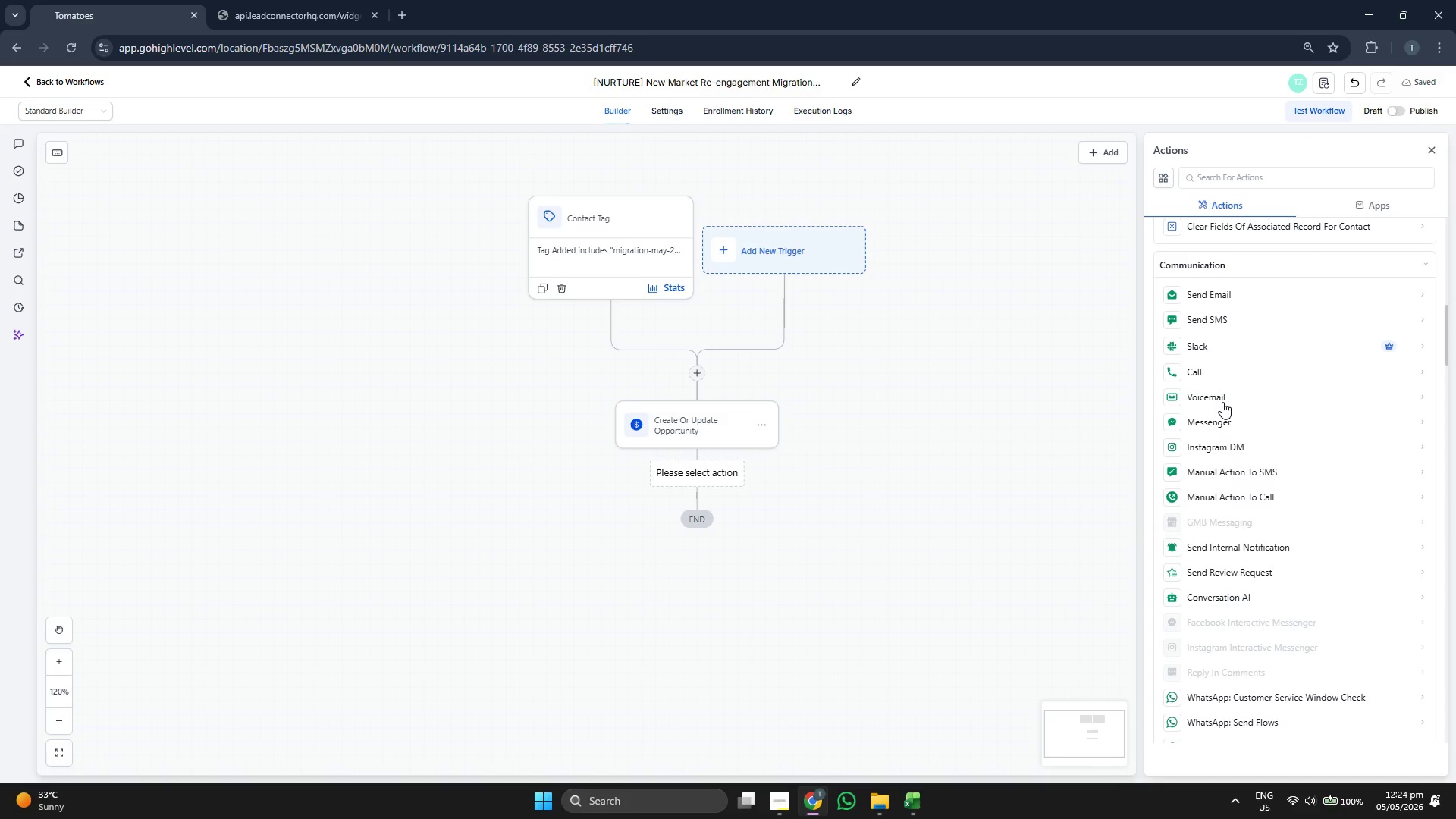 
scroll: coordinate [1222, 402], scroll_direction: down, amount: 1.0
 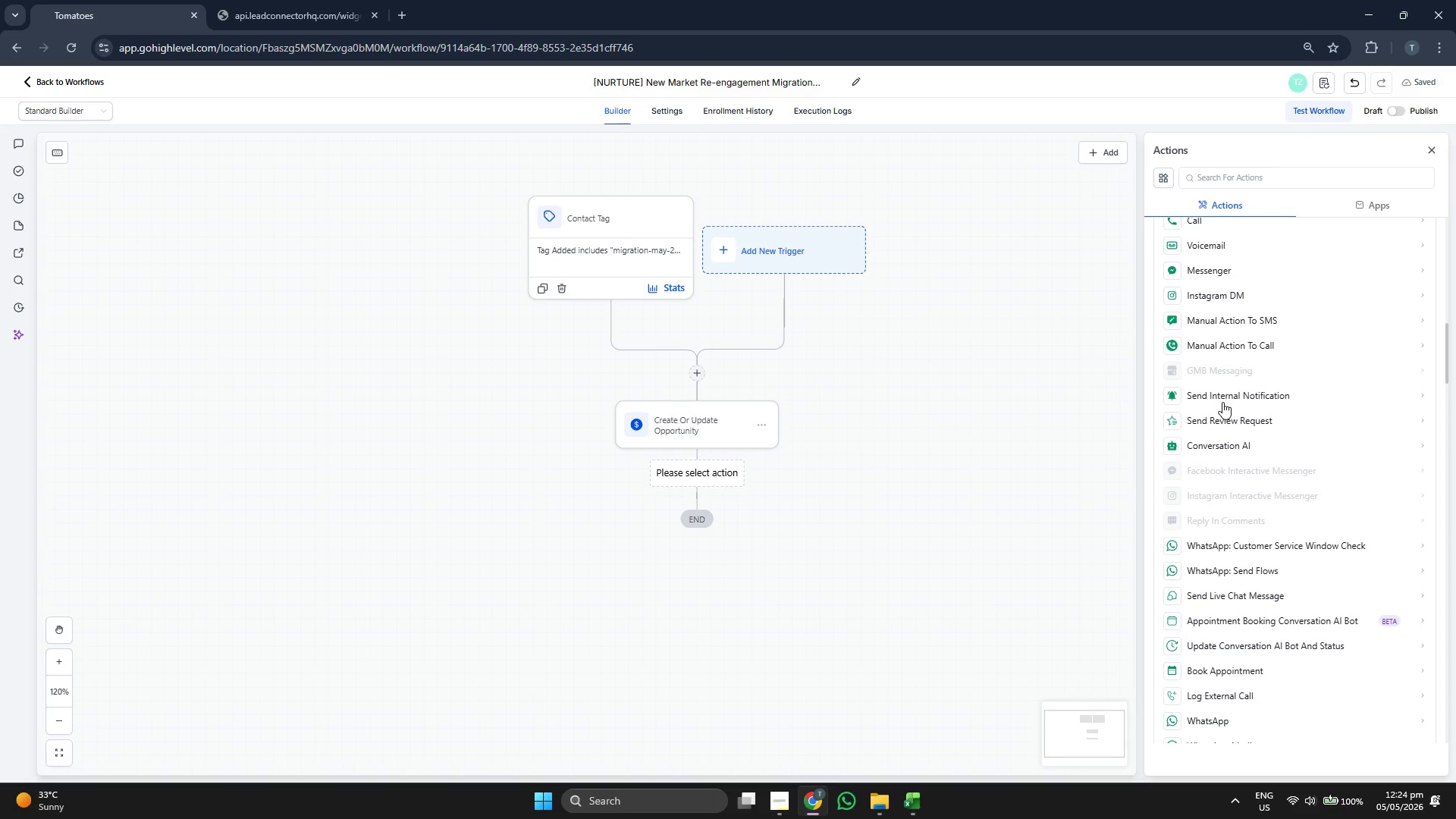 
scroll: coordinate [1222, 402], scroll_direction: up, amount: 1.0
 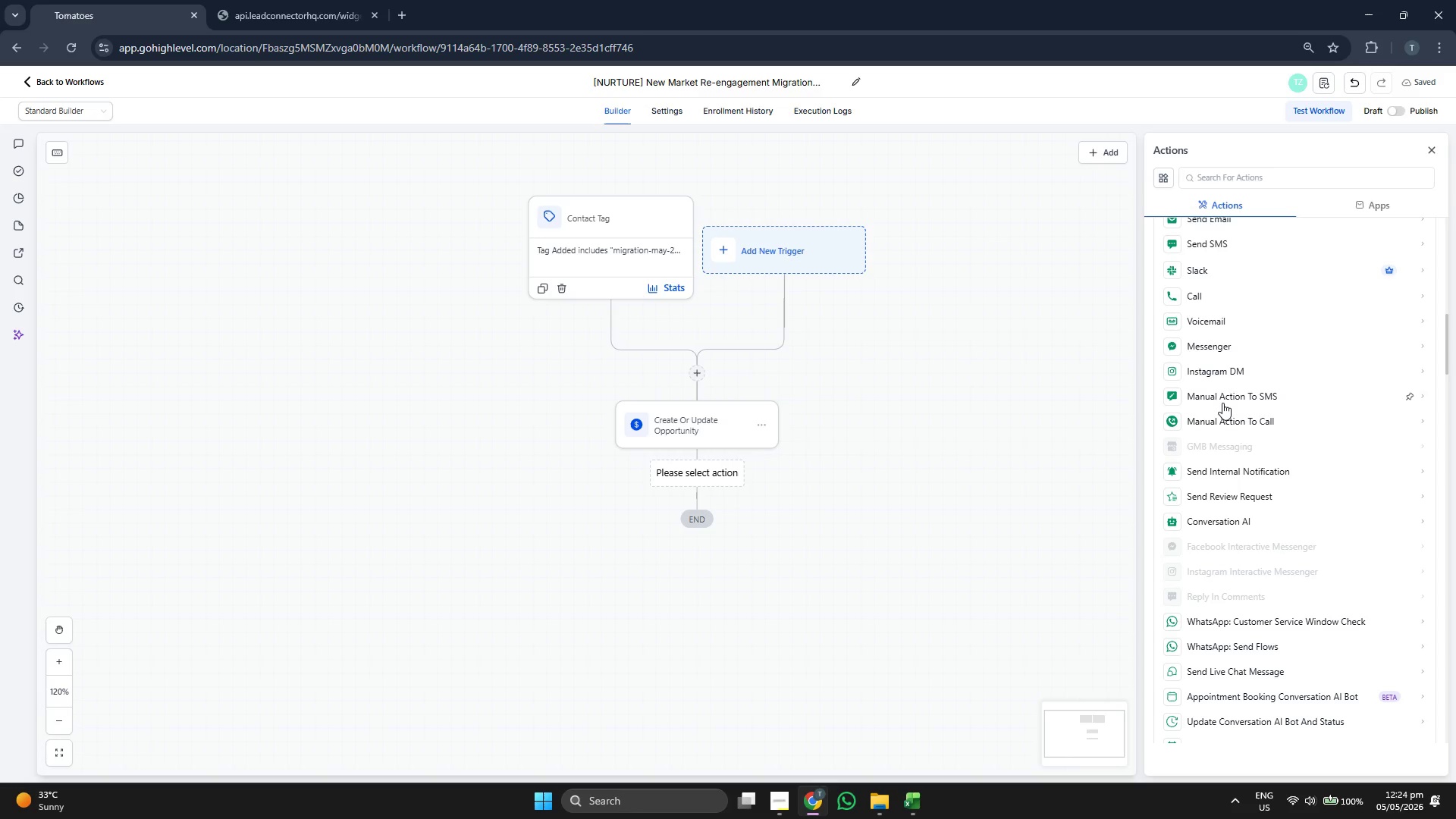 
scroll: coordinate [1224, 398], scroll_direction: down, amount: 6.0
 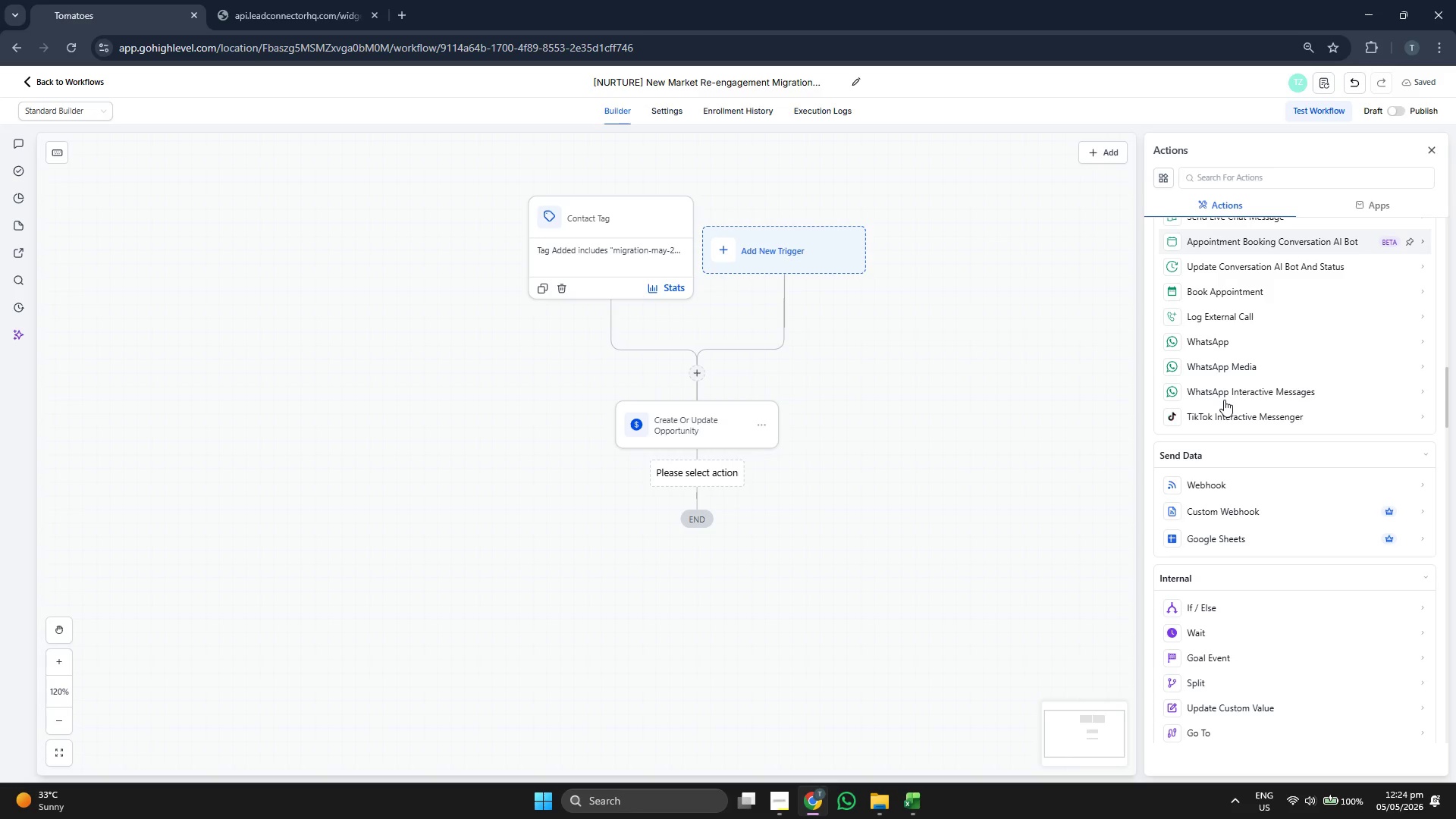 
scroll: coordinate [1238, 440], scroll_direction: down, amount: 6.0
 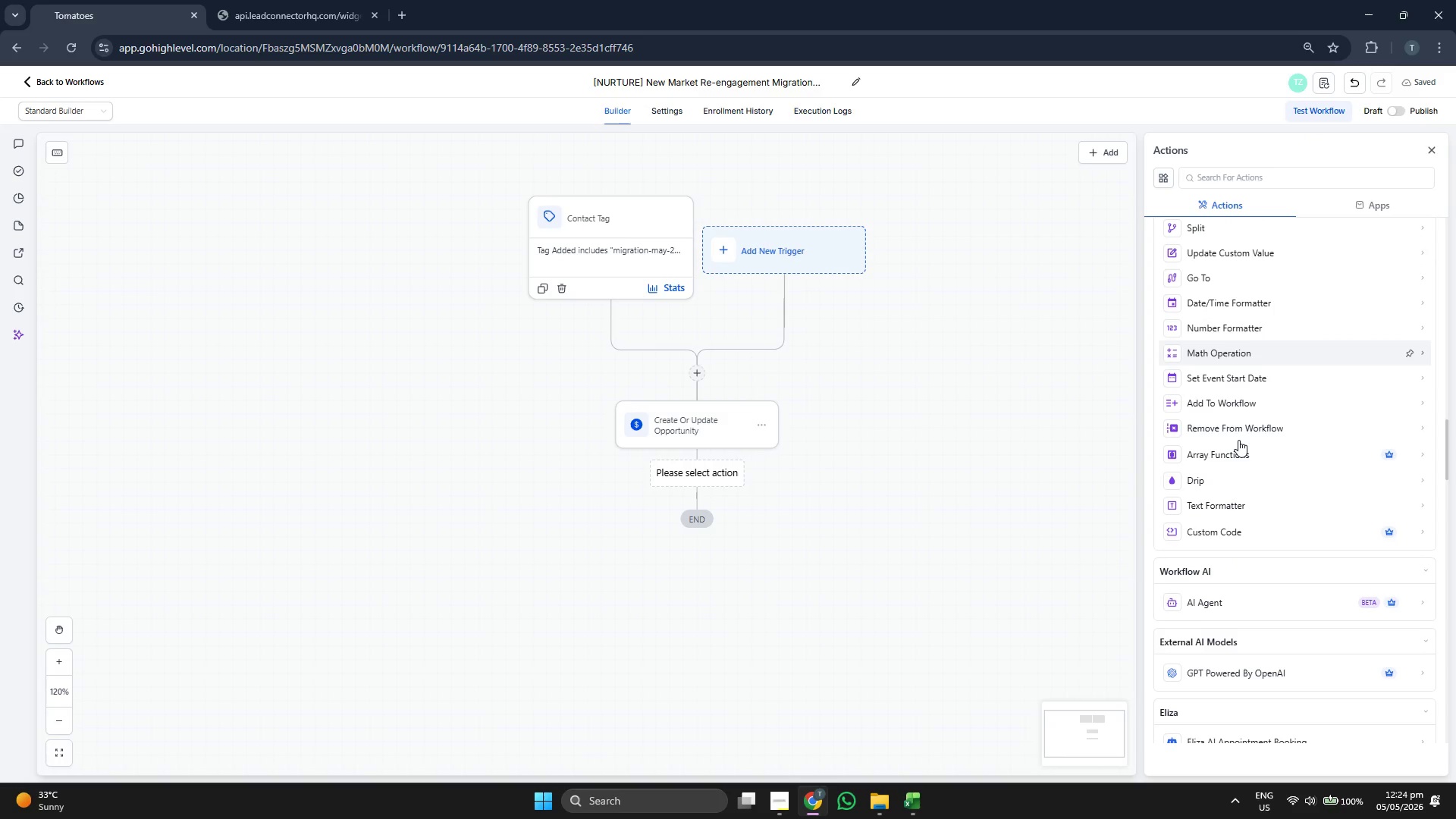 
scroll: coordinate [1240, 440], scroll_direction: down, amount: 5.0
 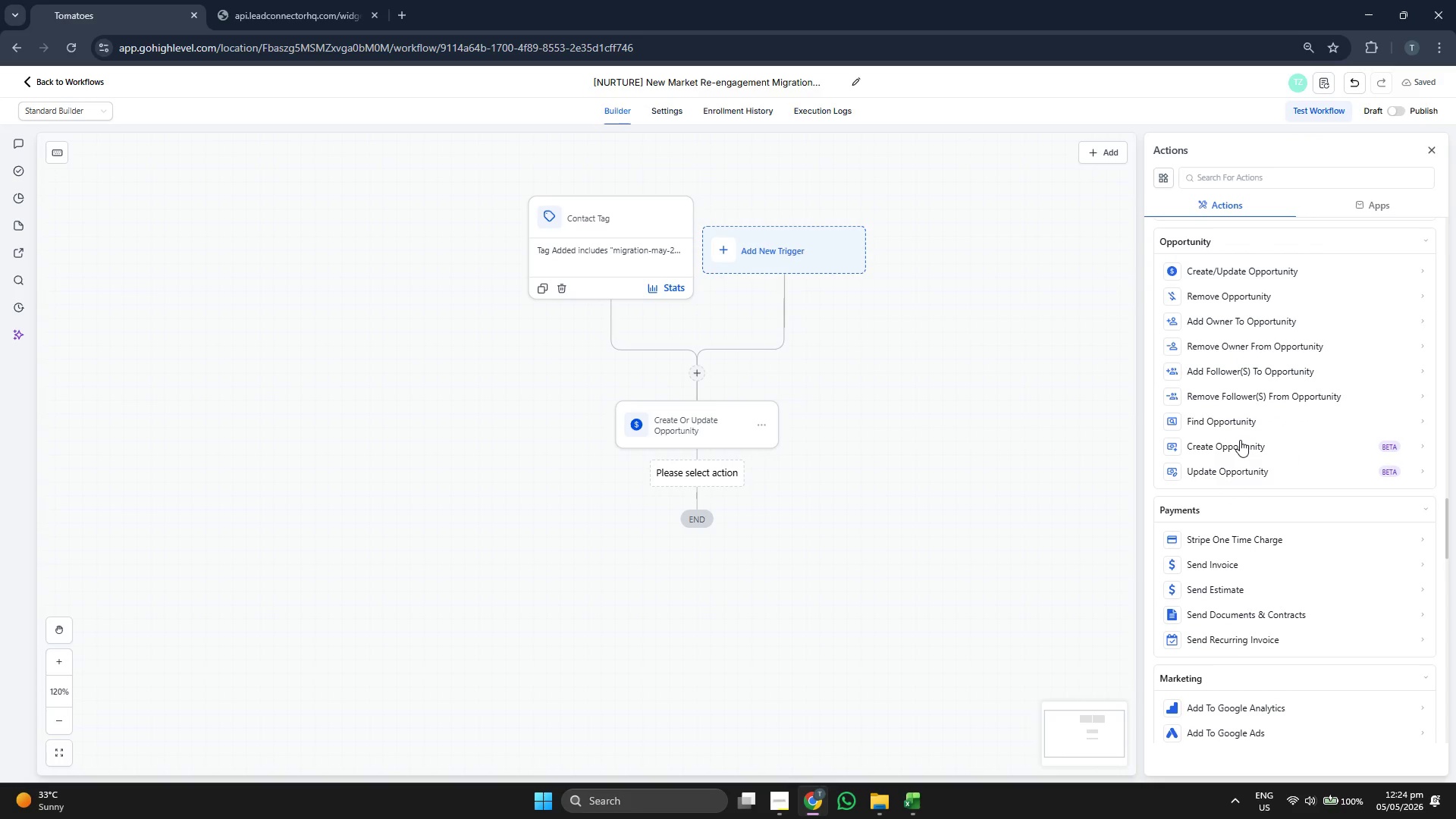 
scroll: coordinate [1240, 440], scroll_direction: down, amount: 2.0
 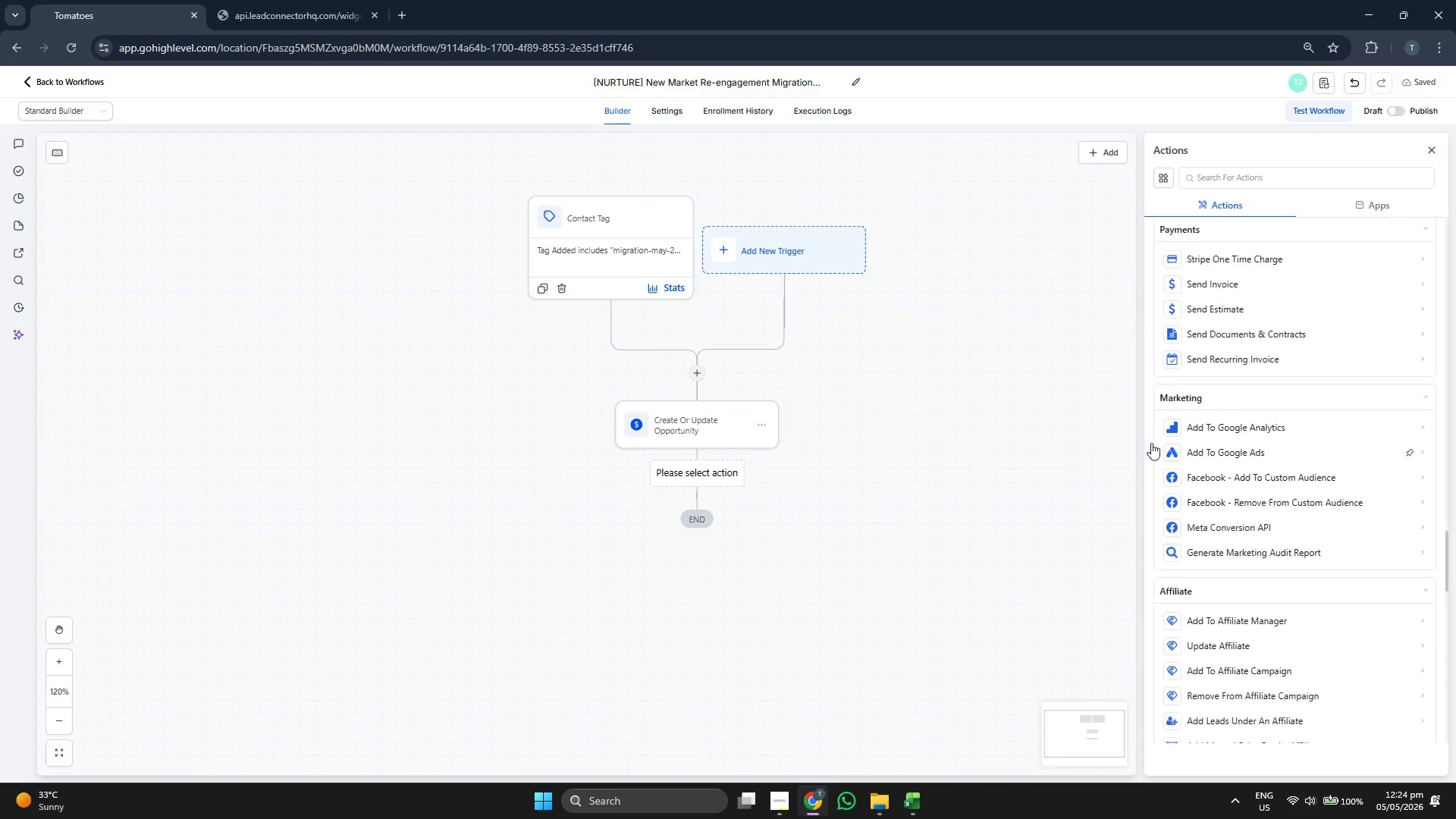 
left_click_drag(start_coordinate=[900, 390], to_coordinate=[911, 404])
 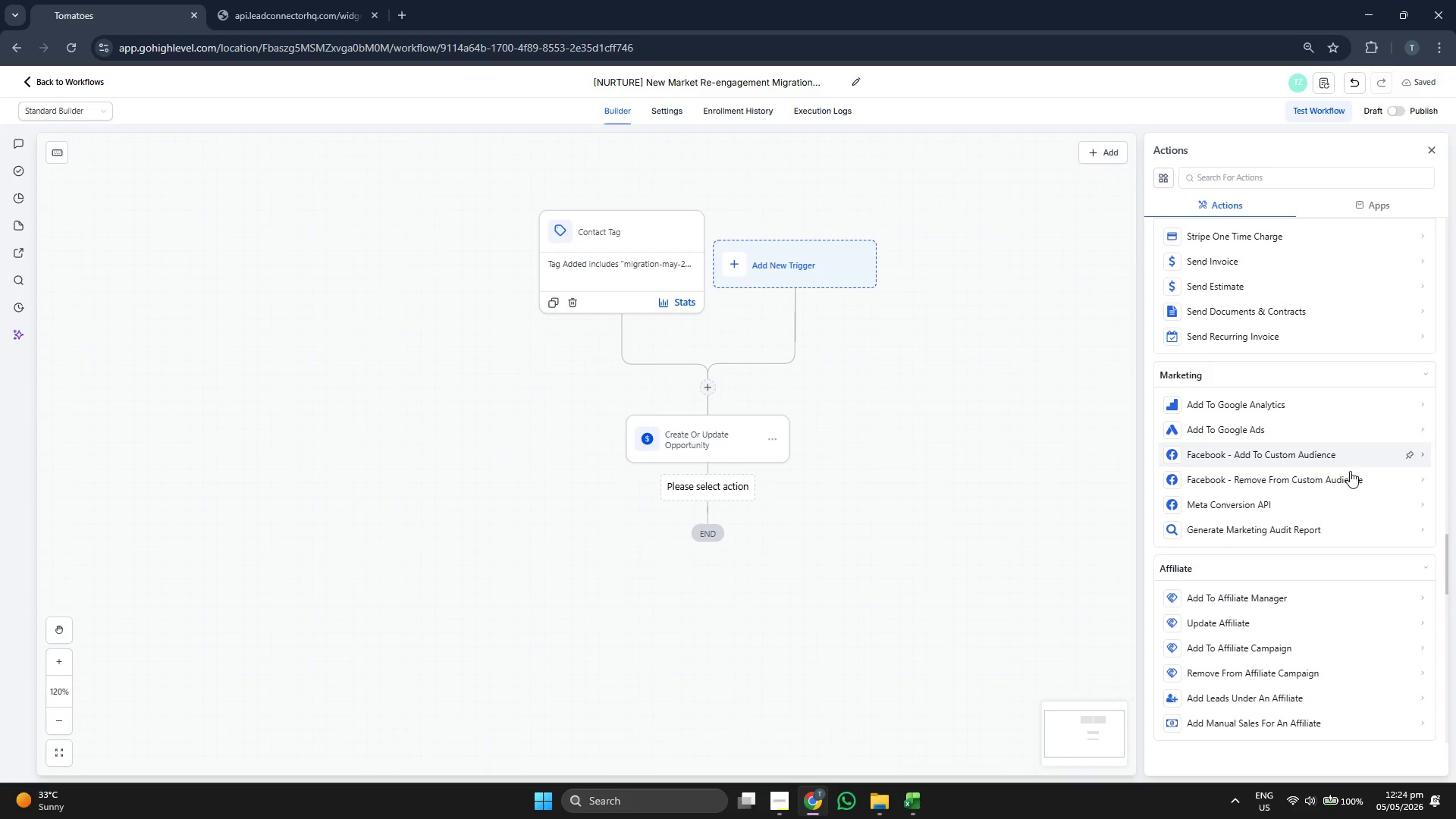 
scroll: coordinate [1323, 479], scroll_direction: up, amount: 16.0
 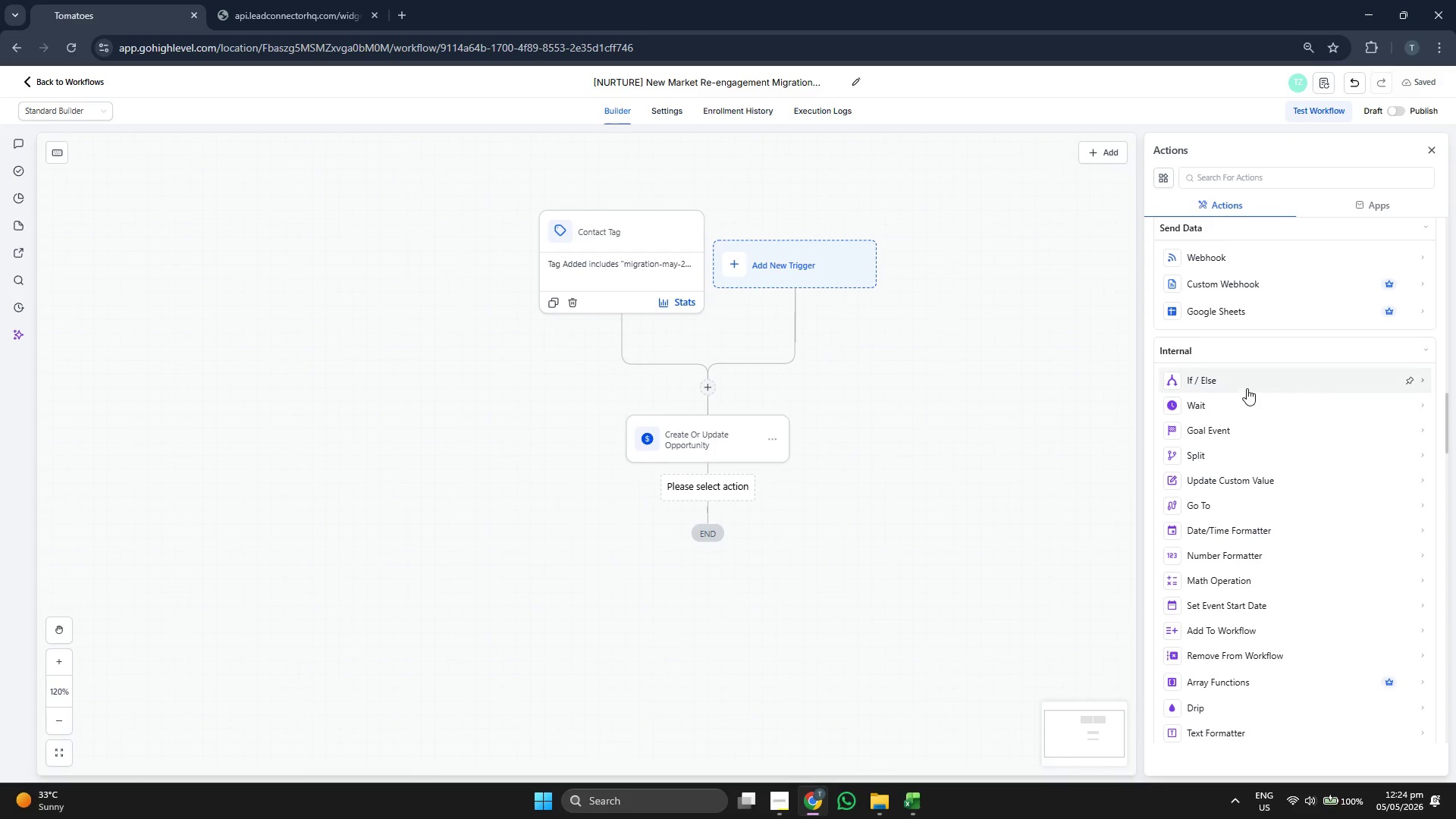 
left_click([1250, 379])
 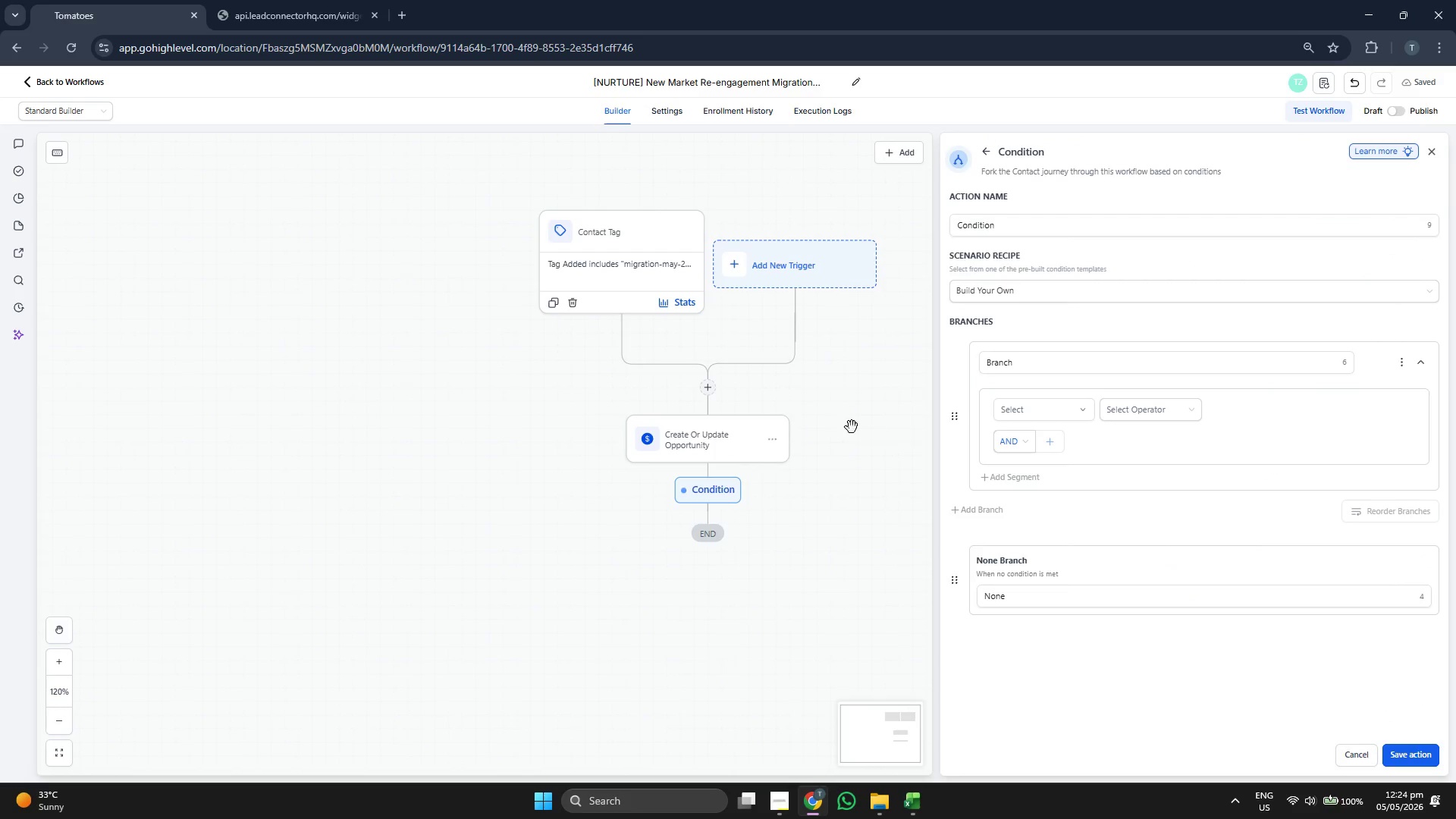 
left_click_drag(start_coordinate=[836, 381], to_coordinate=[752, 363])
 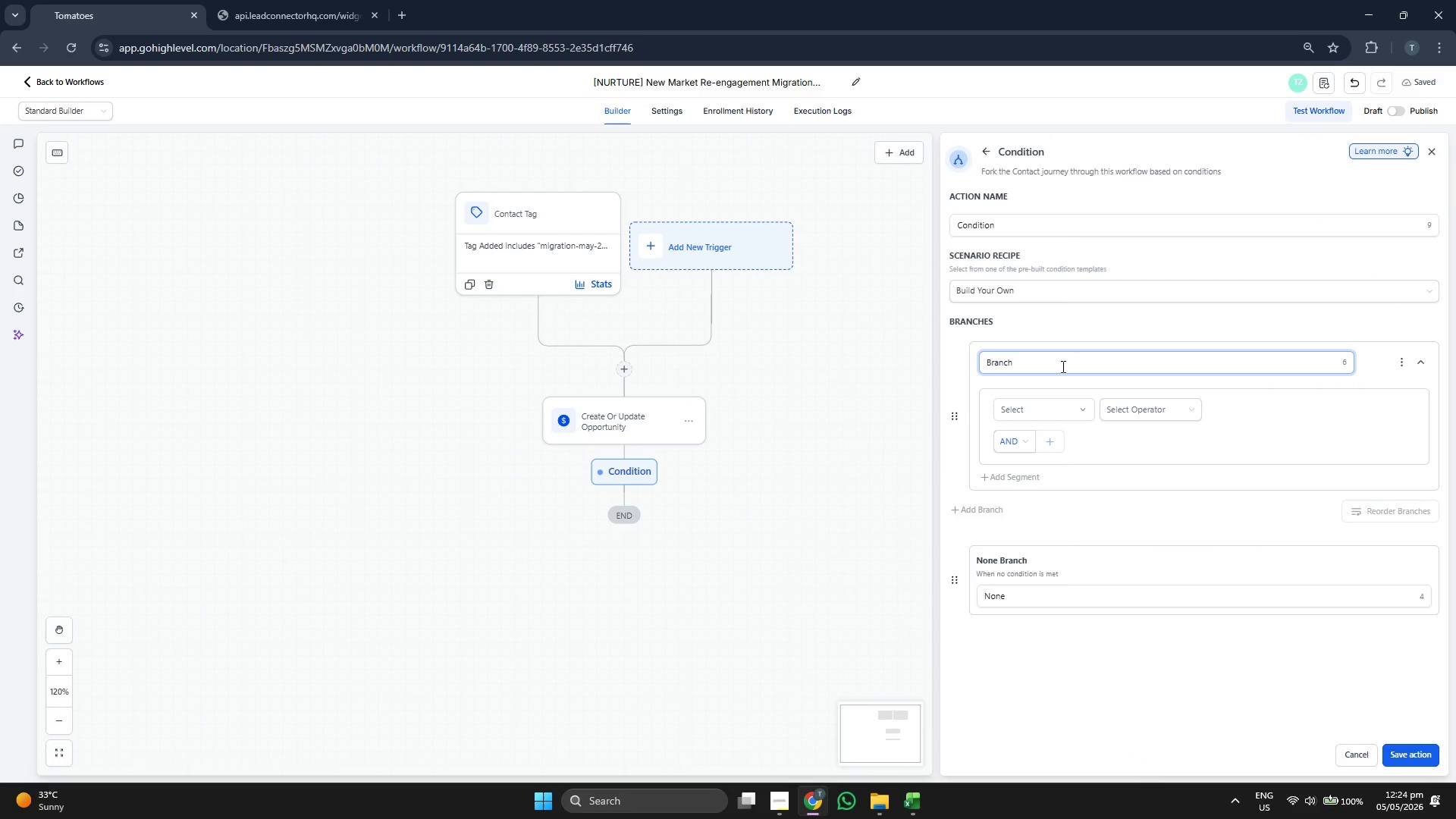 
type( 1 (Grooming))
 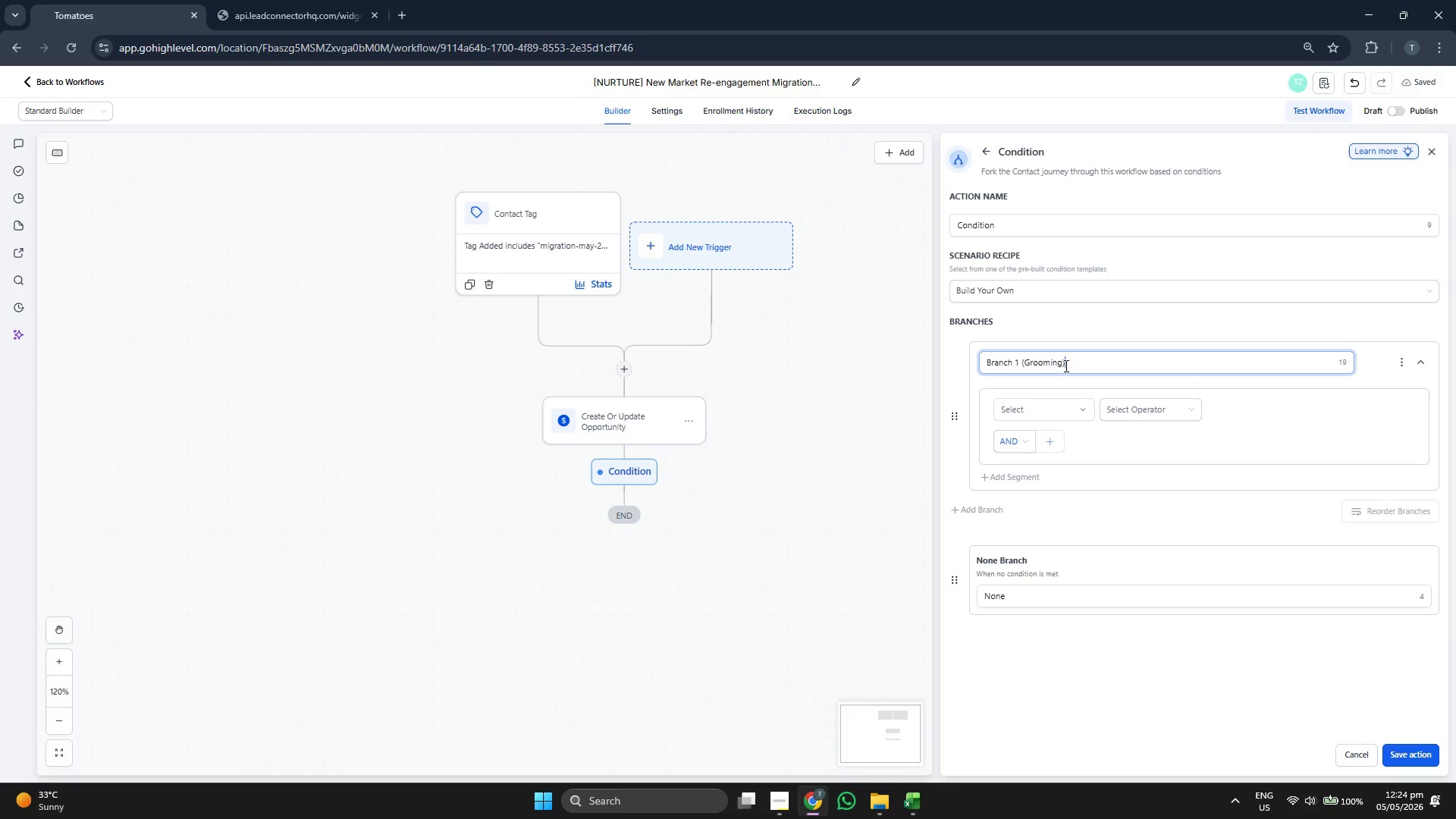 
left_click([993, 508])
 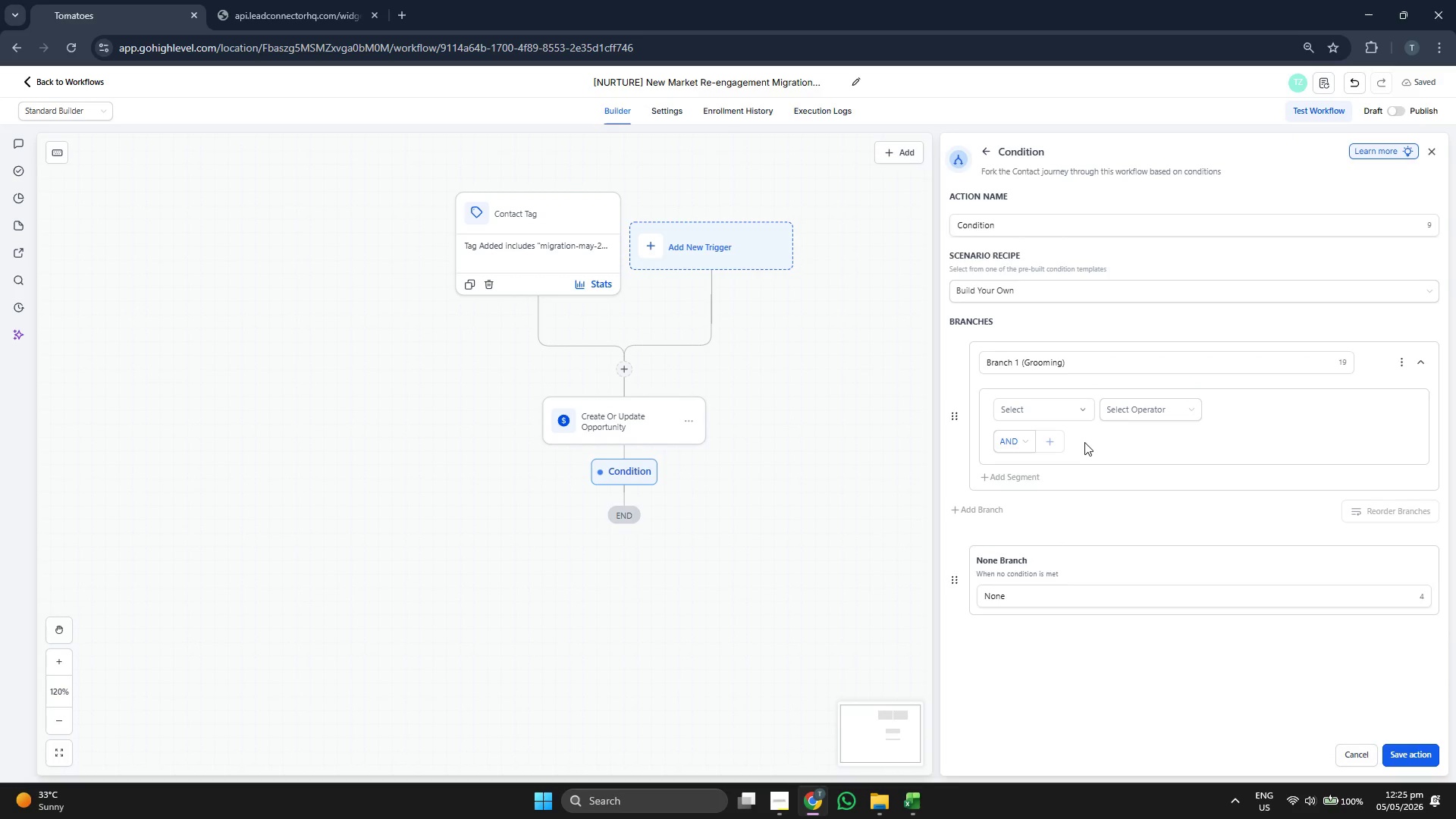 
left_click([1045, 411])
 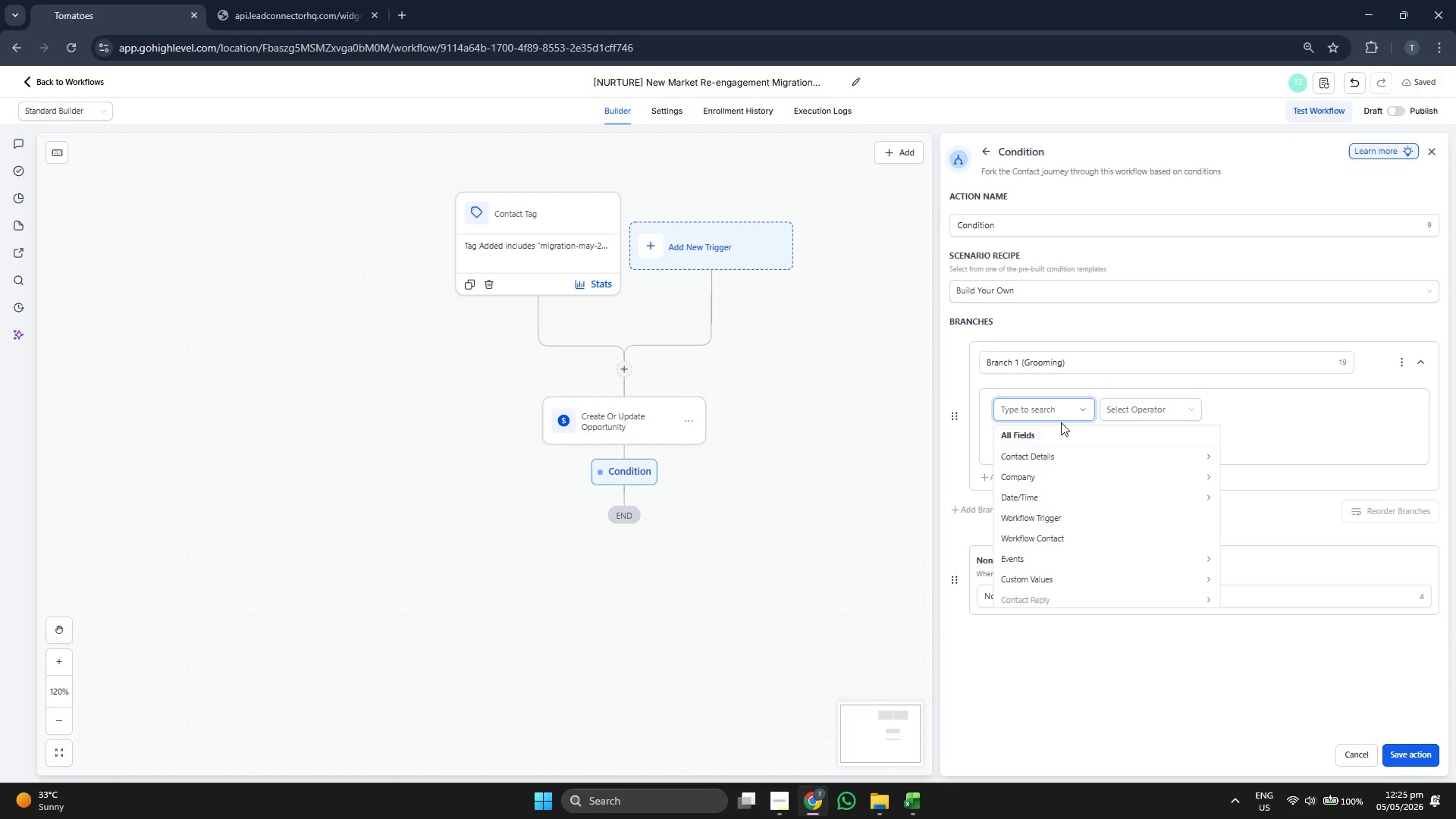 
left_click([1062, 450])
 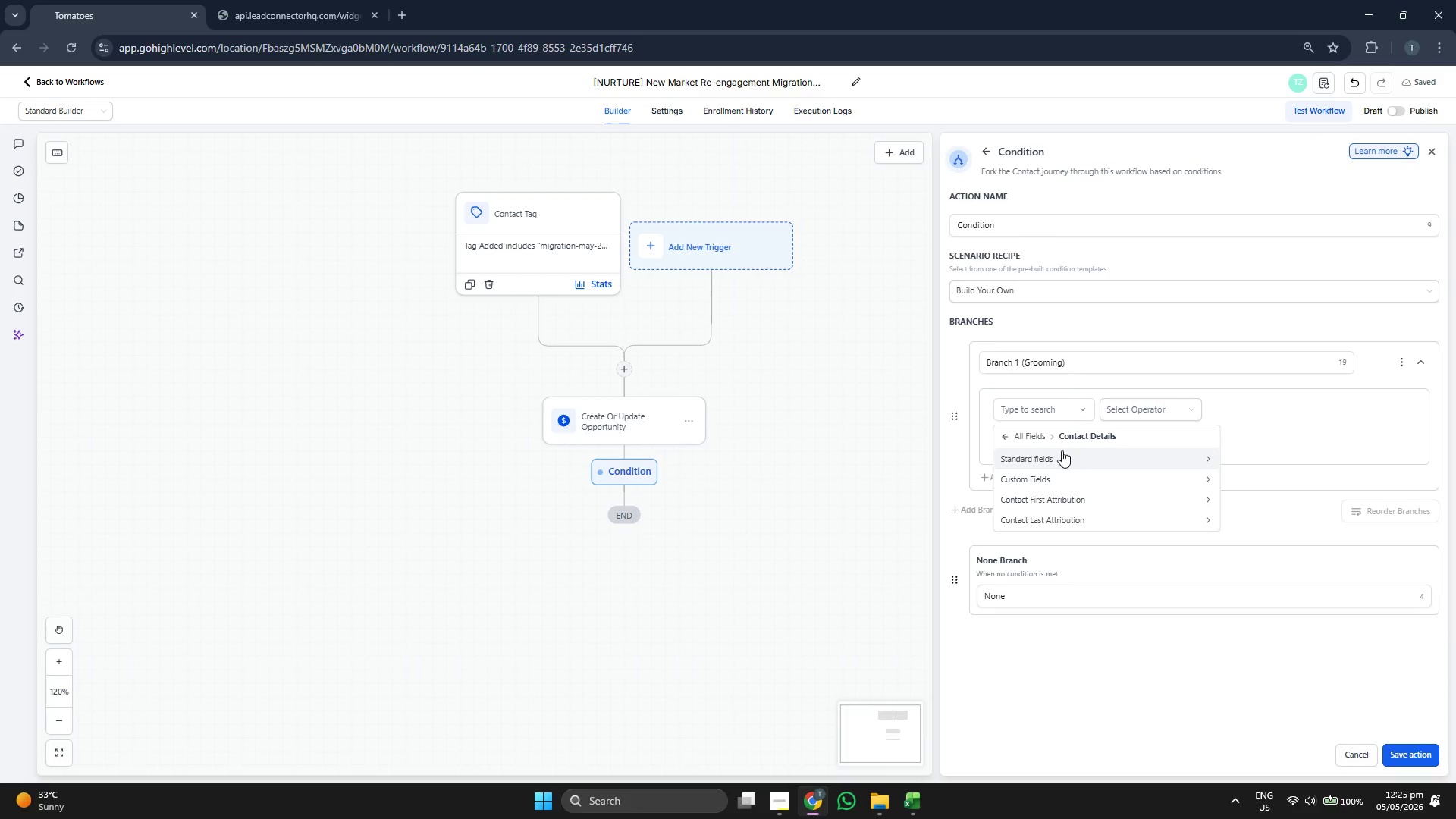 
left_click([1062, 470])
 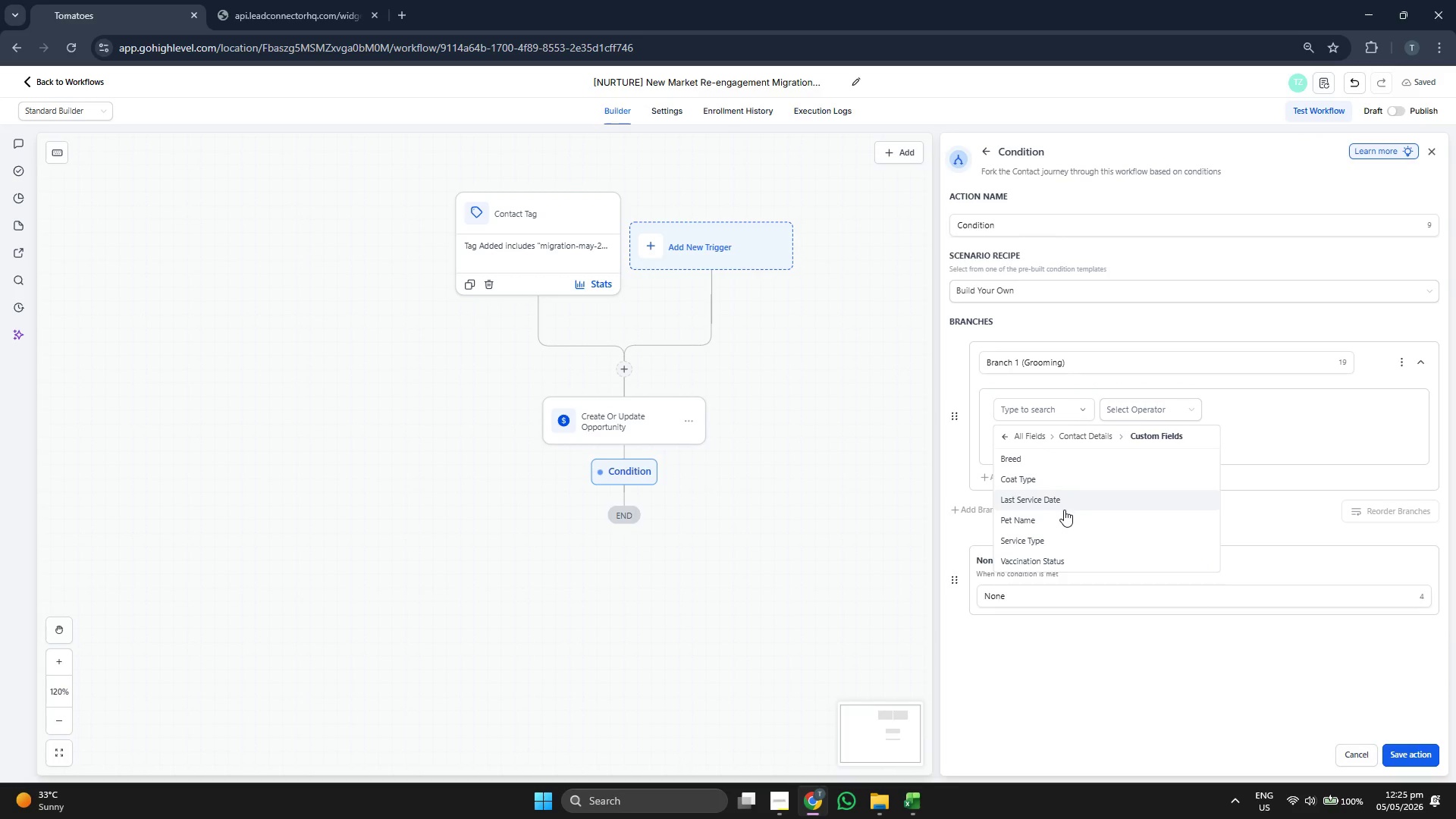 
left_click([1066, 537])
 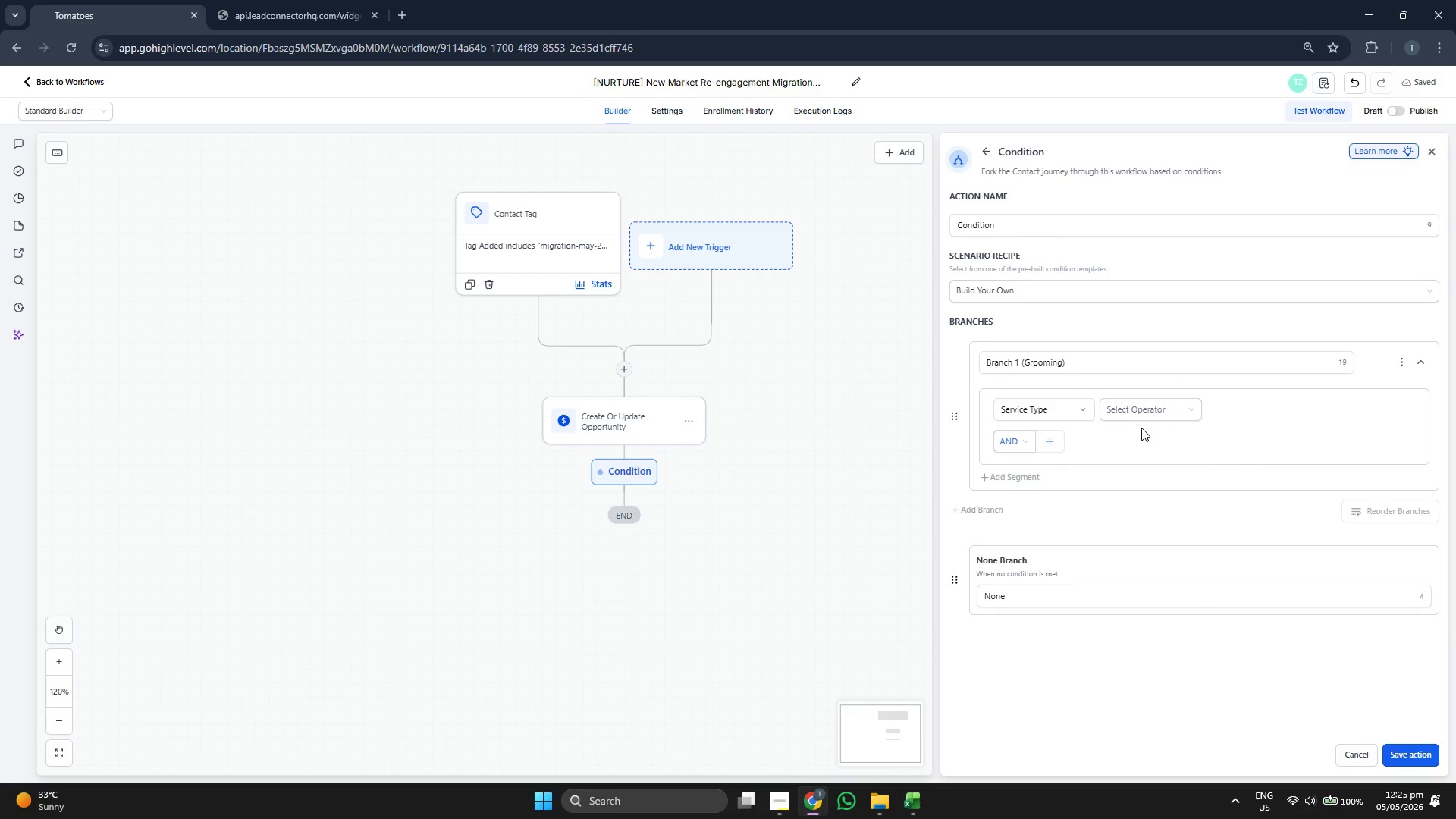 
left_click([1145, 409])
 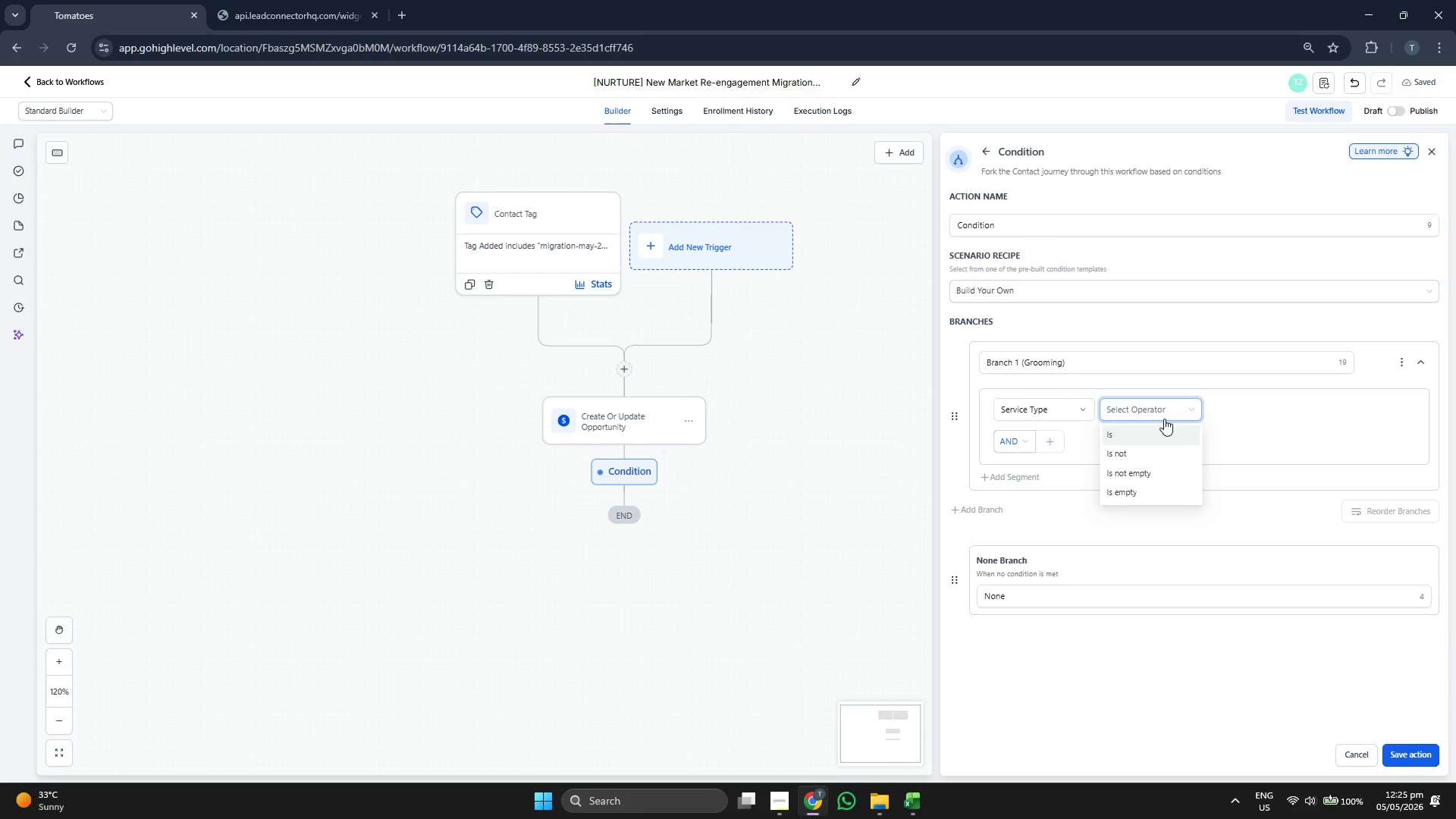 
wait(6.17)
 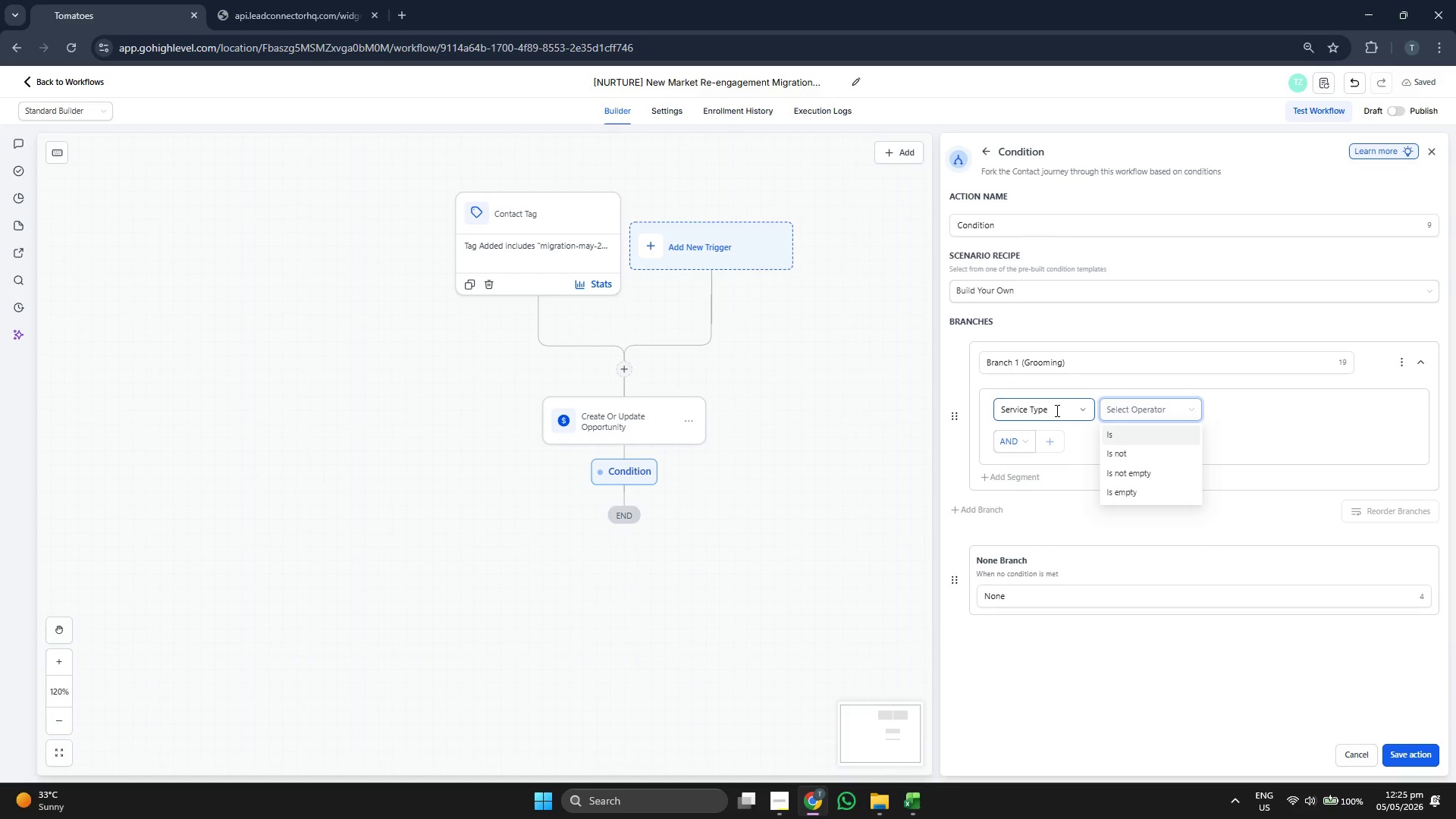 
left_click([1150, 435])
 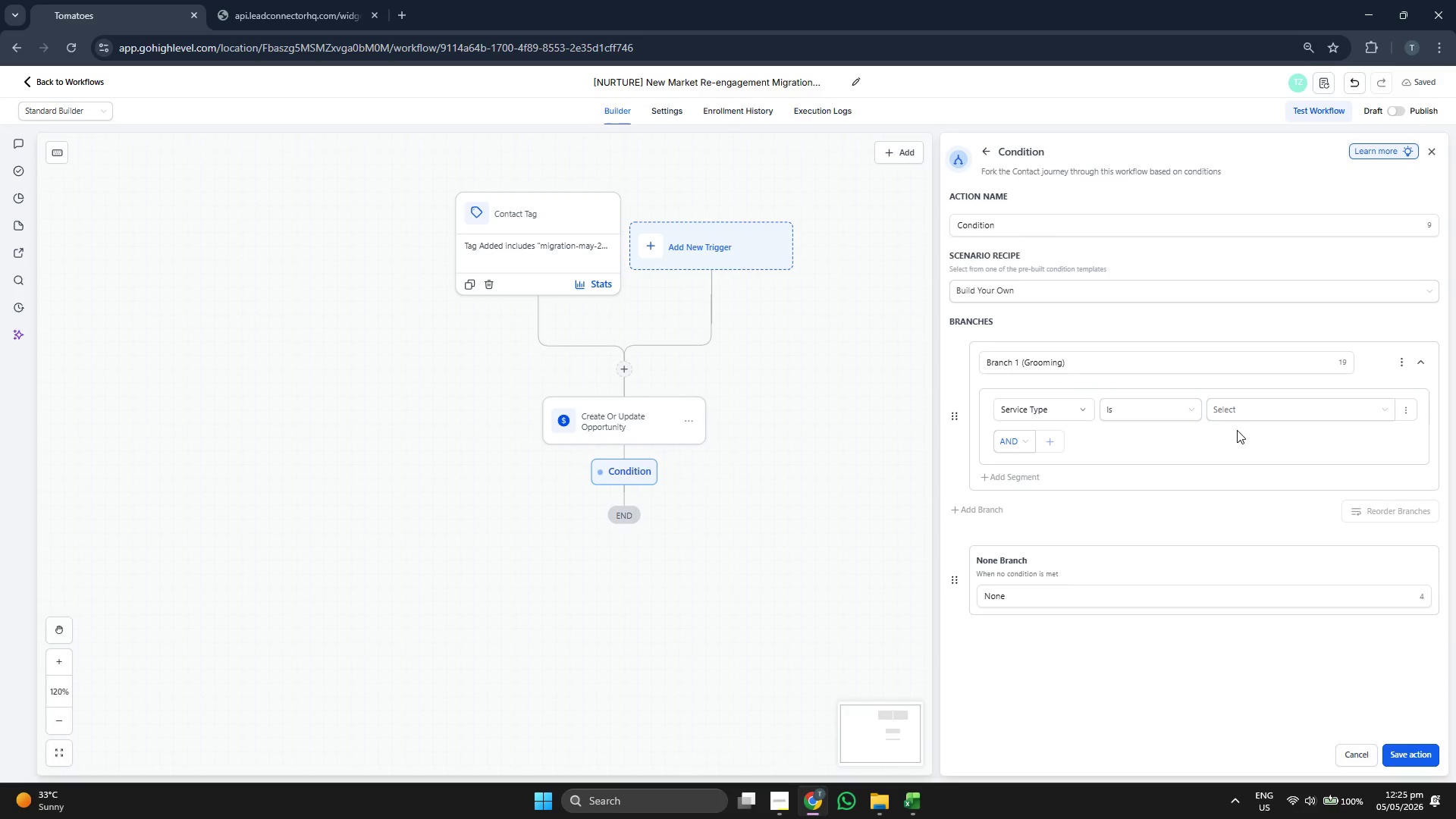 
mouse_move([1290, 431])
 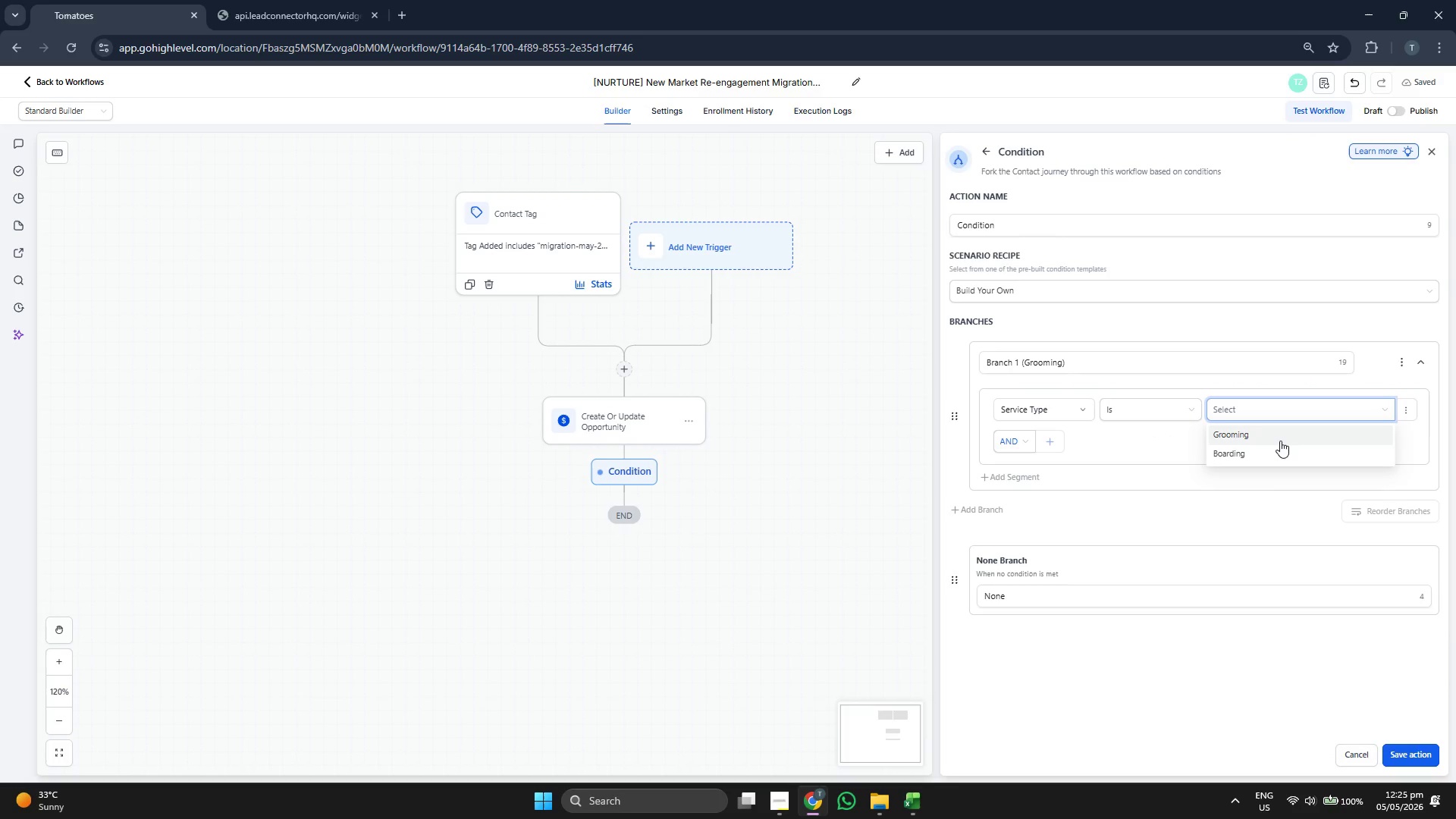 
left_click([1280, 441])
 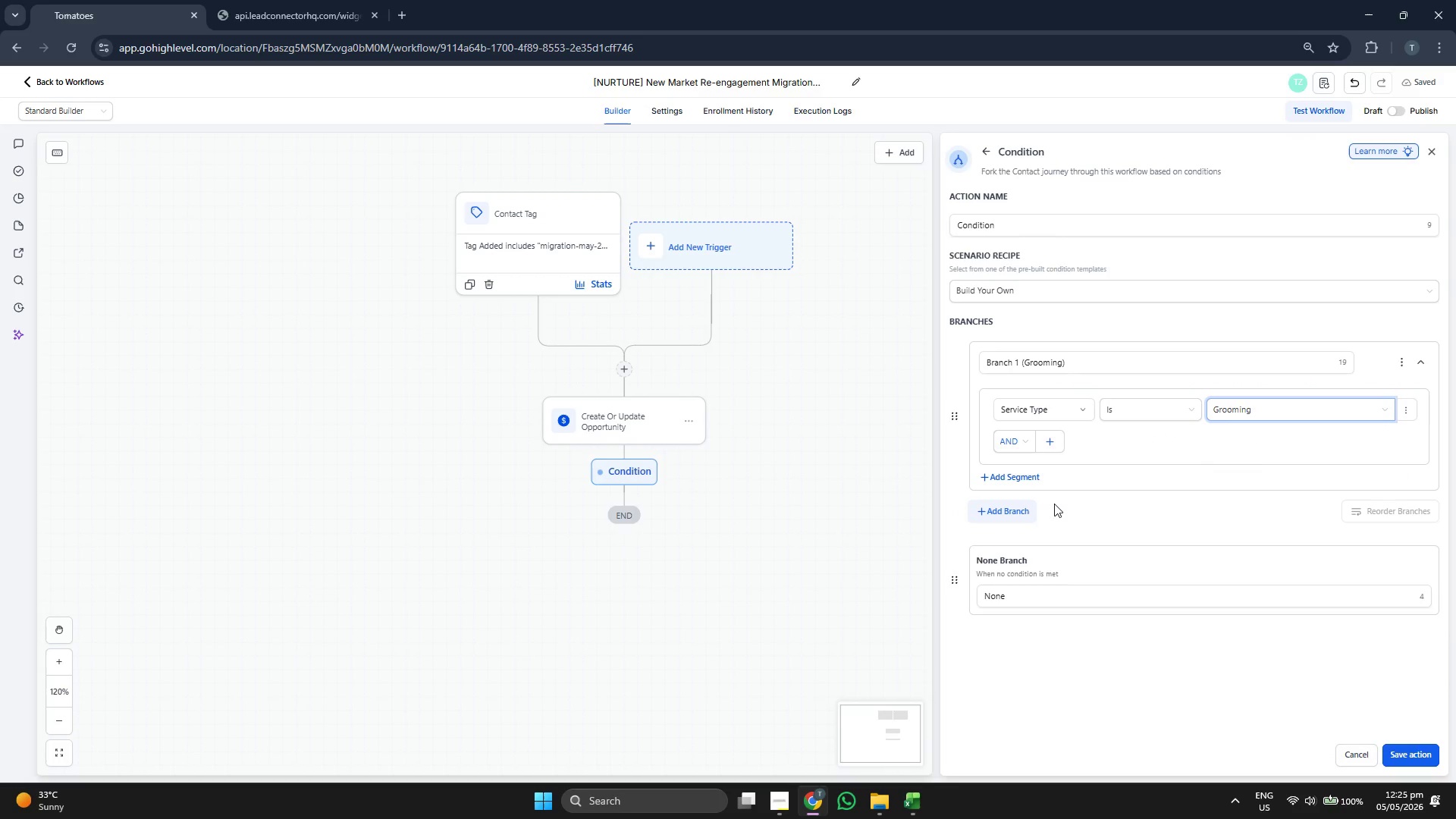 
left_click([1017, 508])
 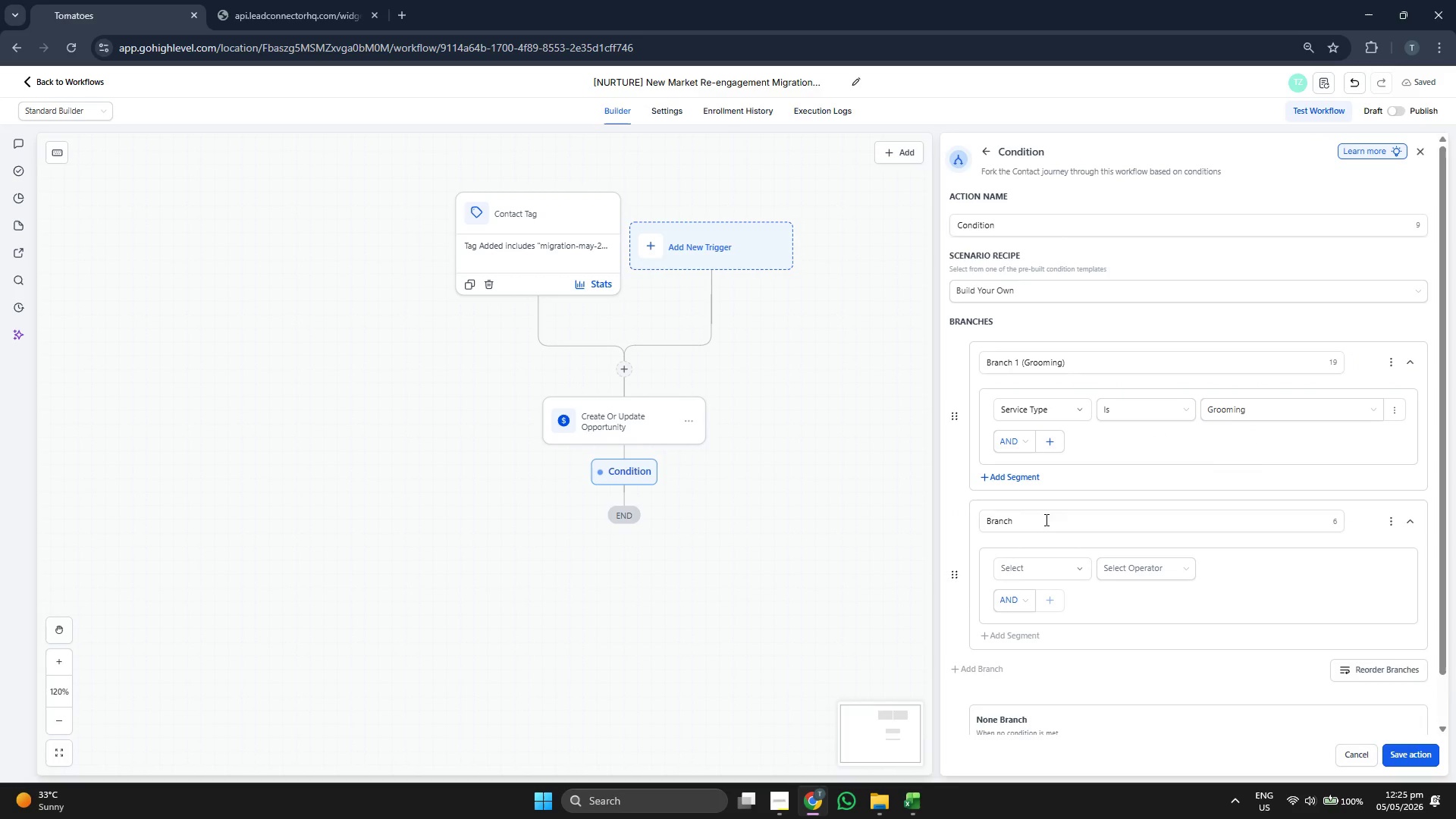 
left_click([1045, 523])
 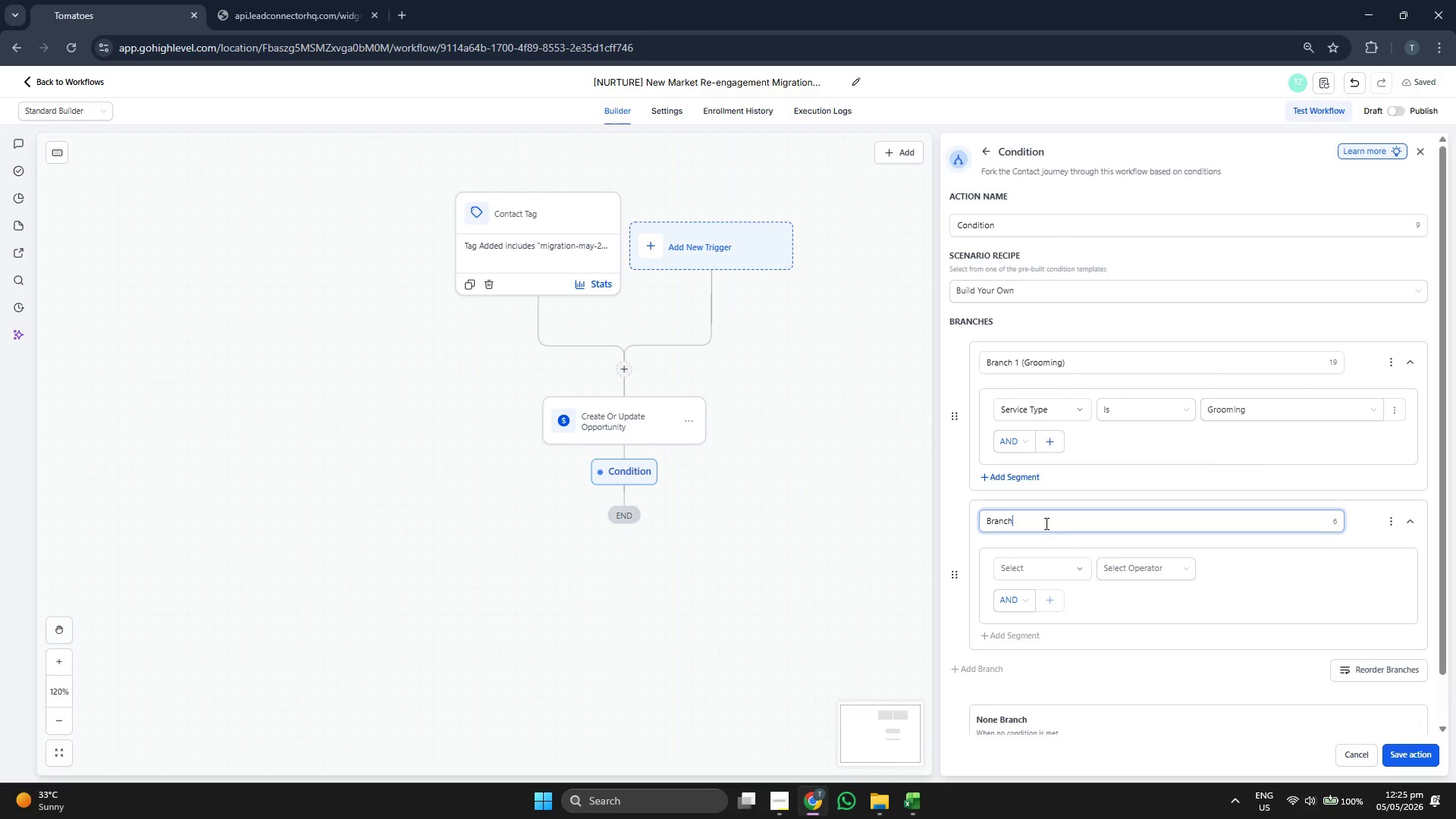 
type( 2 (Boarding))
 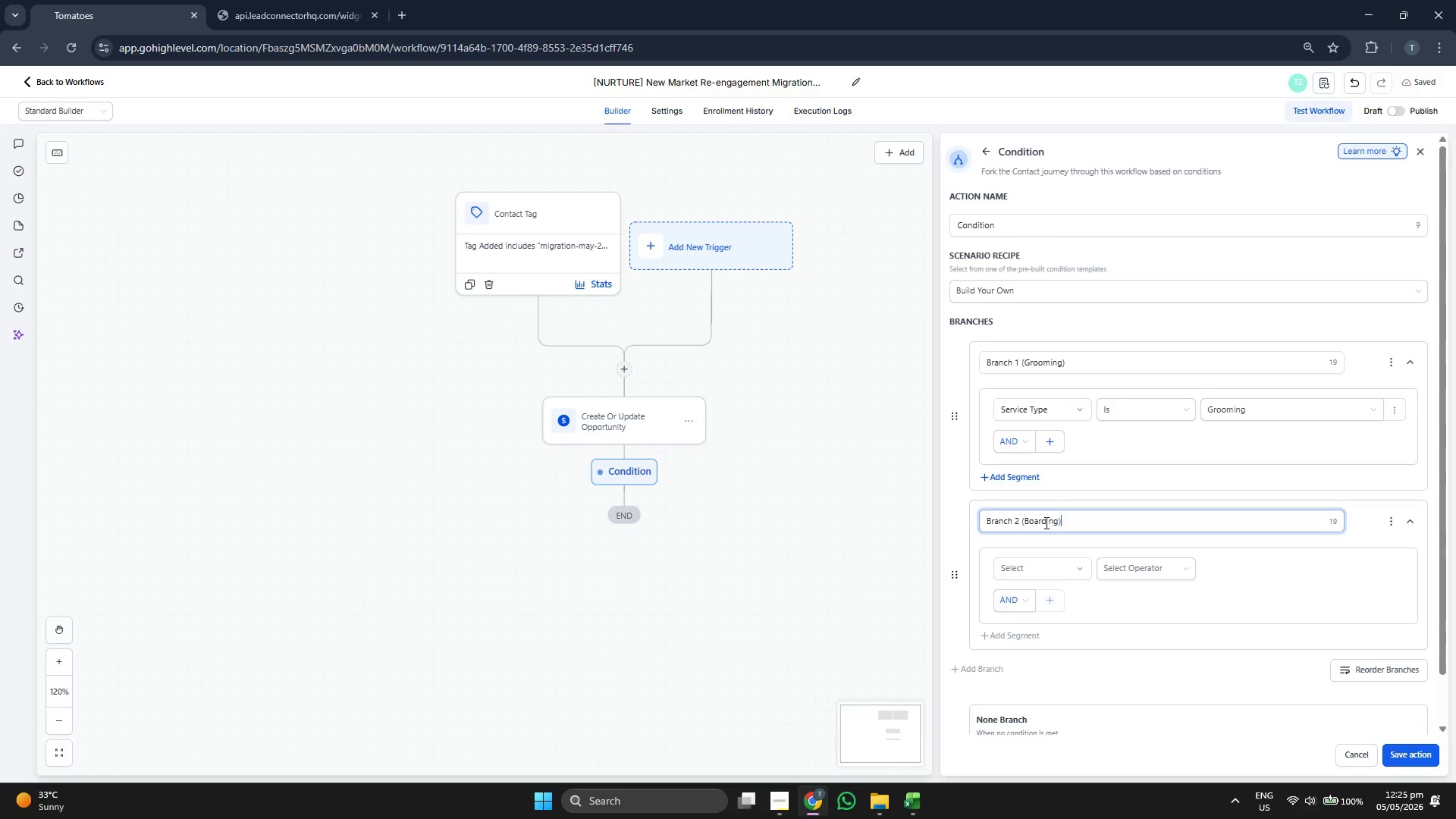 
left_click([1037, 566])
 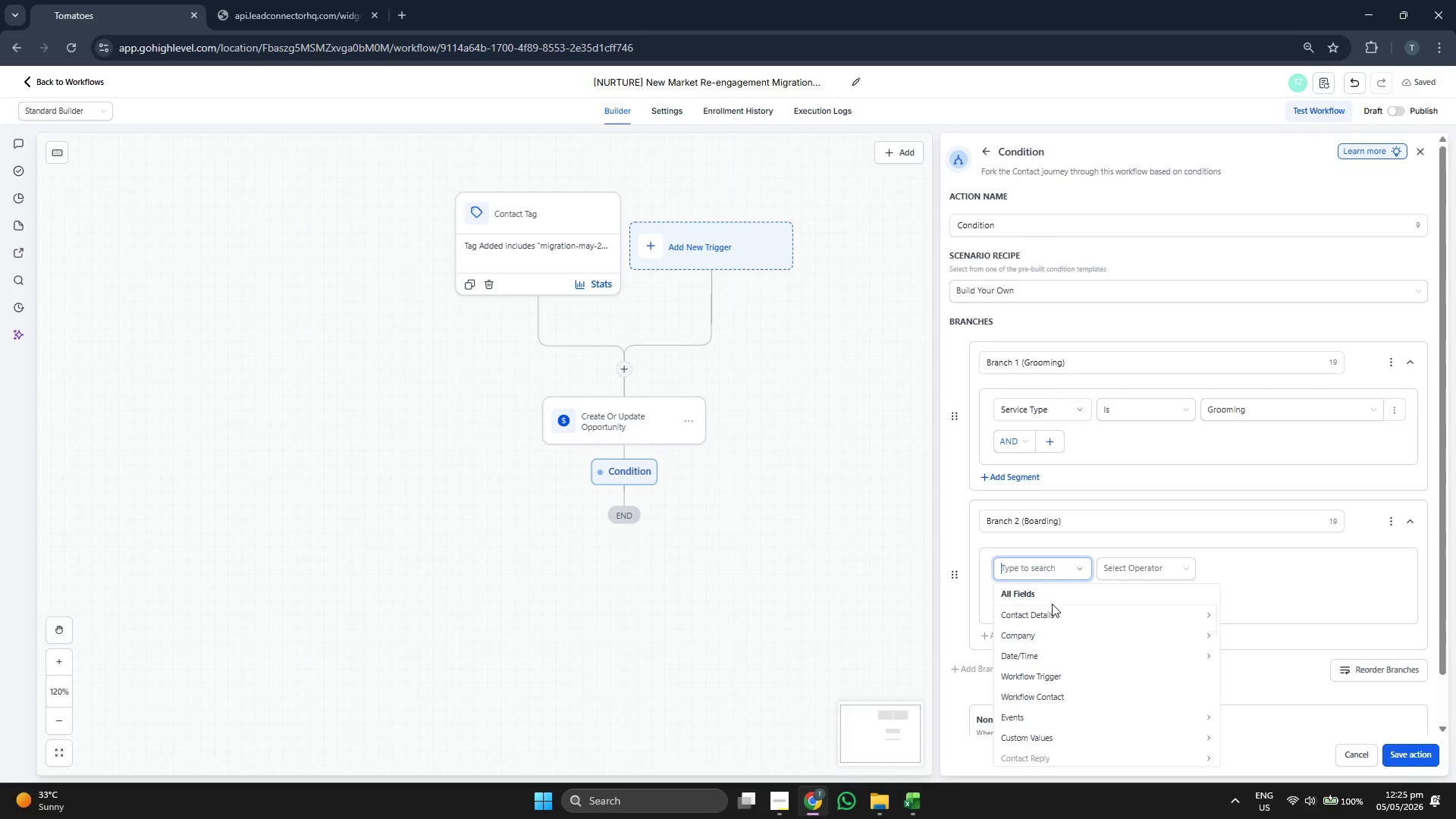 
left_click([1054, 616])
 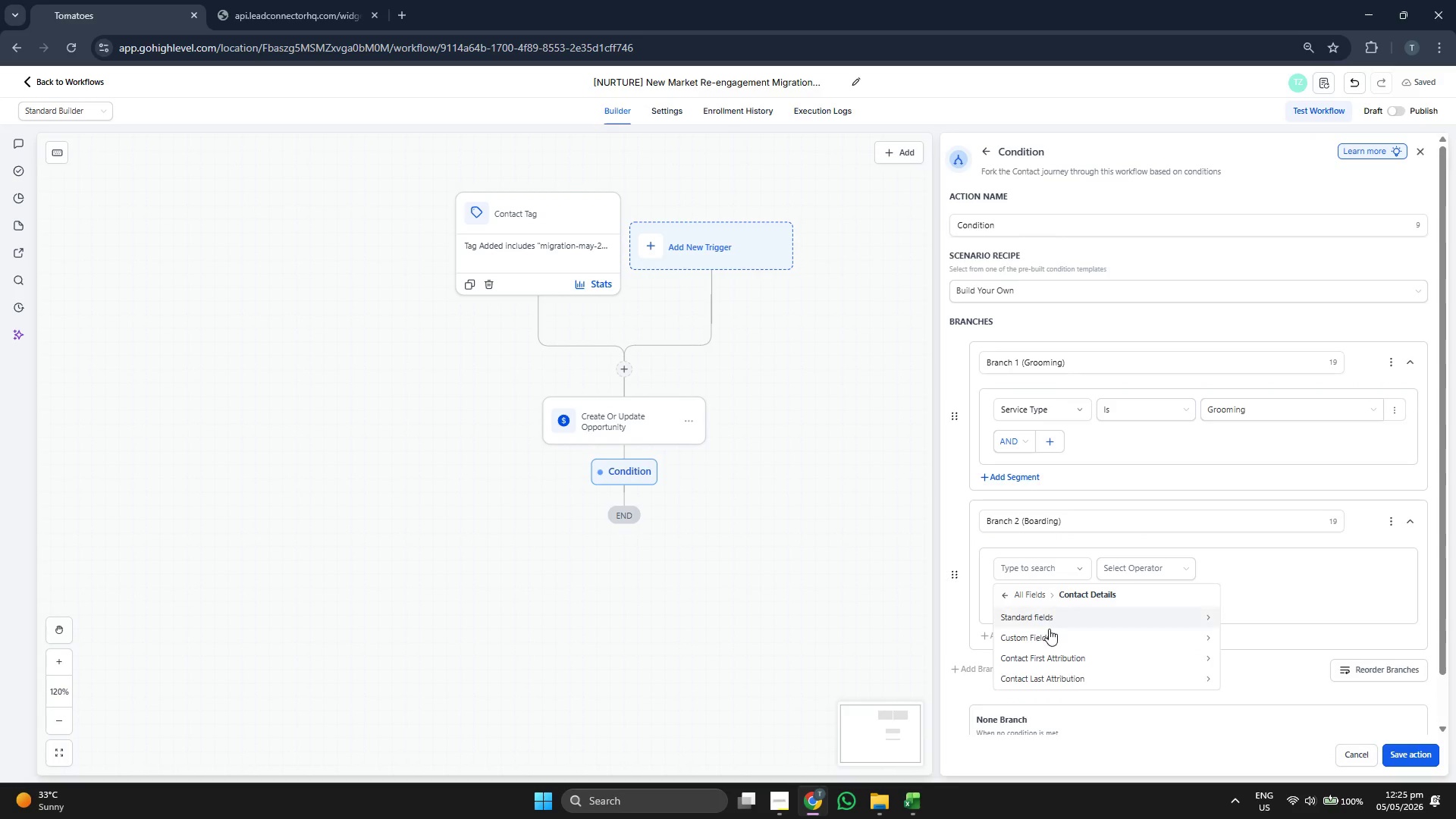 
left_click([1048, 633])
 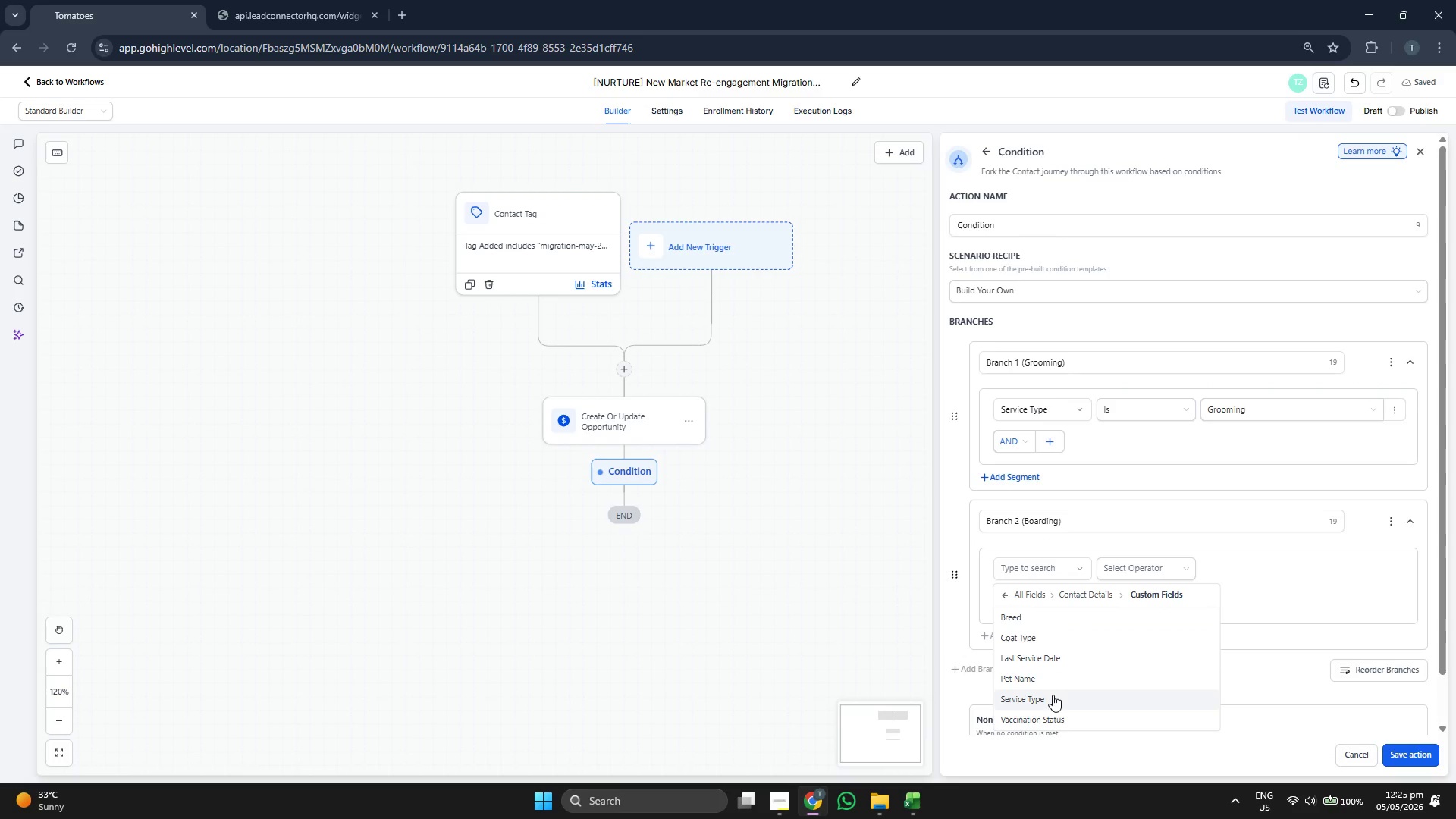 
left_click([1053, 695])
 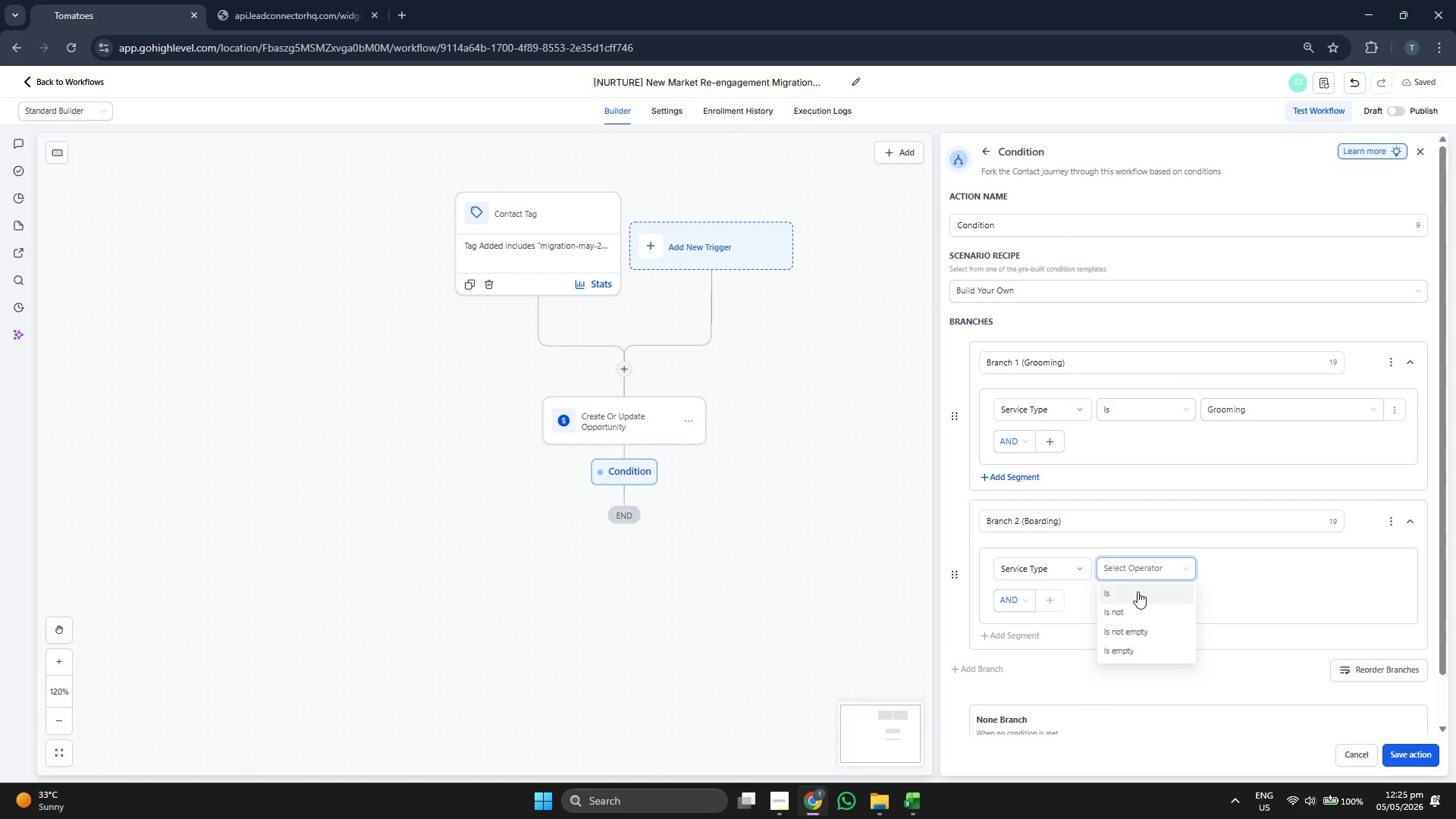 
double_click([1138, 592])
 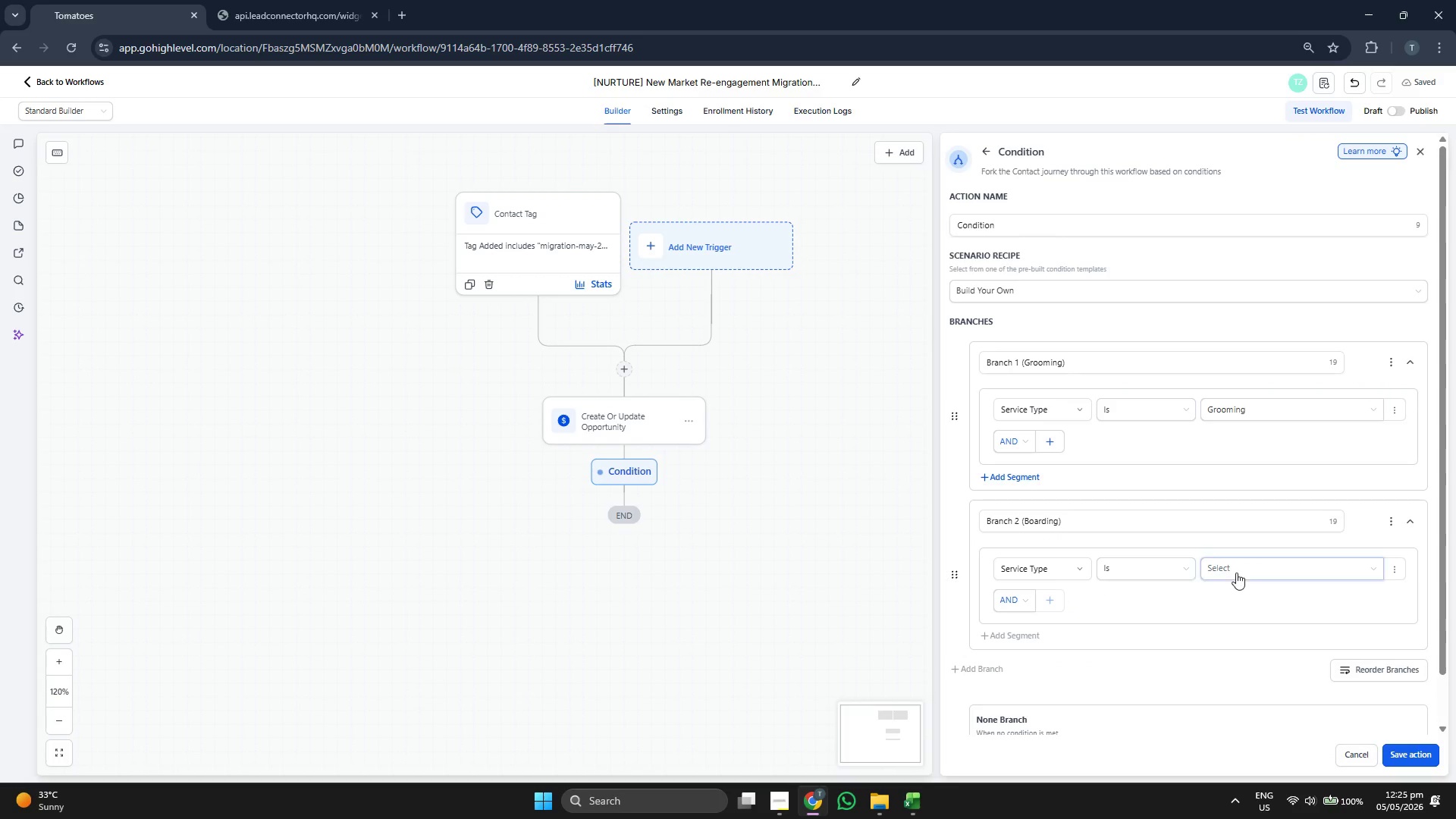 
left_click([1238, 573])
 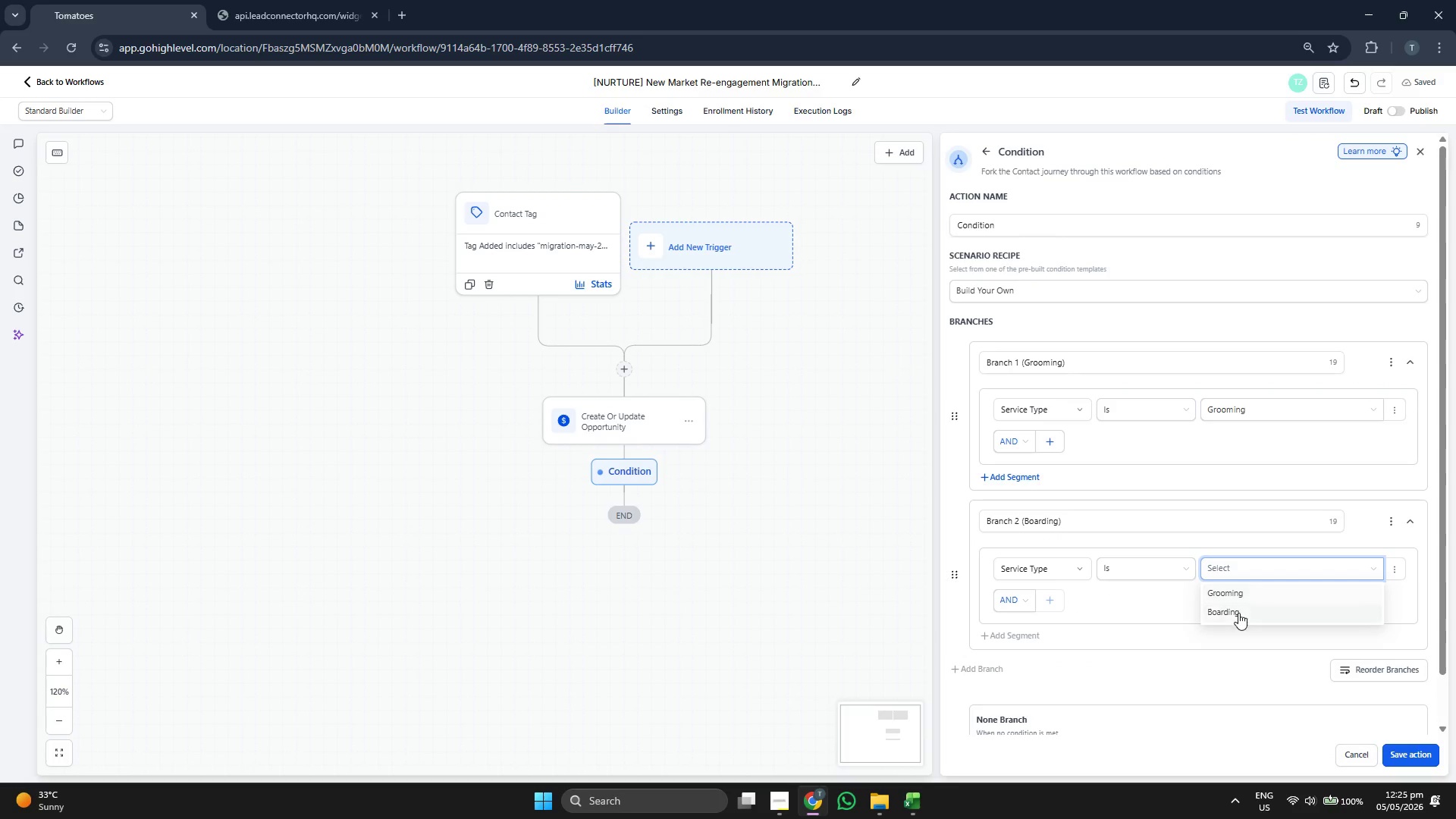 
left_click([1238, 613])
 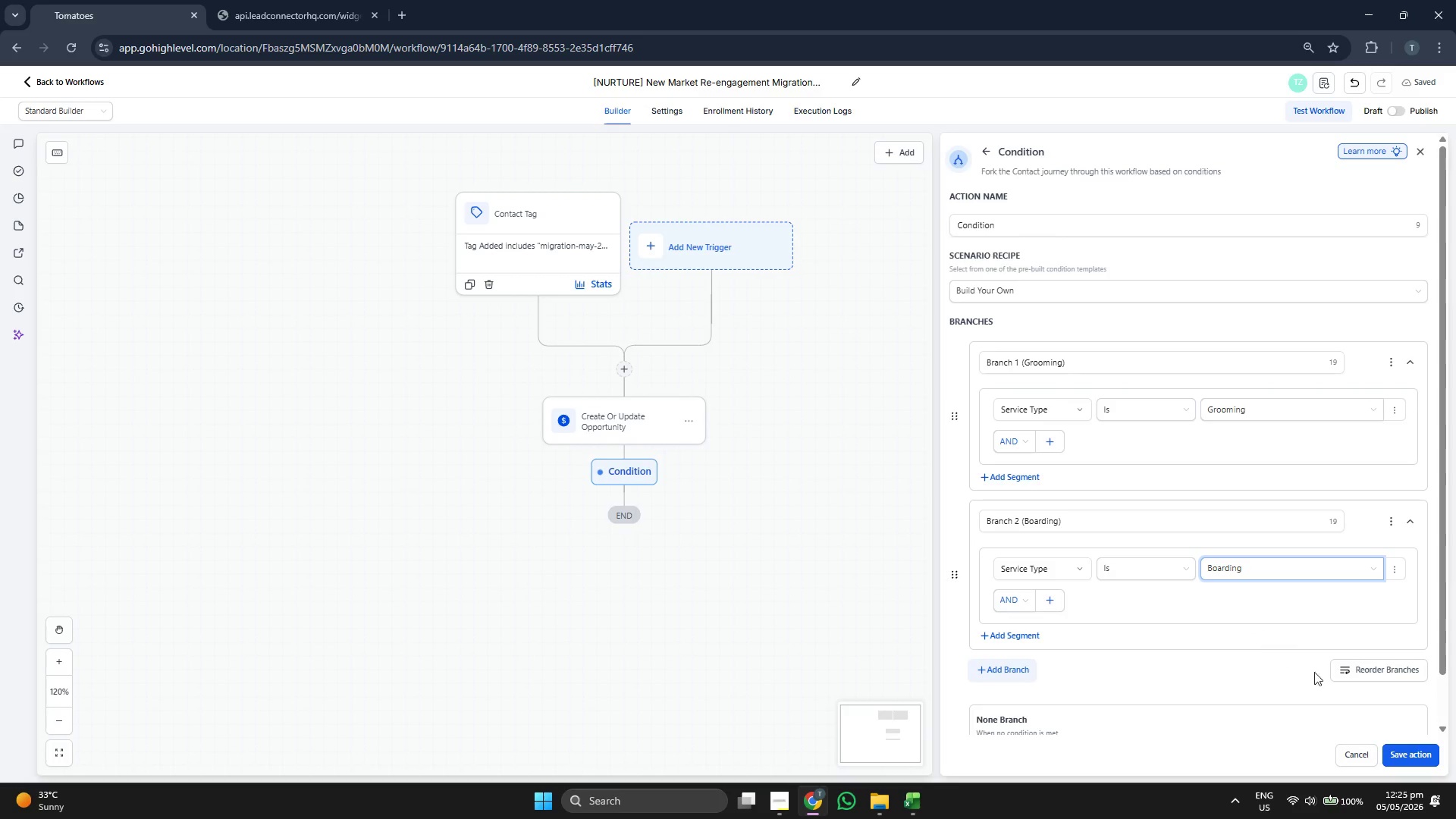 
left_click([1415, 750])
 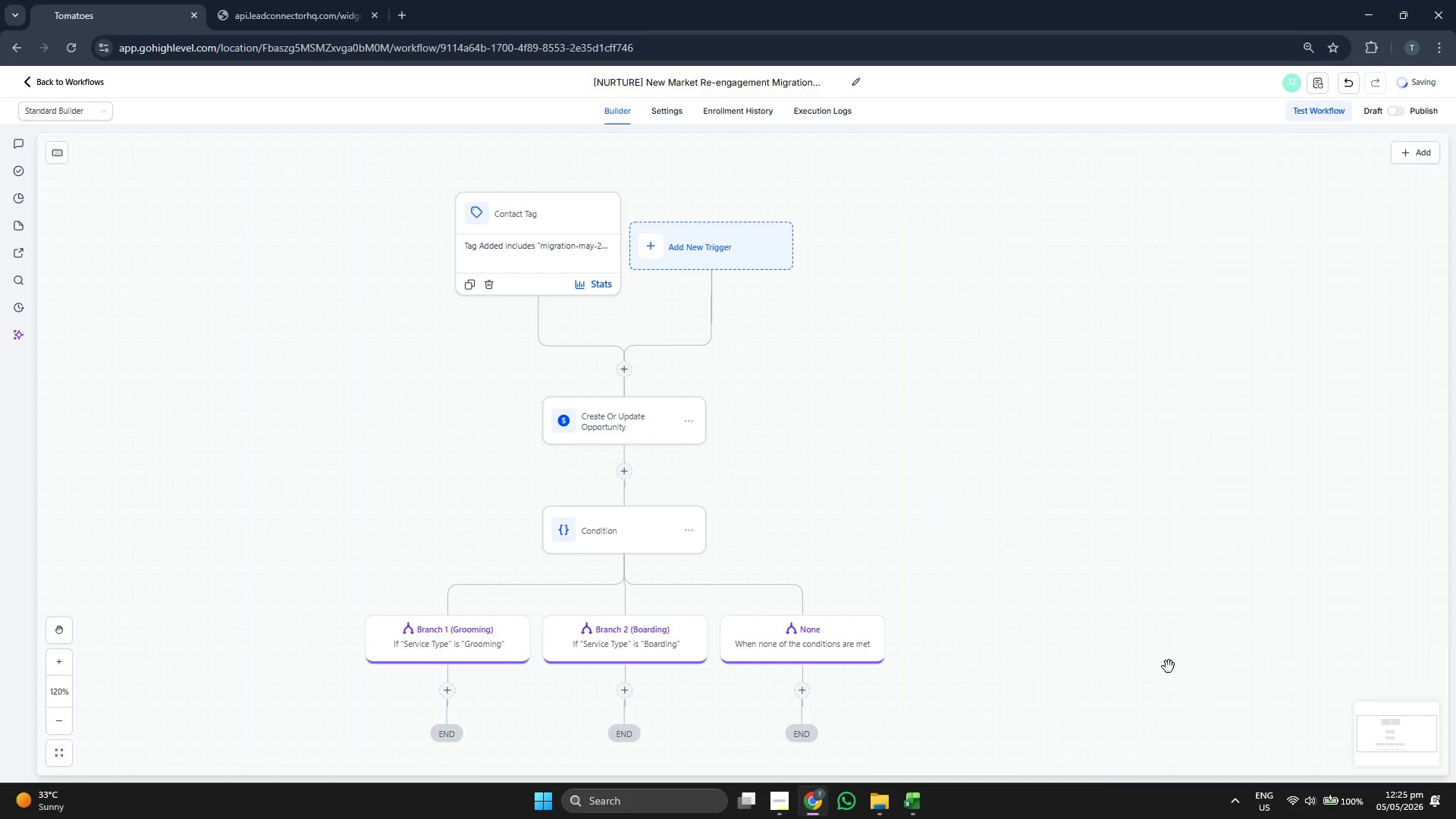 
left_click_drag(start_coordinate=[1007, 601], to_coordinate=[1011, 477])
 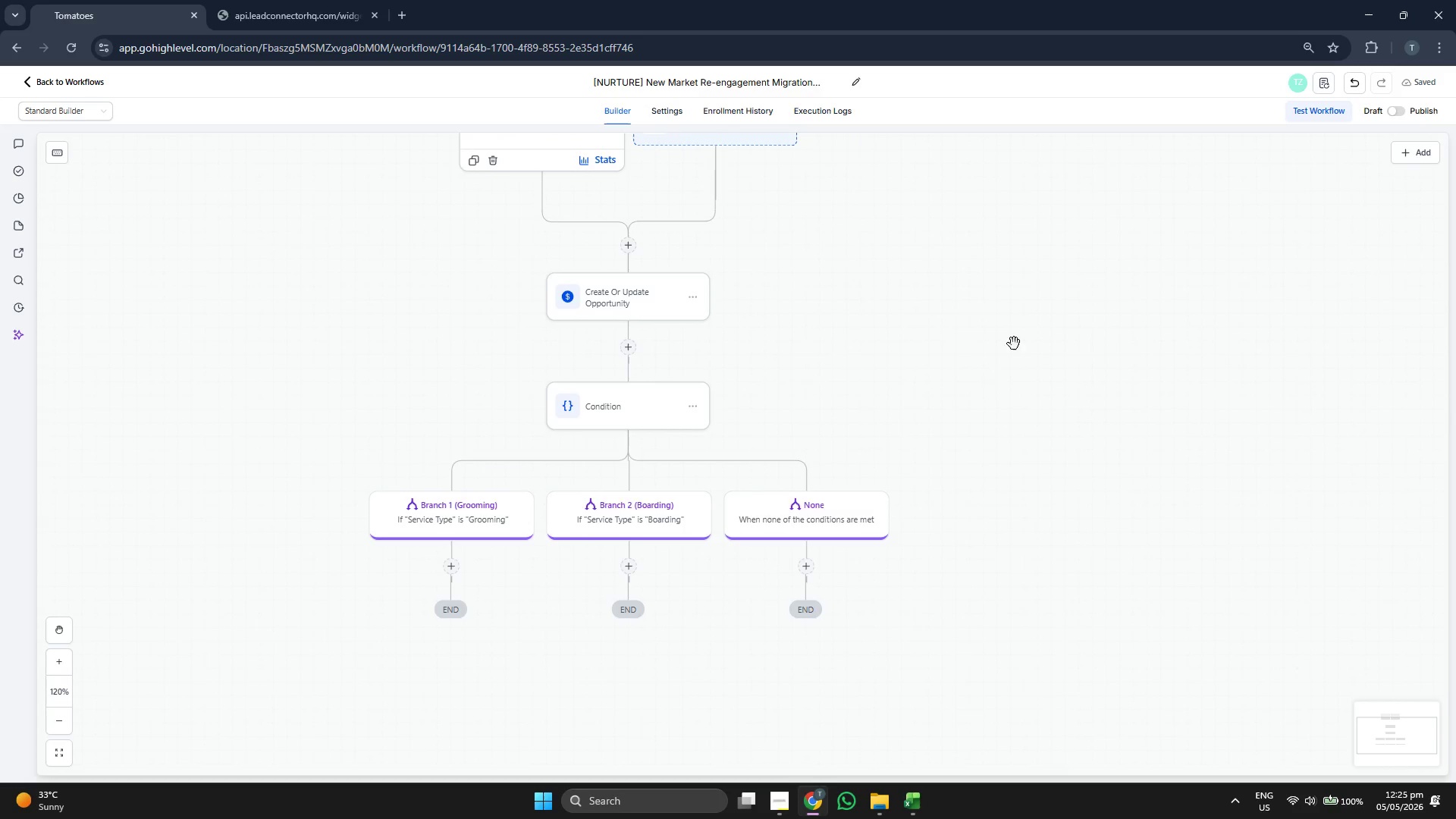 
left_click_drag(start_coordinate=[1018, 340], to_coordinate=[1014, 360])
 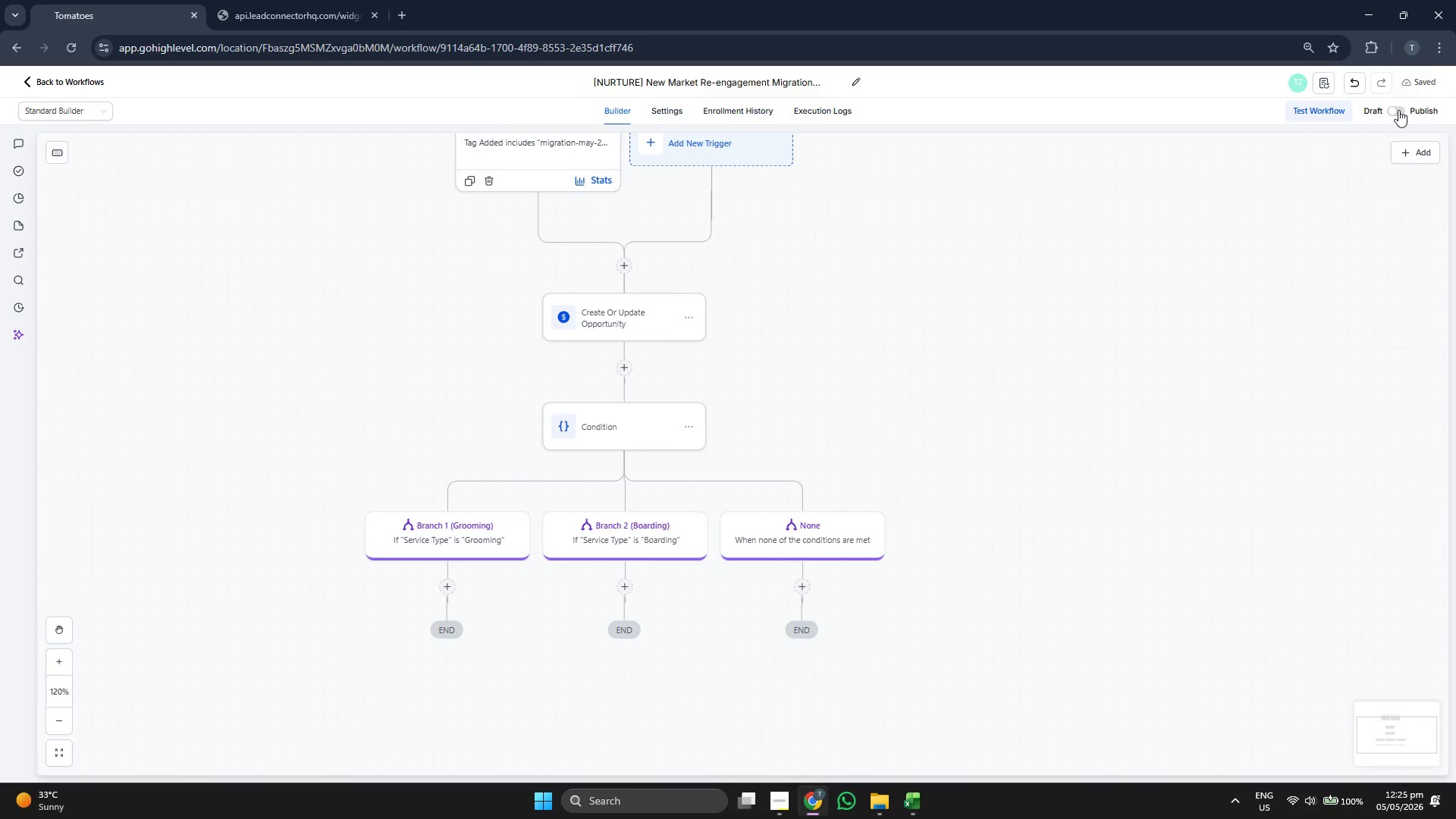 
double_click([1424, 79])
 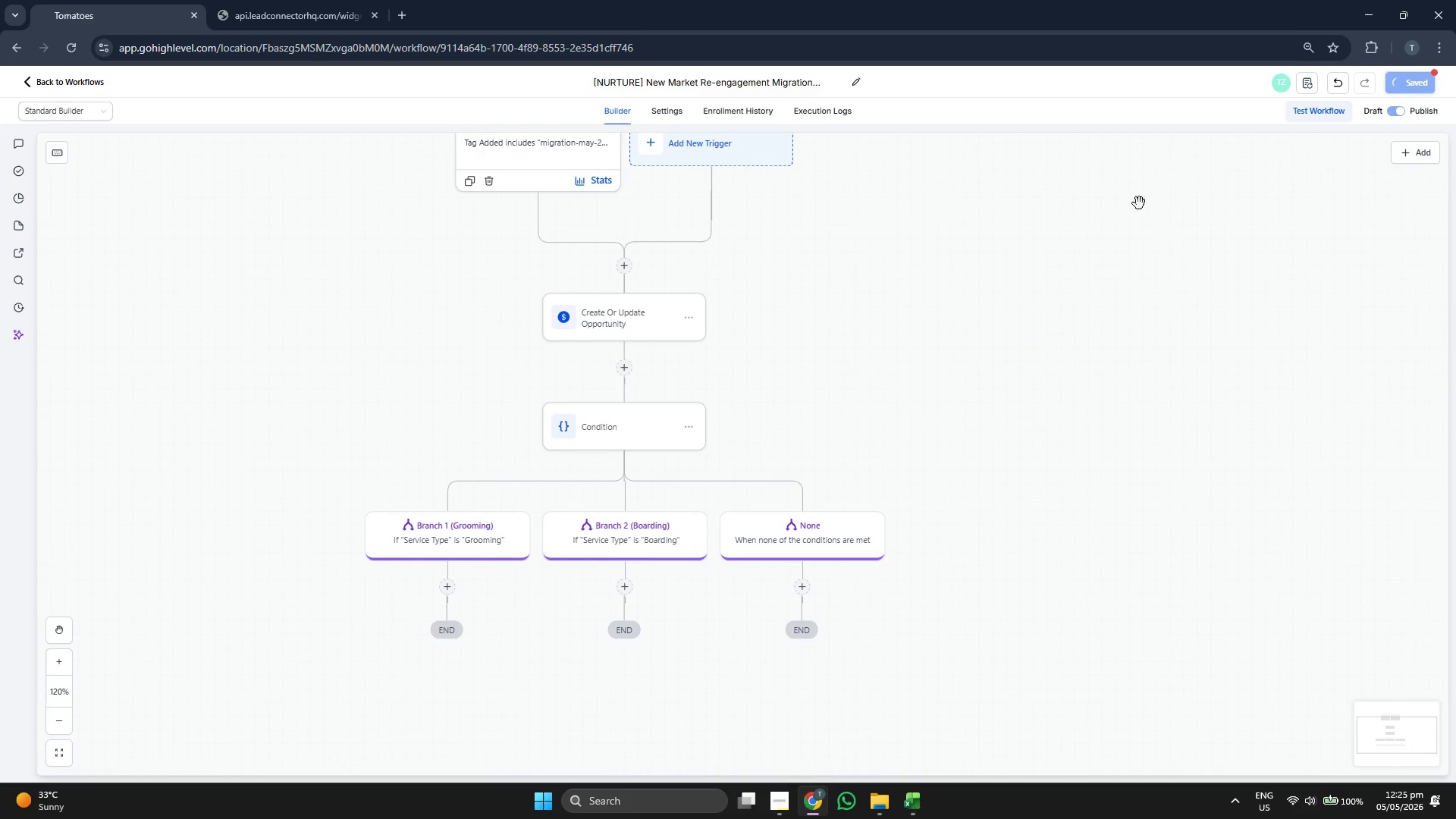 
left_click_drag(start_coordinate=[1108, 209], to_coordinate=[1111, 253])
 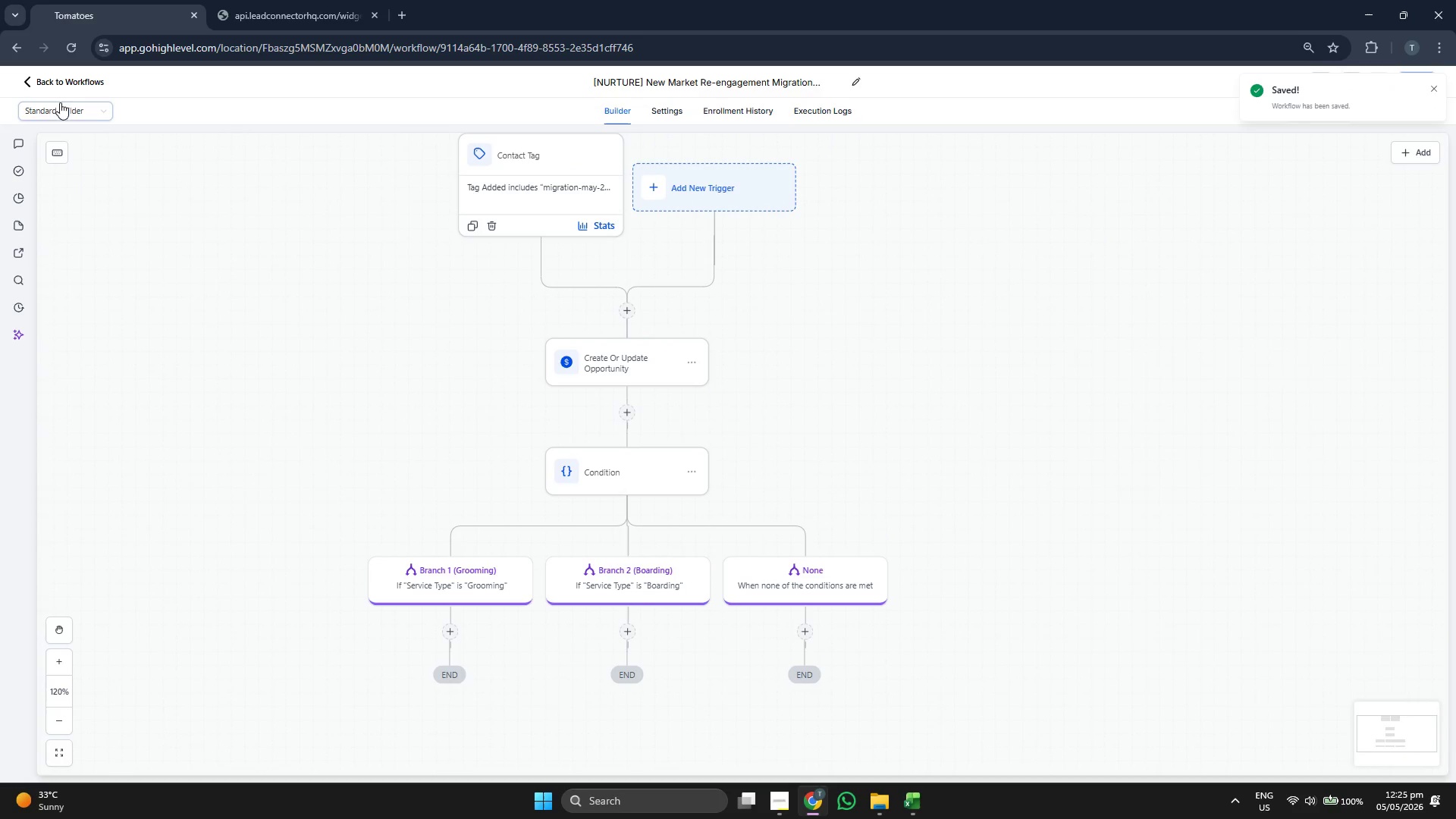 
left_click([69, 77])
 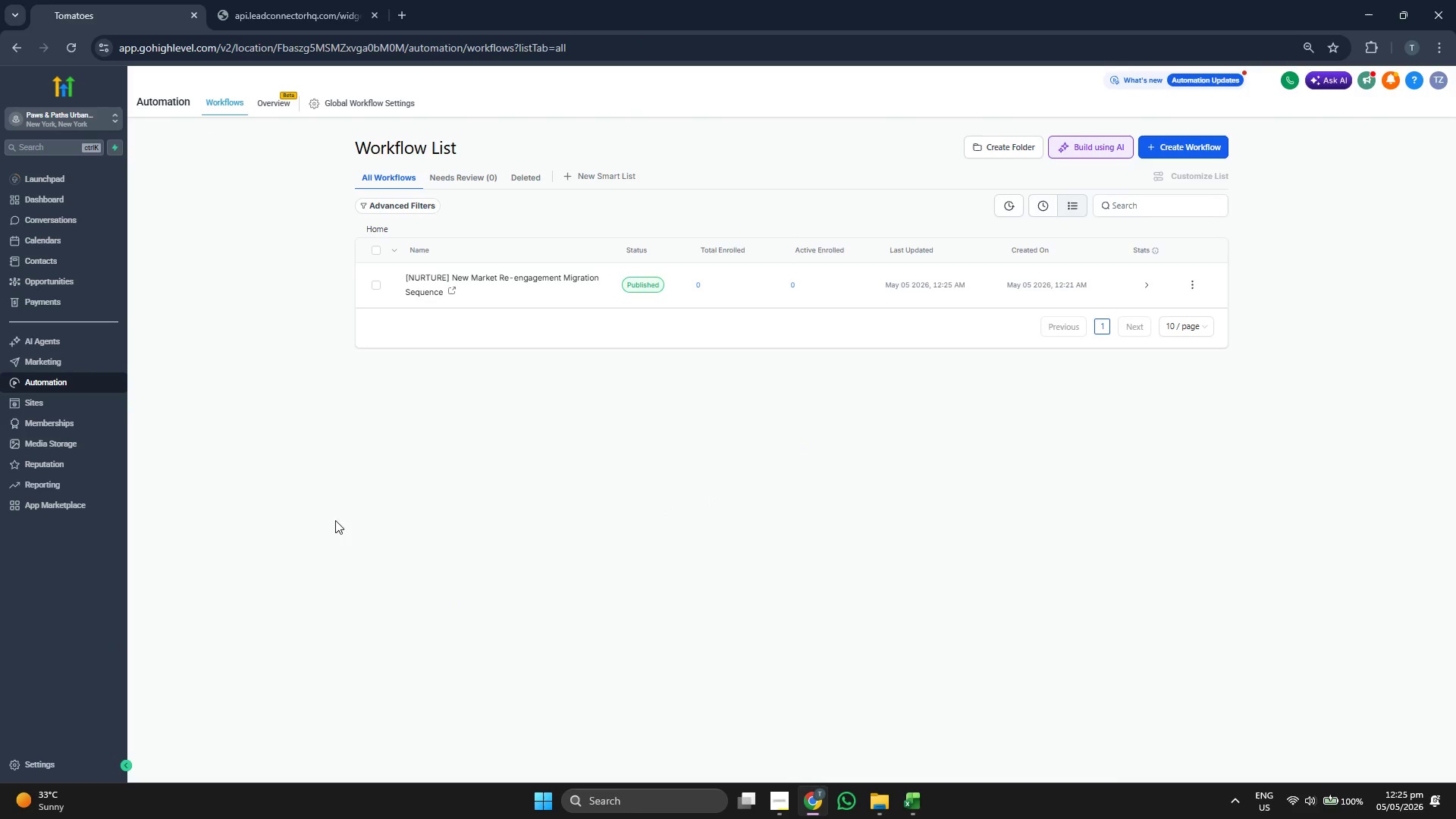 
wait(13.2)
 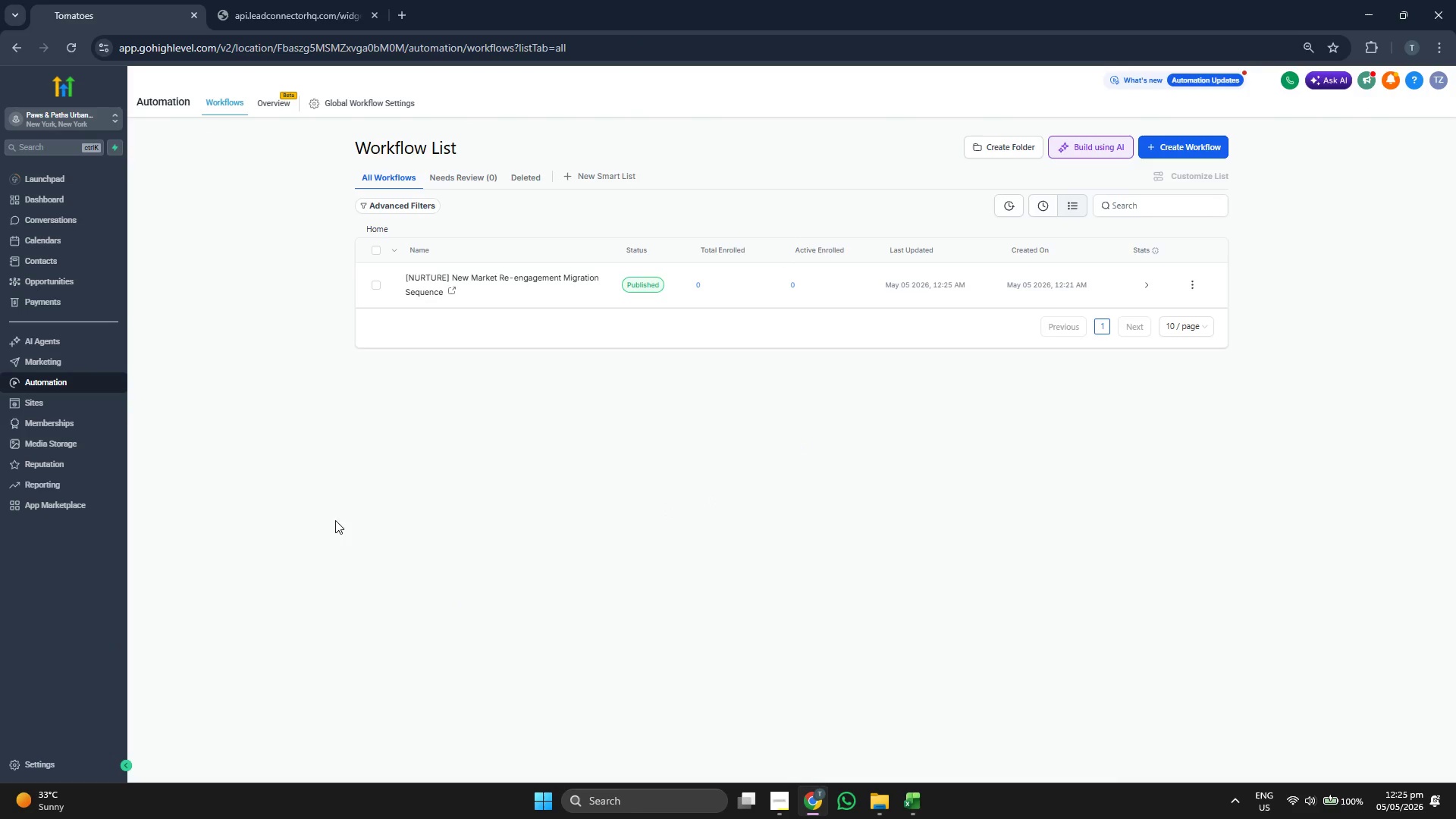 
left_click([1379, 122])
 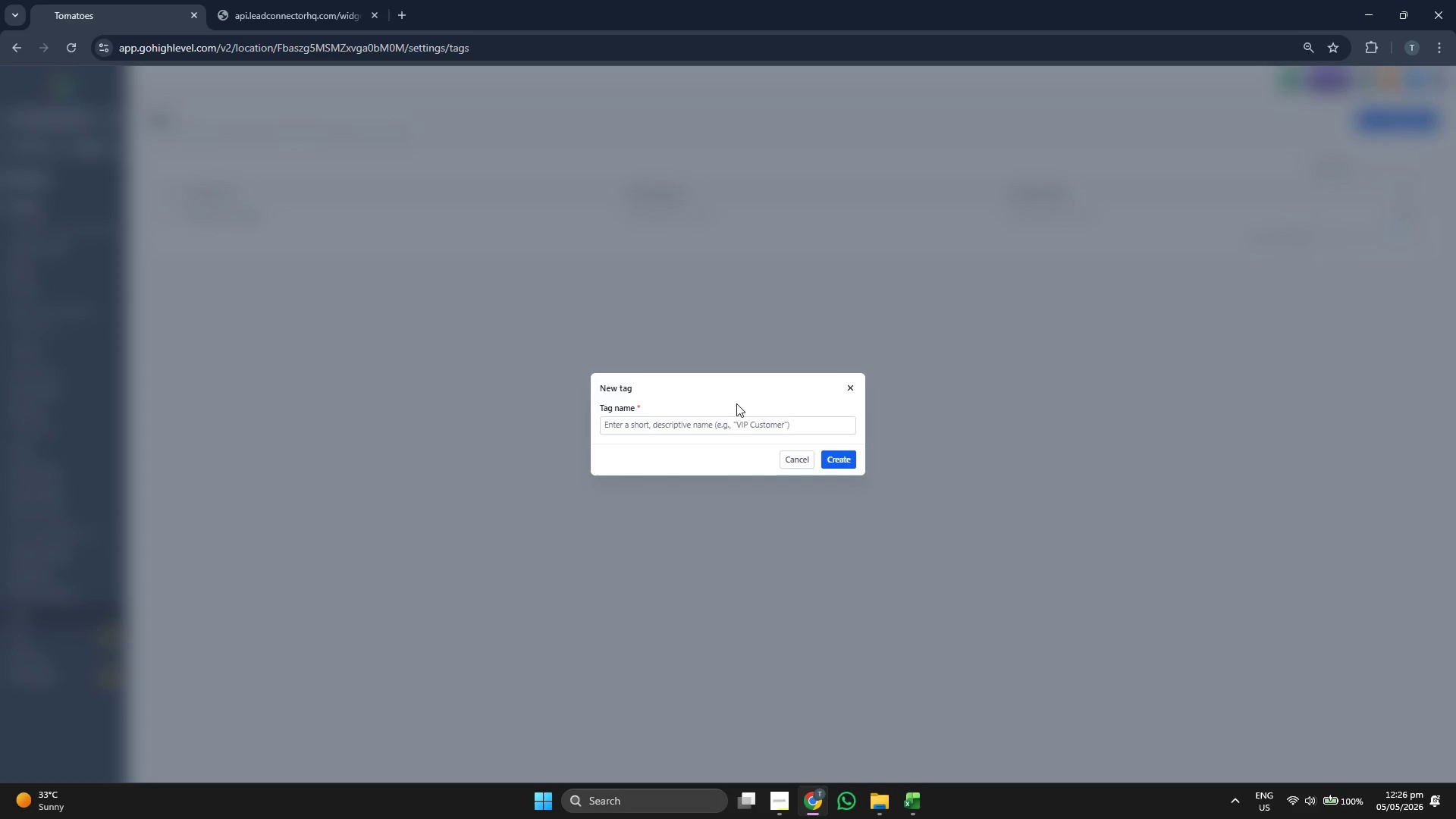 
left_click([723, 423])
 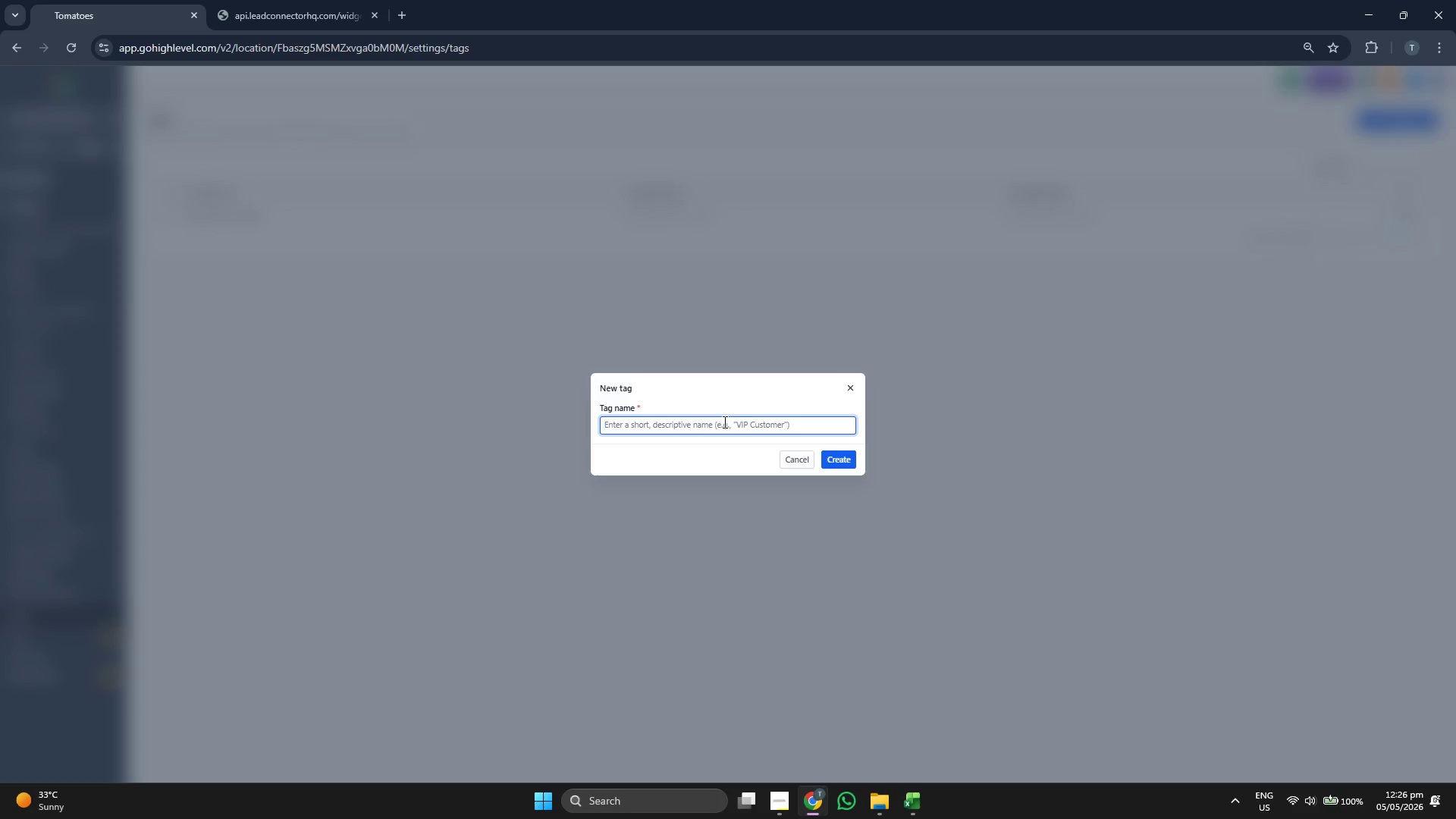 
type(Tye)
key(Backspace)
type(pe-Go)
key(Backspace)
type(rr)
key(Backspace)
type(oo)
key(Backspace)
type(oming)
 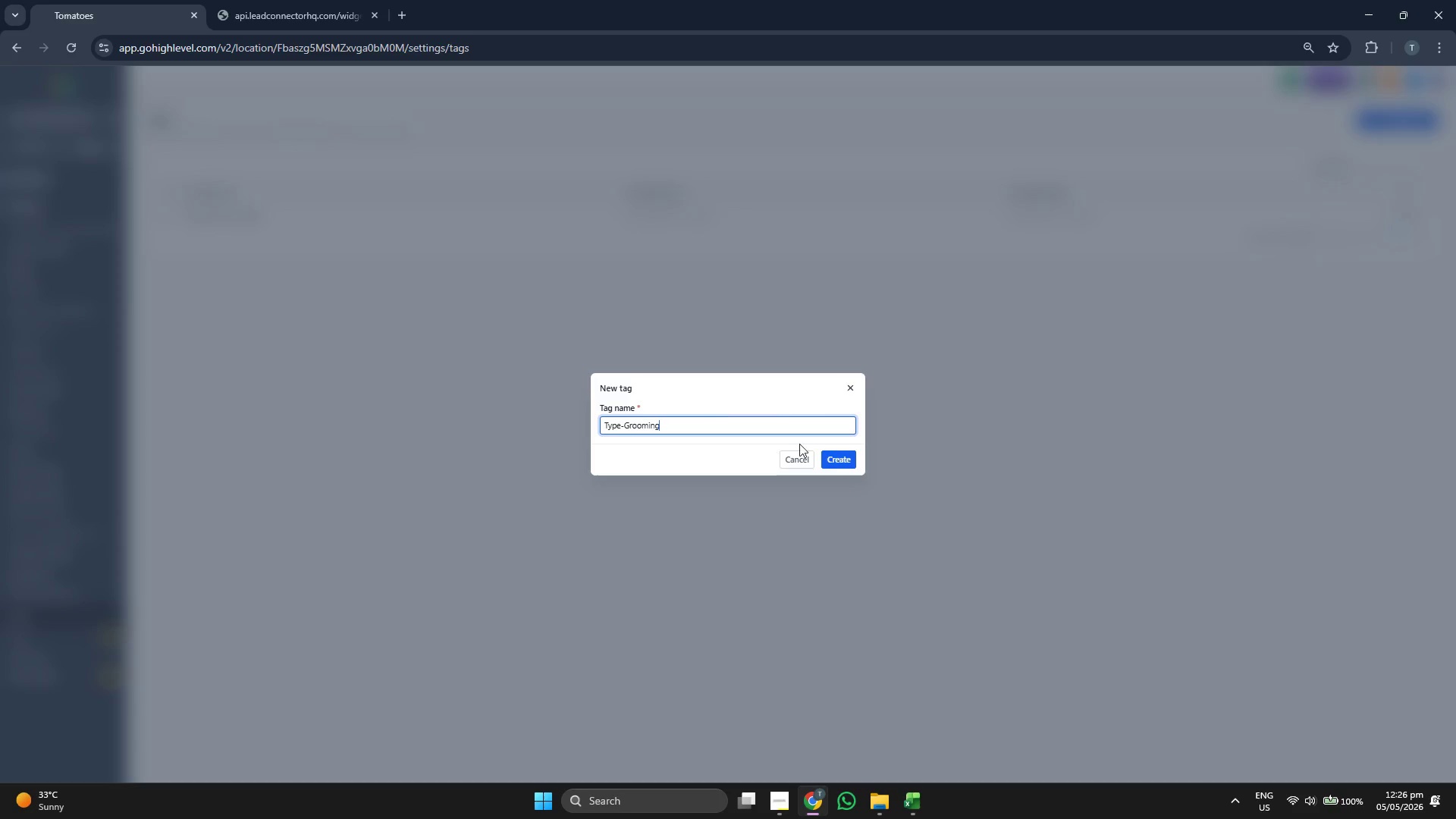 
left_click([836, 460])
 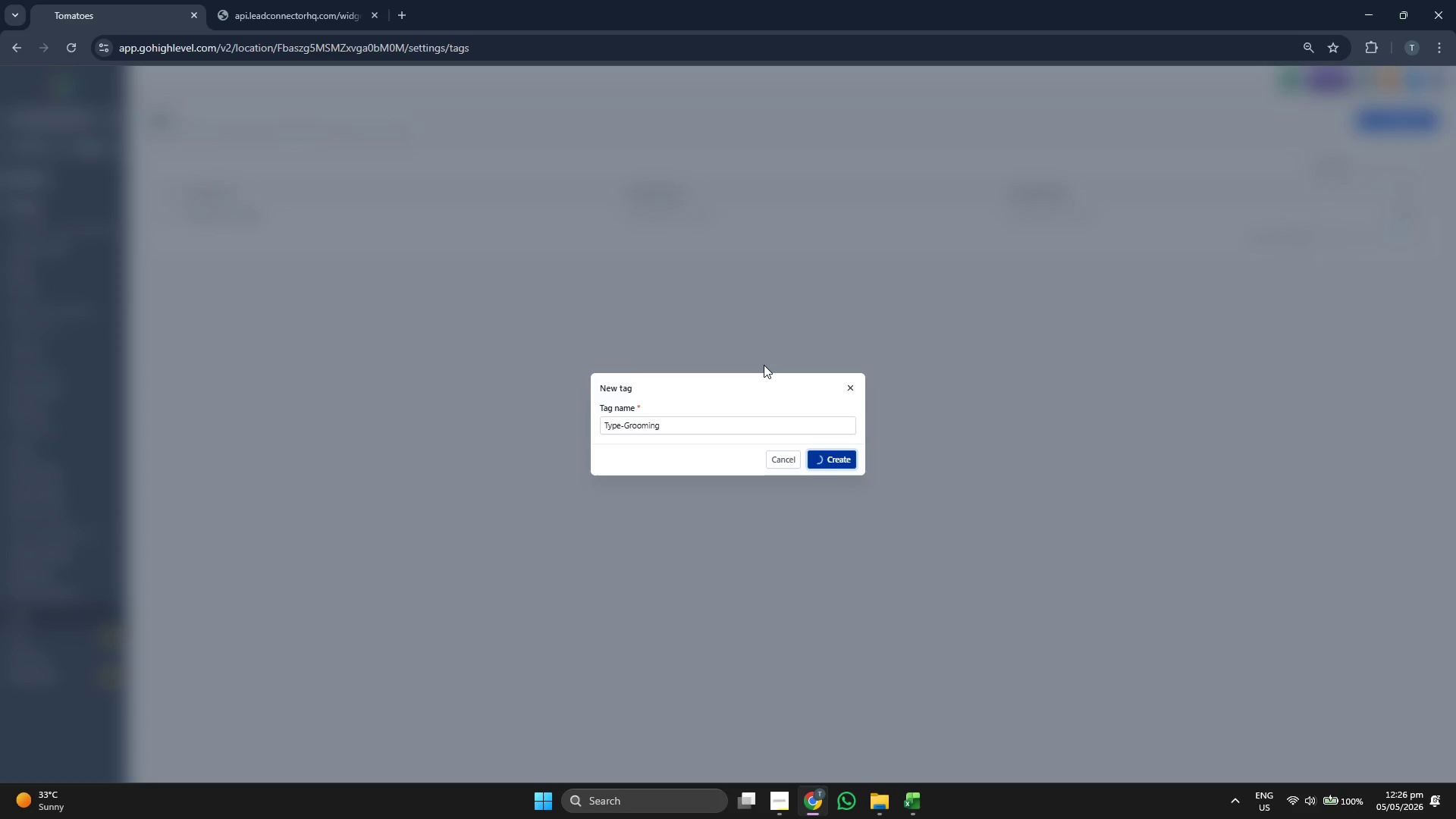 
wait(15.89)
 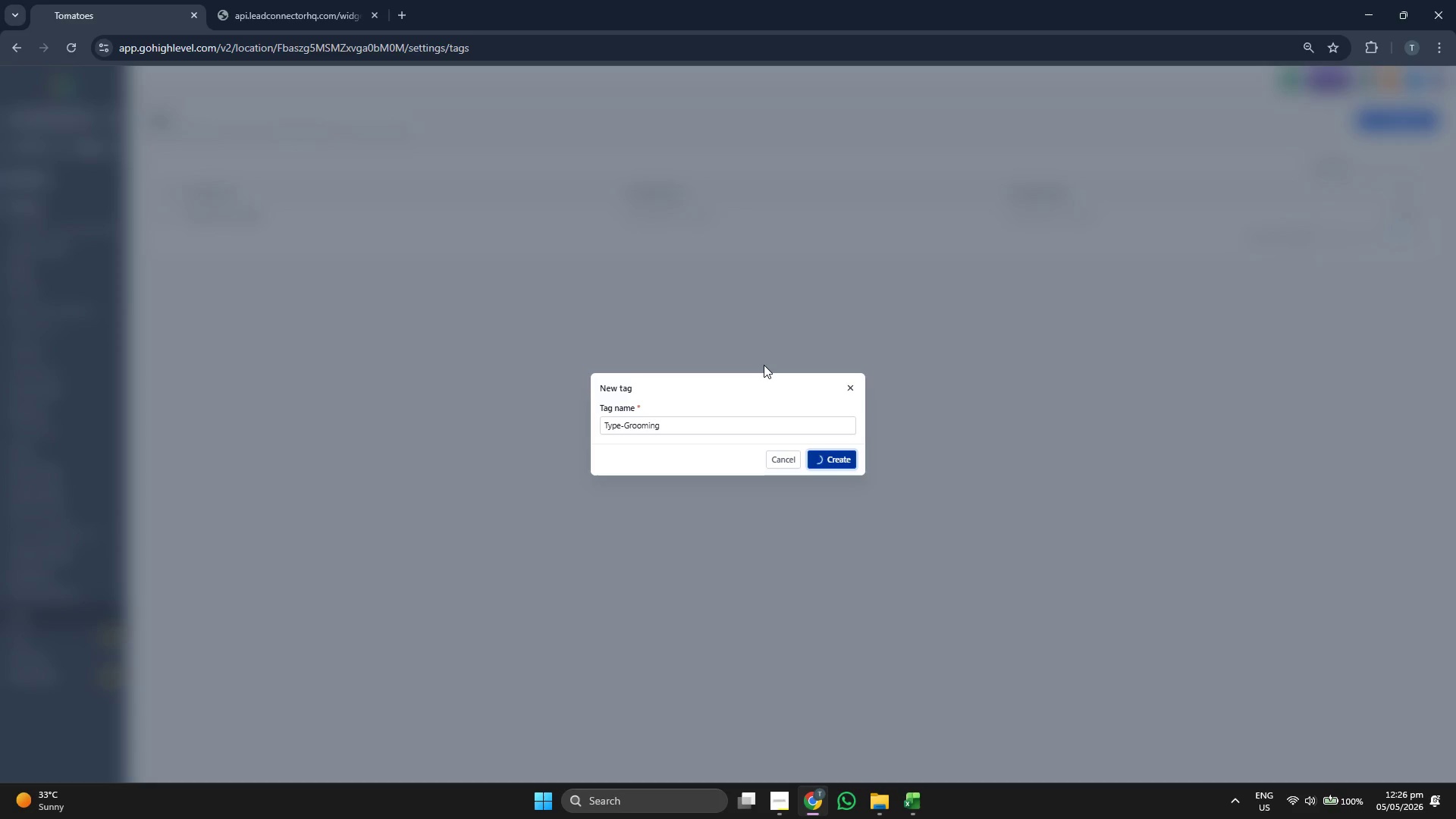 
left_click([1384, 116])
 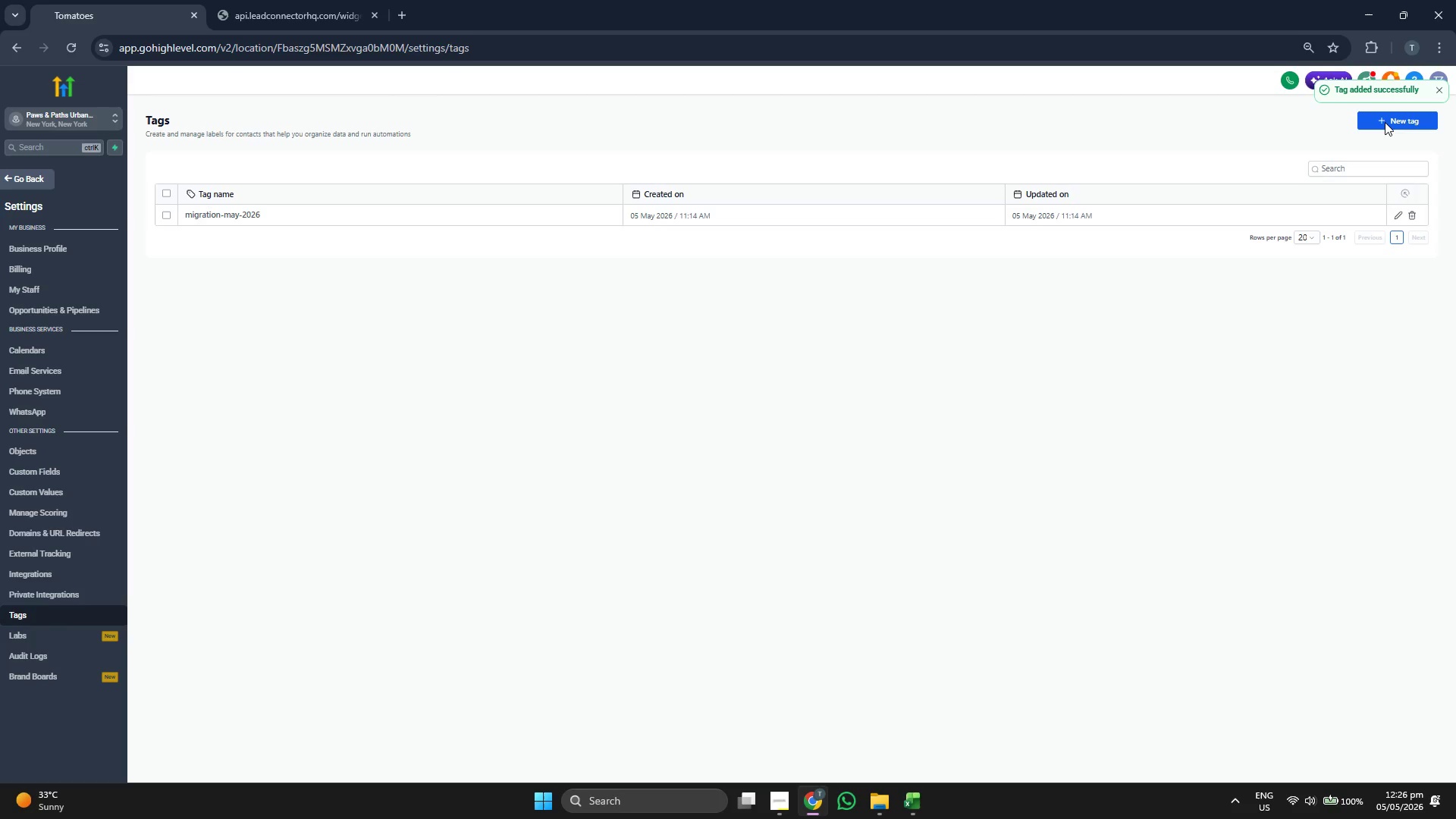 
left_click([1385, 122])
 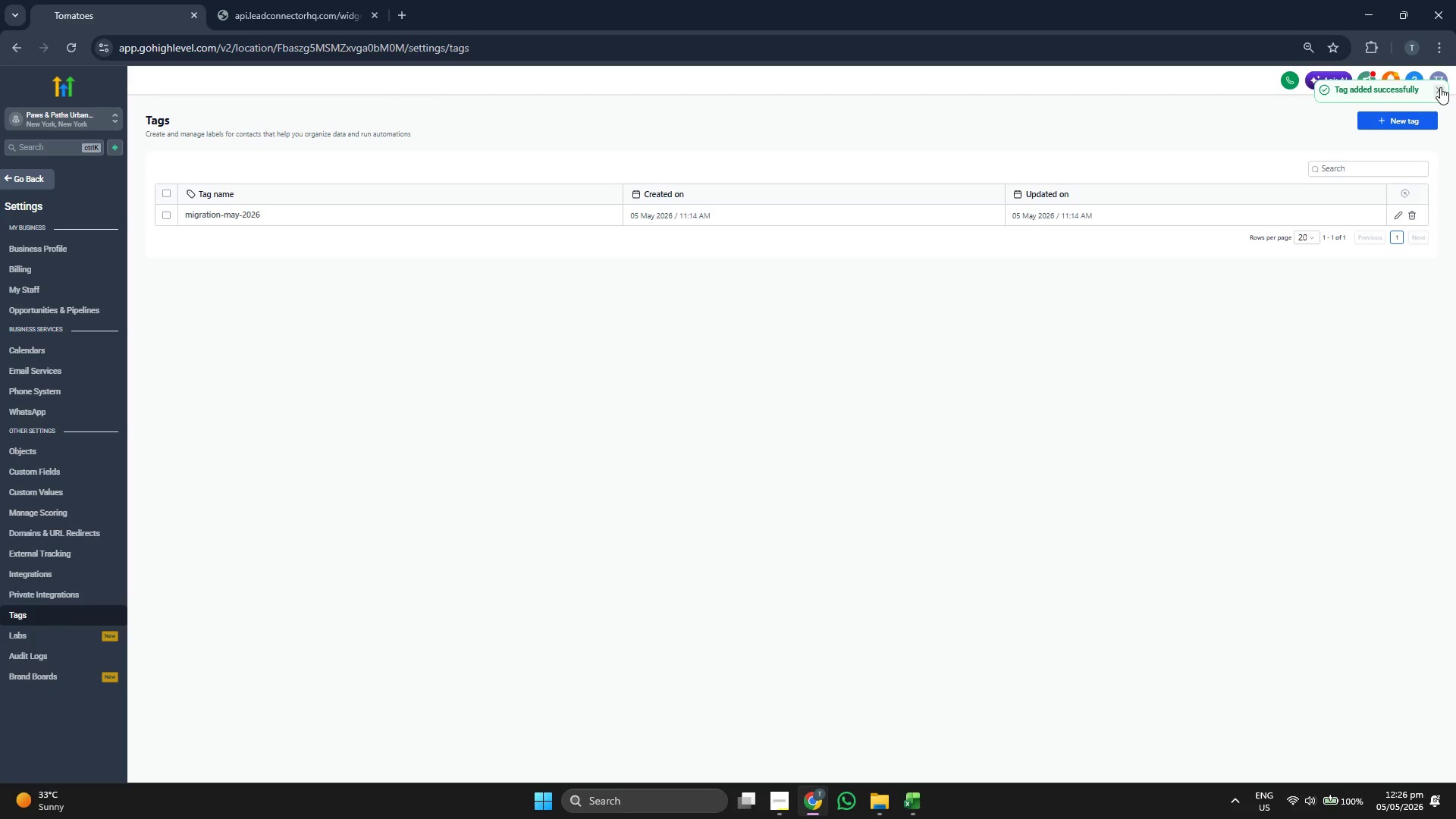 
double_click([1410, 127])
 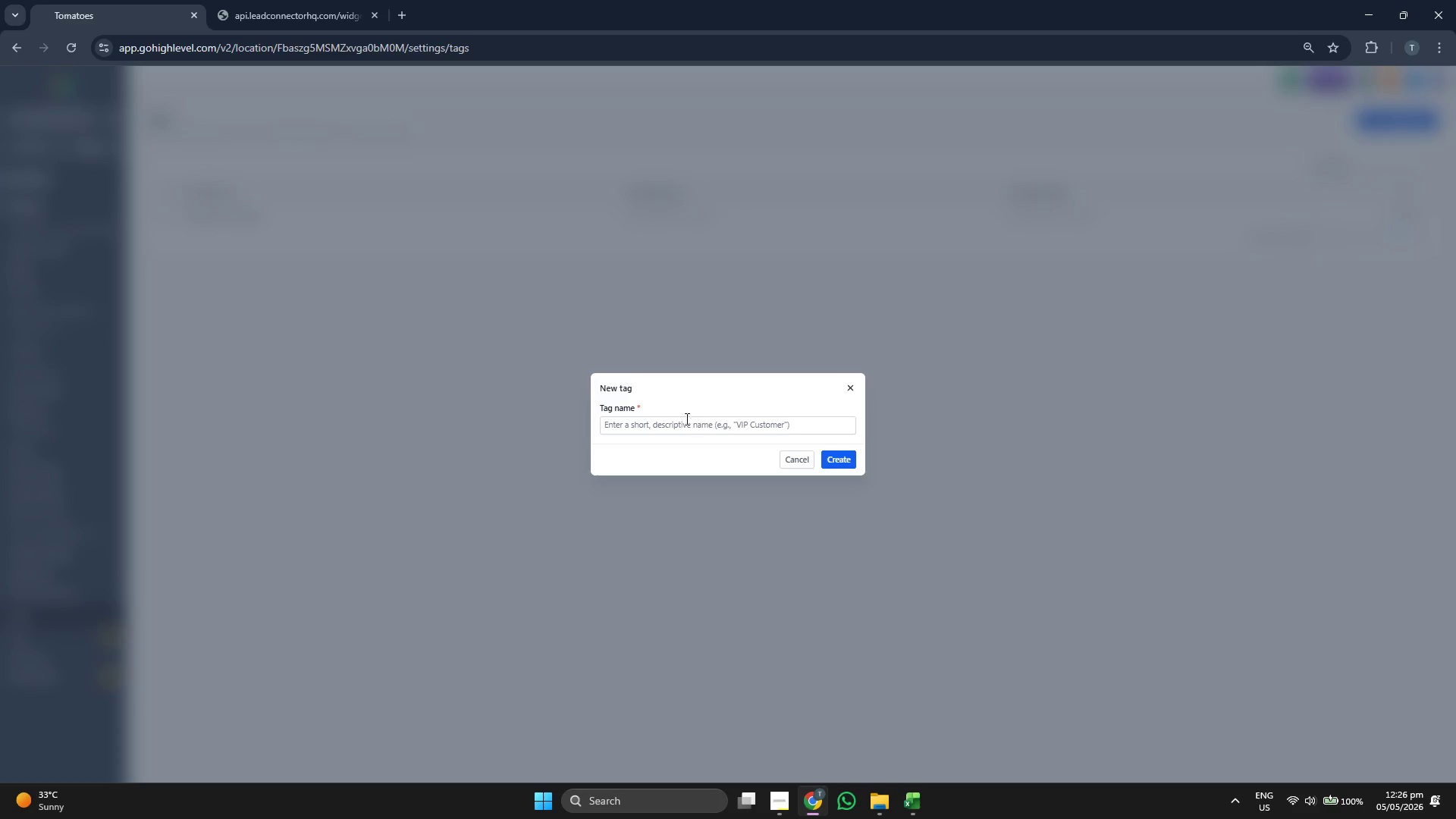 
type(Tpye)
key(Backspace)
key(Backspace)
key(Backspace)
type(ype- )
key(Backspace)
type(Boarding)
 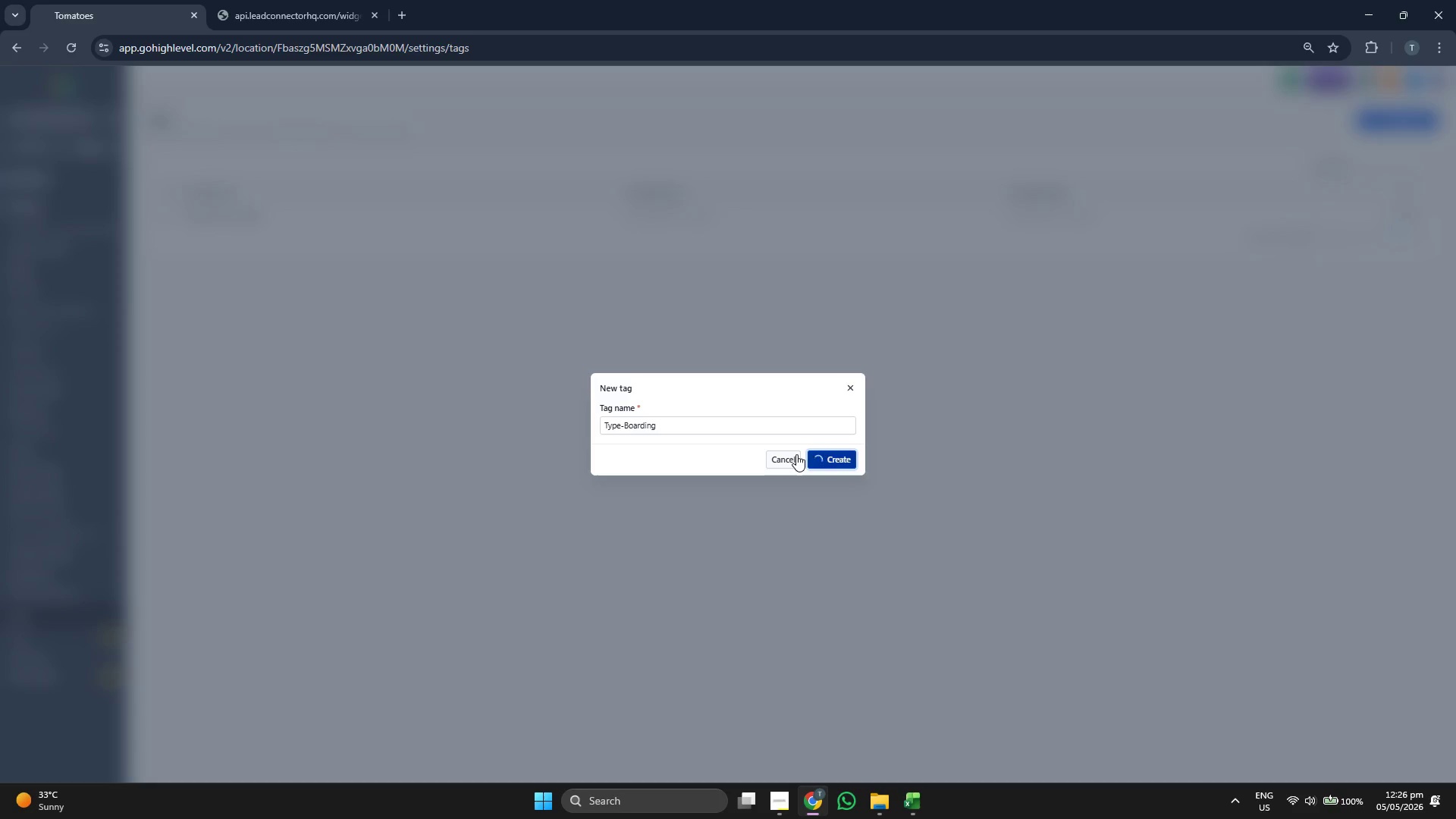 
wait(10.09)
 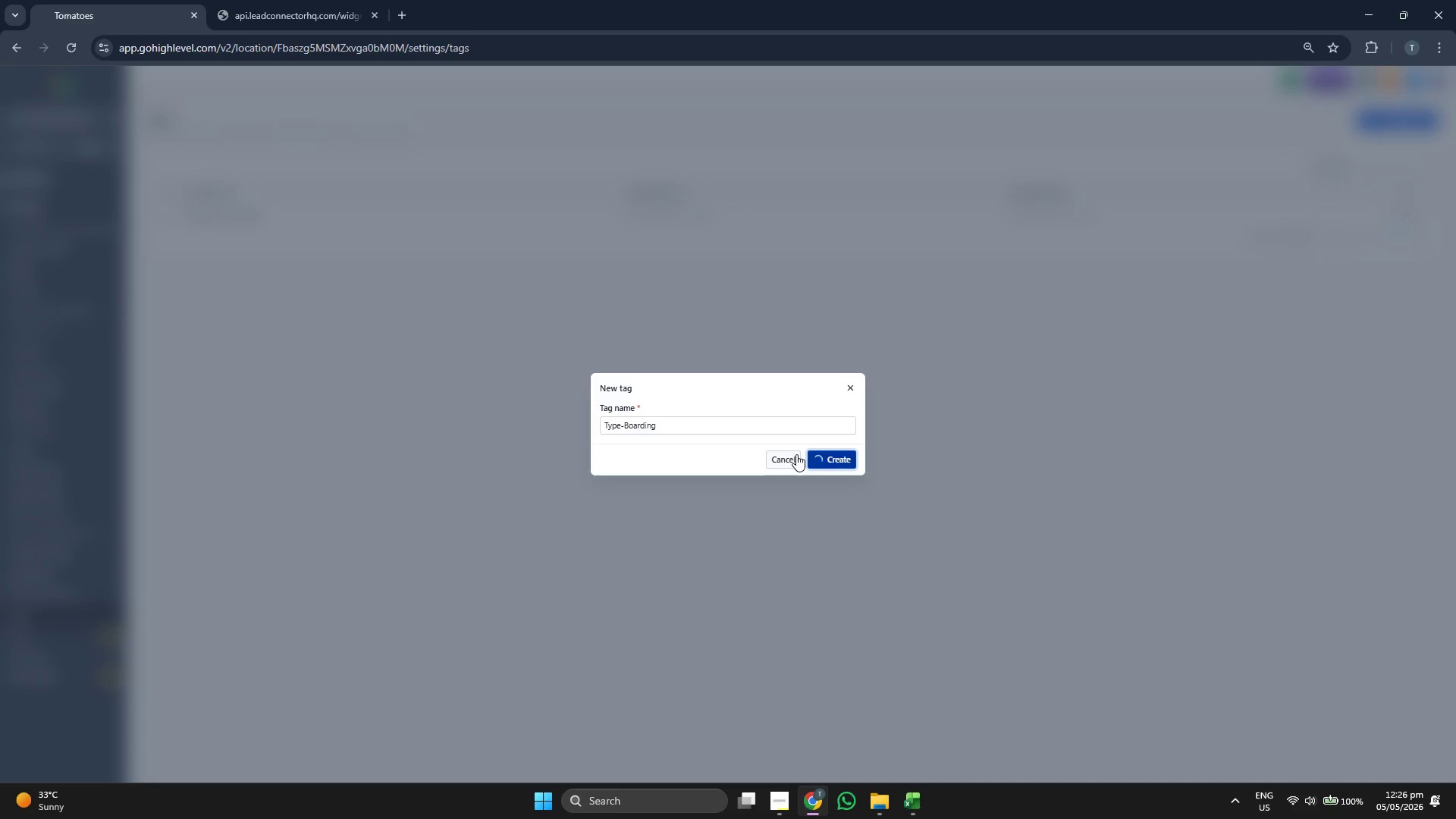 
left_click([38, 180])
 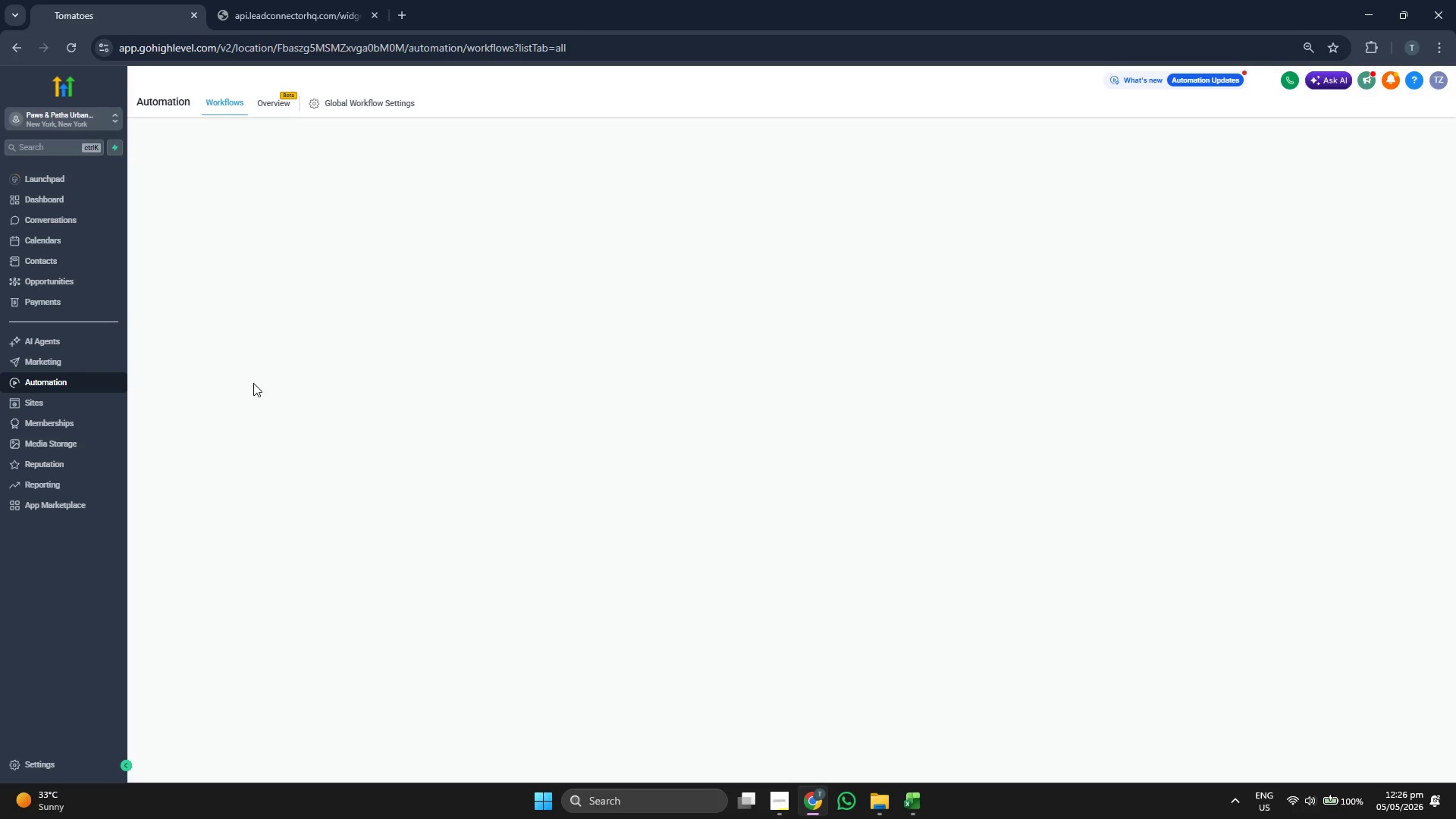 
wait(7.51)
 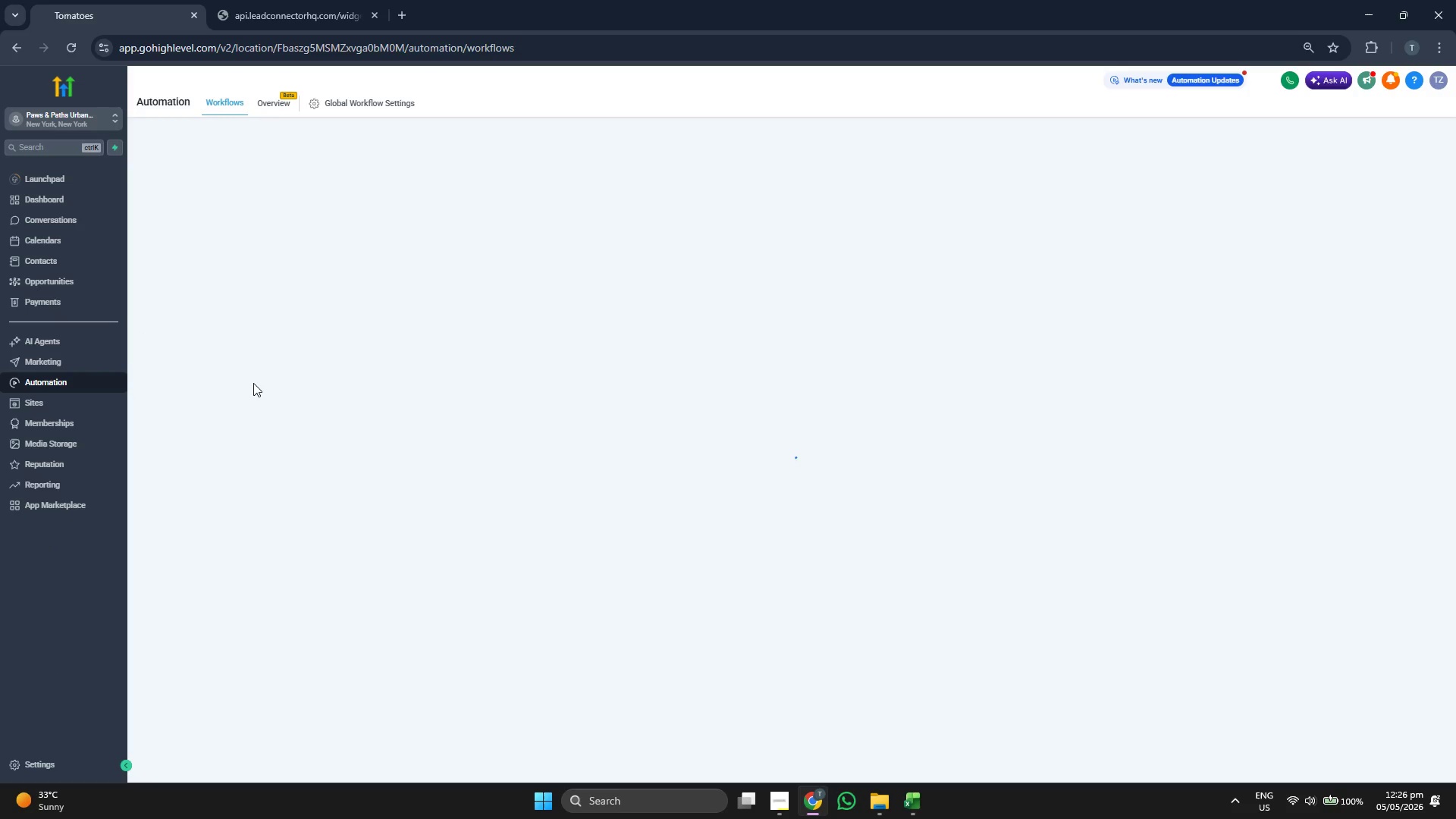 
left_click([422, 280])
 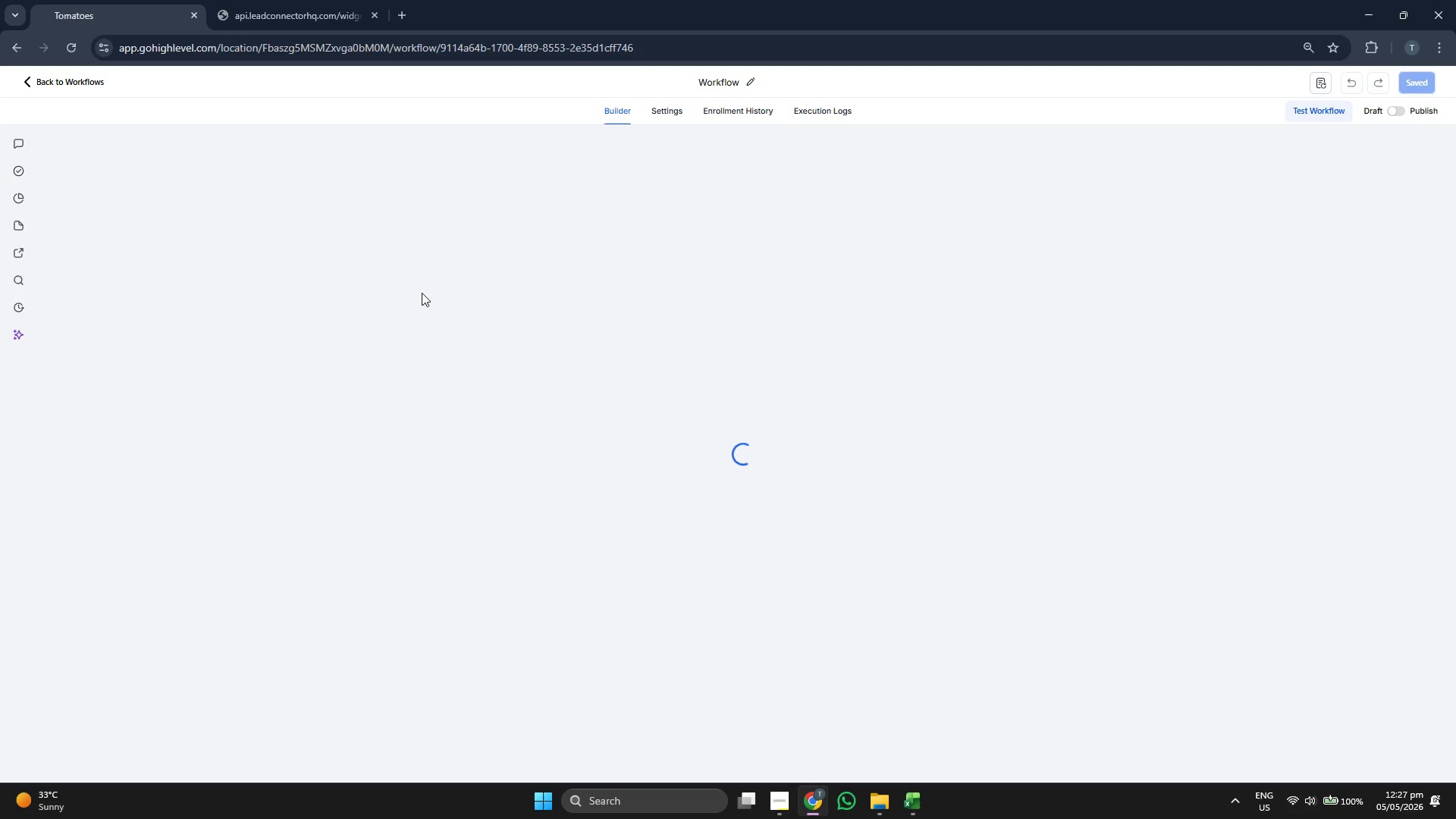 
wait(11.02)
 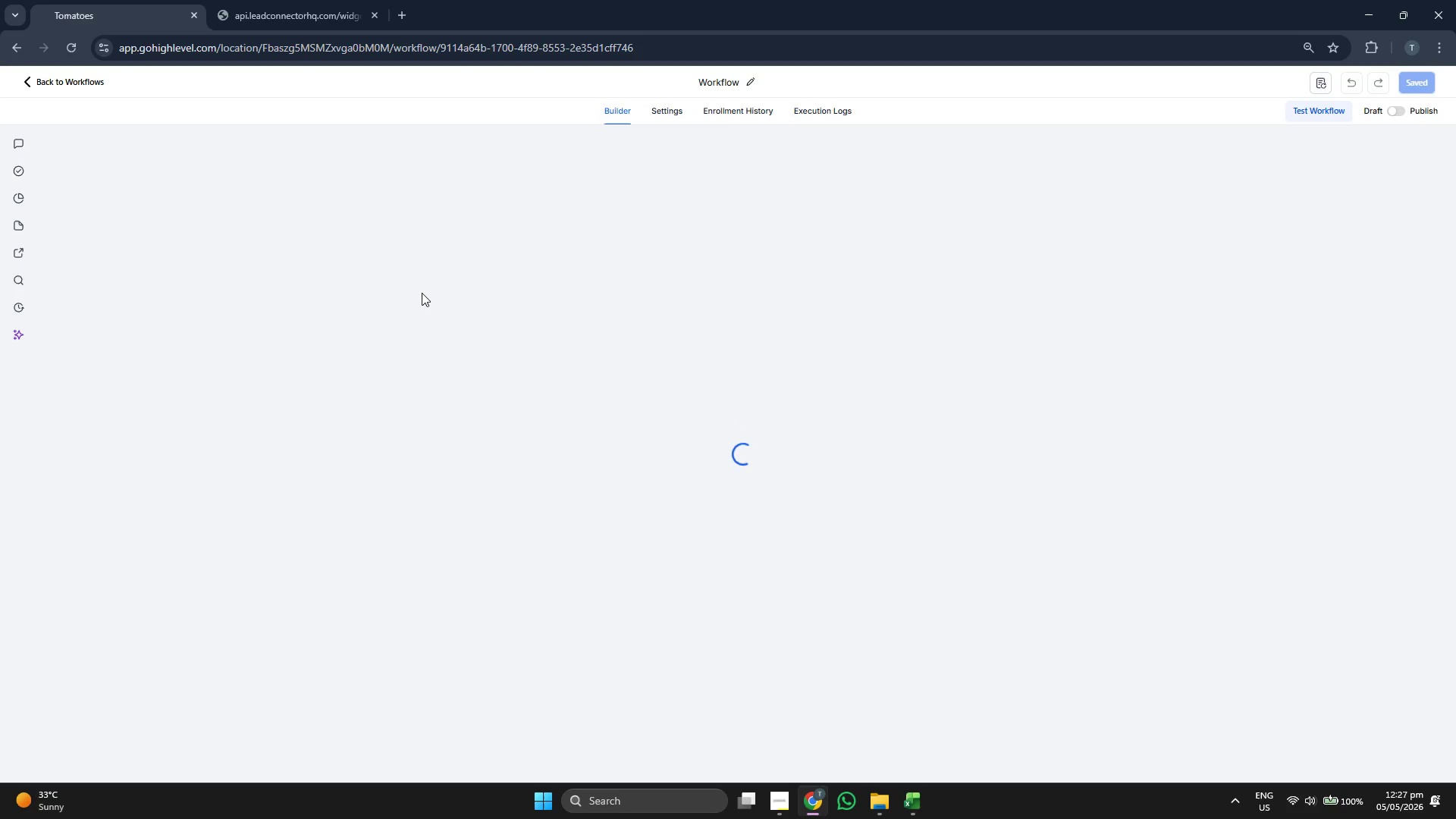 
scroll: coordinate [353, 347], scroll_direction: down, amount: 2.0
 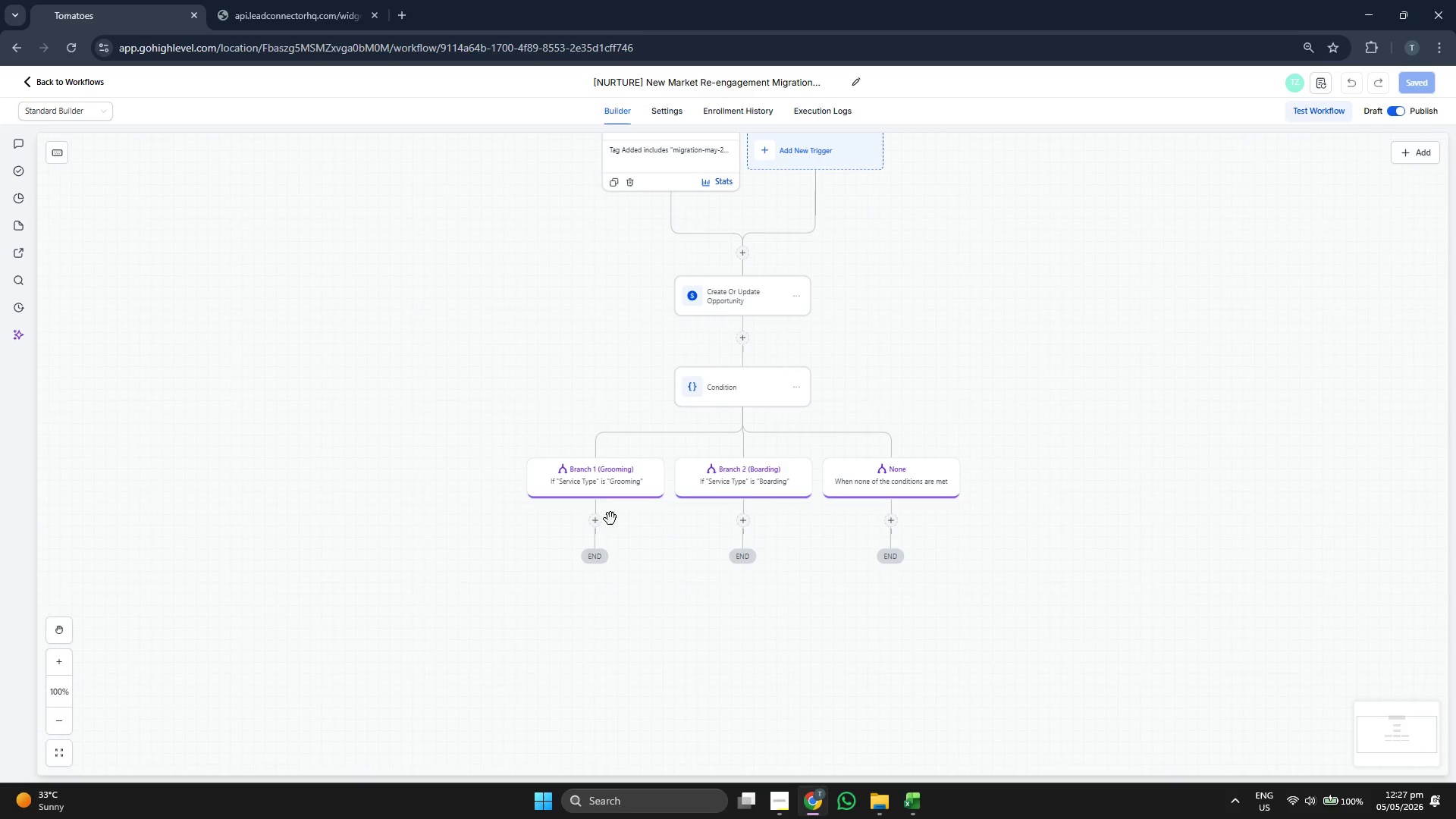 
left_click([601, 519])
 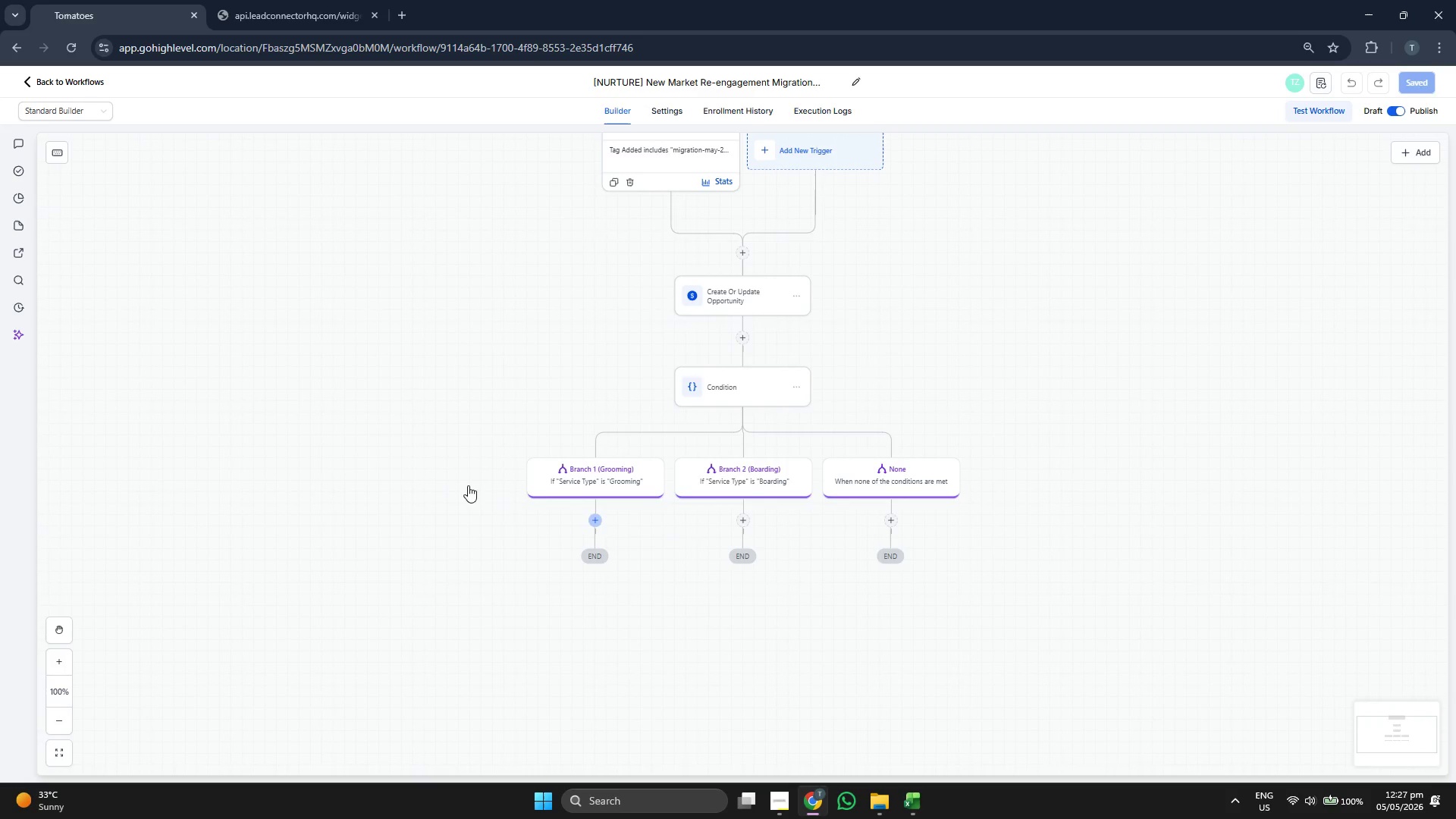 
left_click_drag(start_coordinate=[464, 482], to_coordinate=[416, 451])
 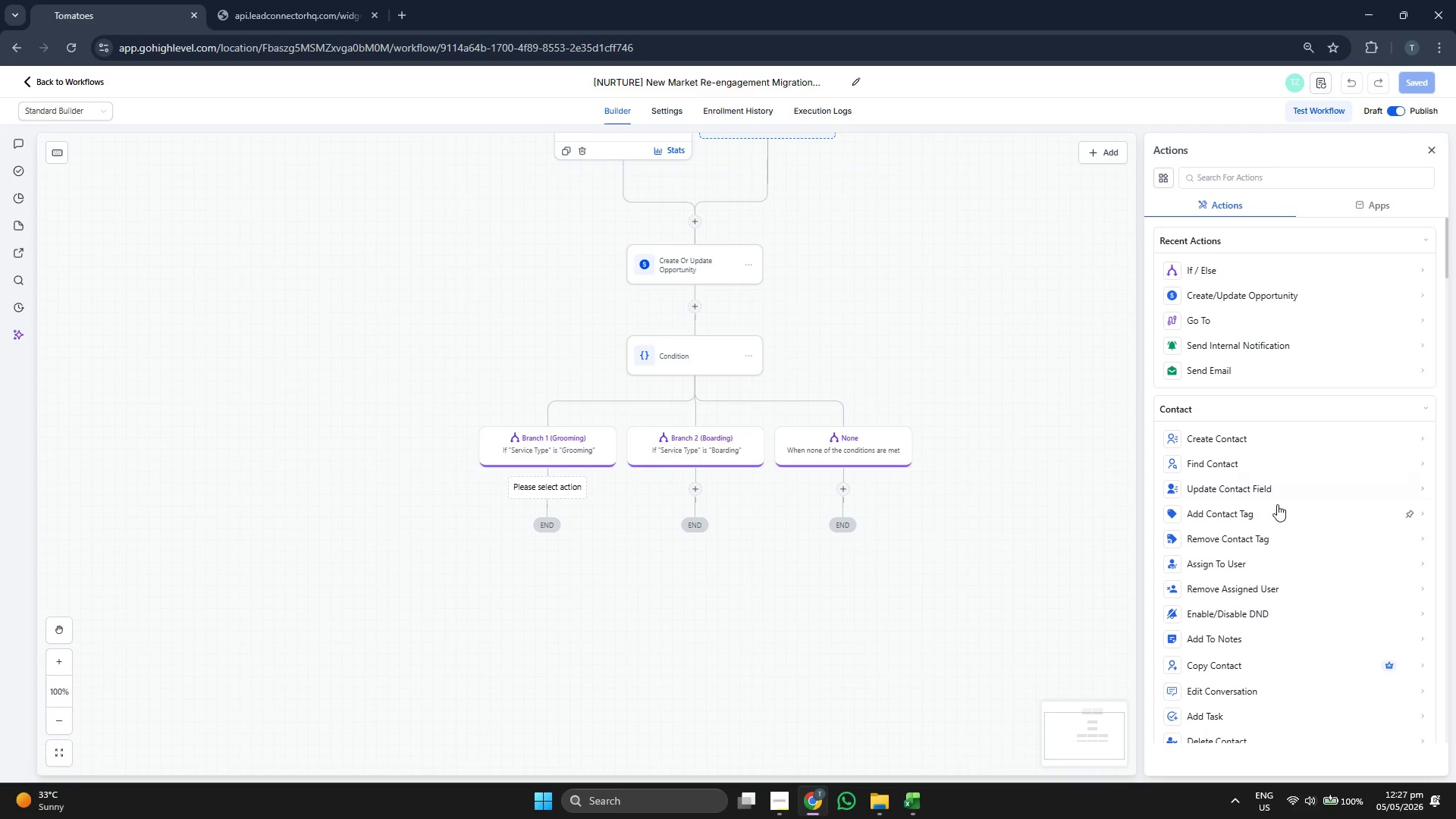 
scroll: coordinate [1261, 395], scroll_direction: down, amount: 6.0
 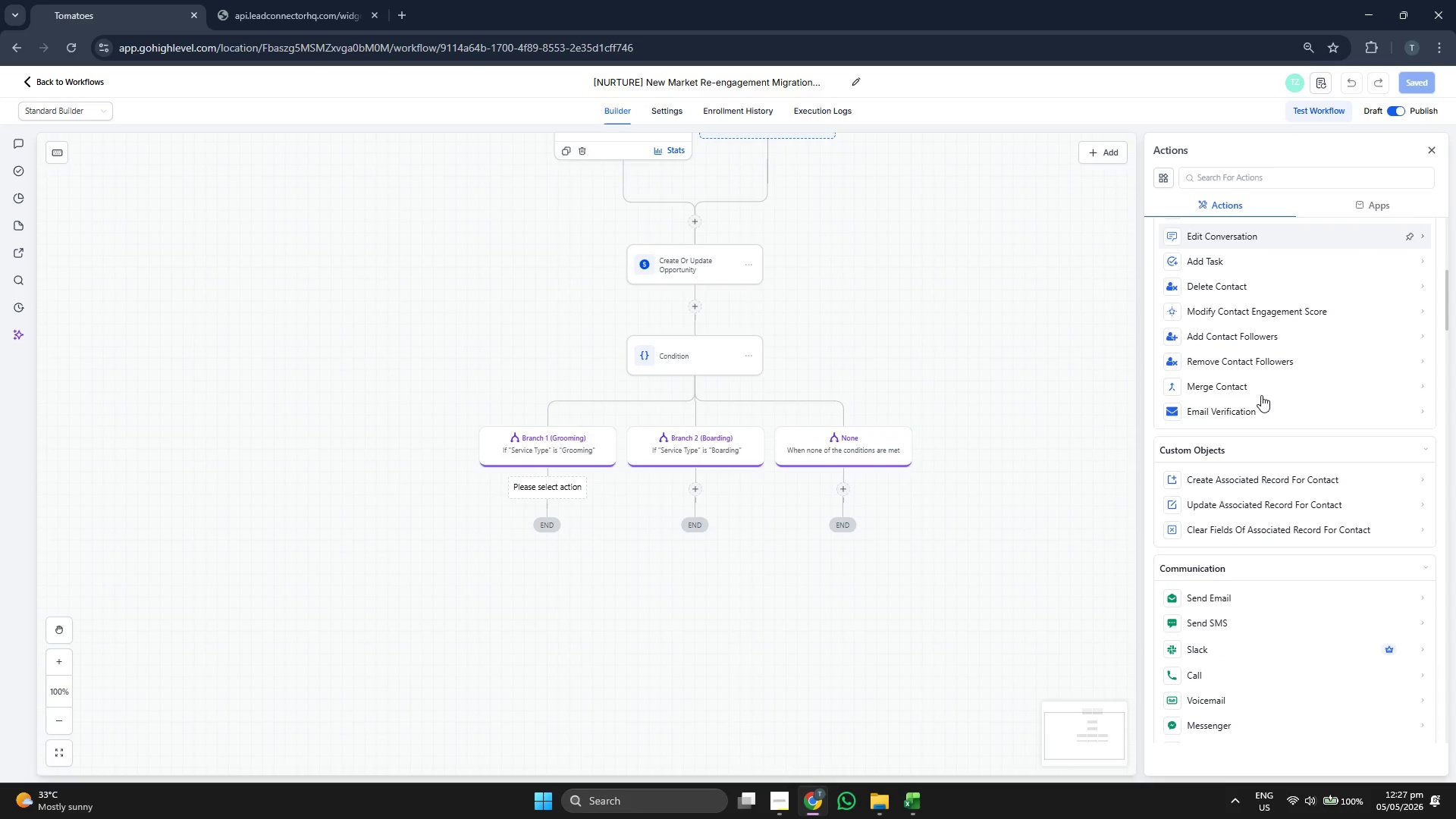 
scroll: coordinate [1261, 395], scroll_direction: down, amount: 4.0
 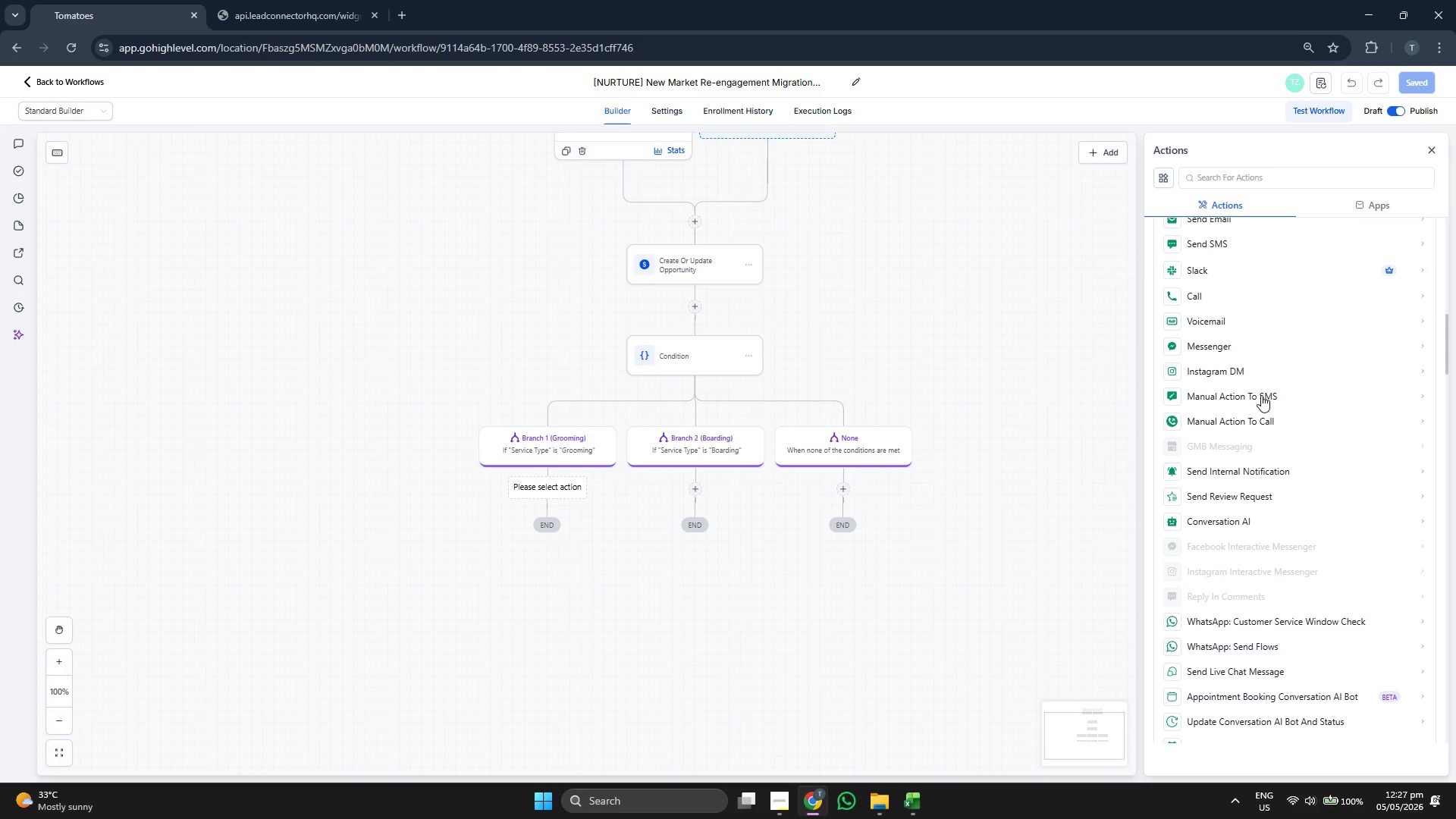 
scroll: coordinate [1050, 398], scroll_direction: up, amount: 1.0
 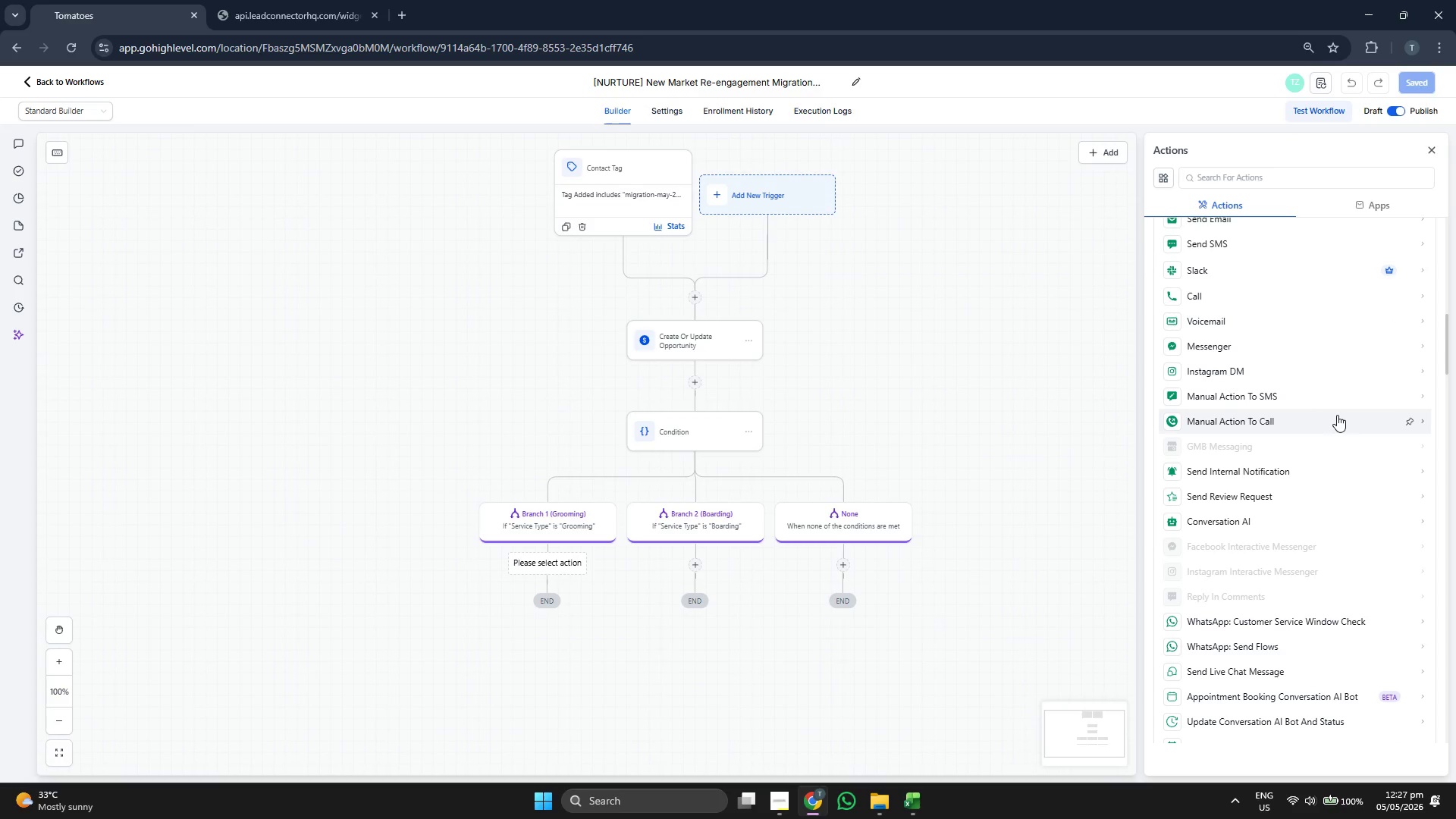 
scroll: coordinate [1334, 418], scroll_direction: down, amount: 4.0
 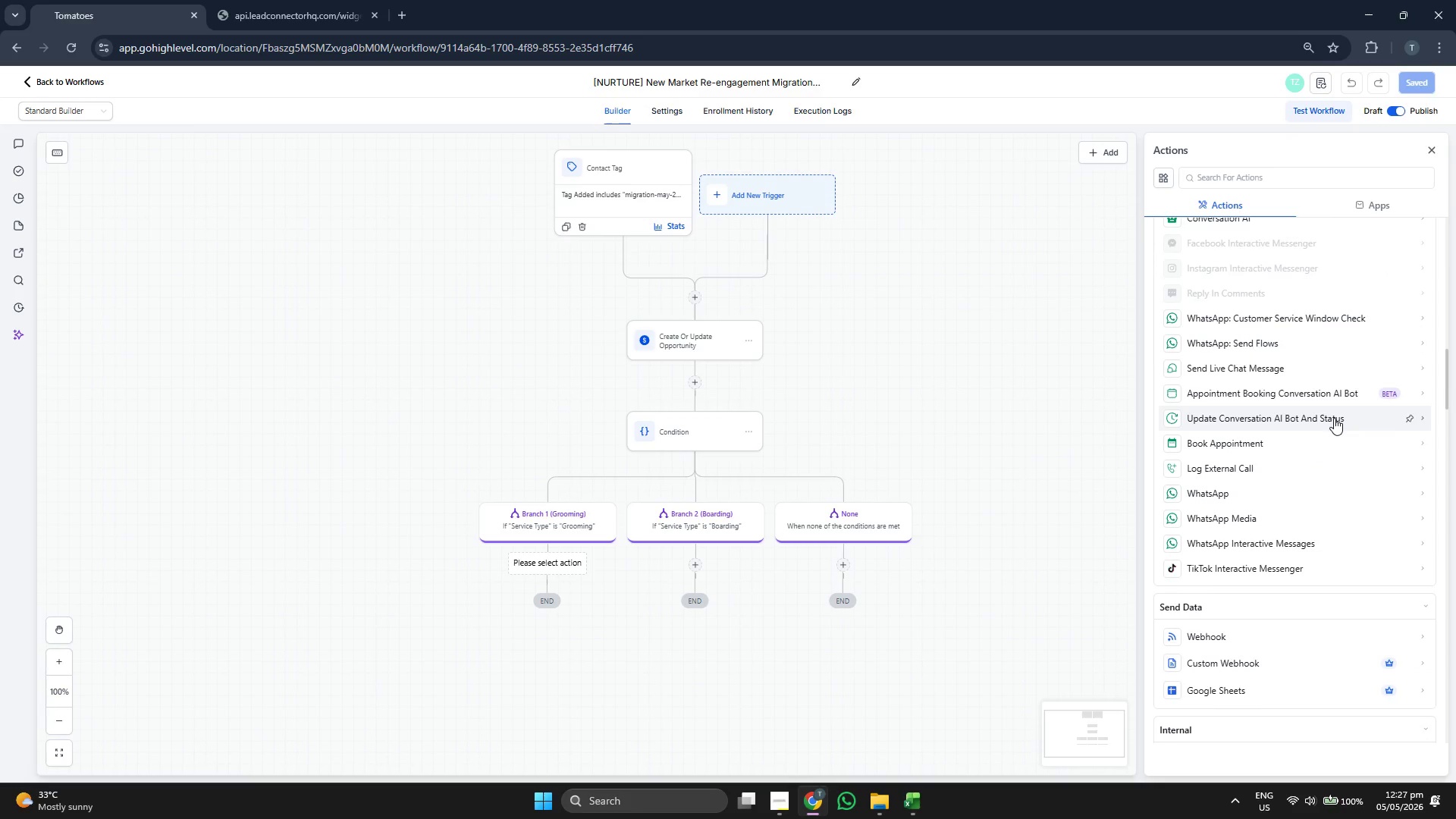 
scroll: coordinate [1249, 429], scroll_direction: up, amount: 11.0
 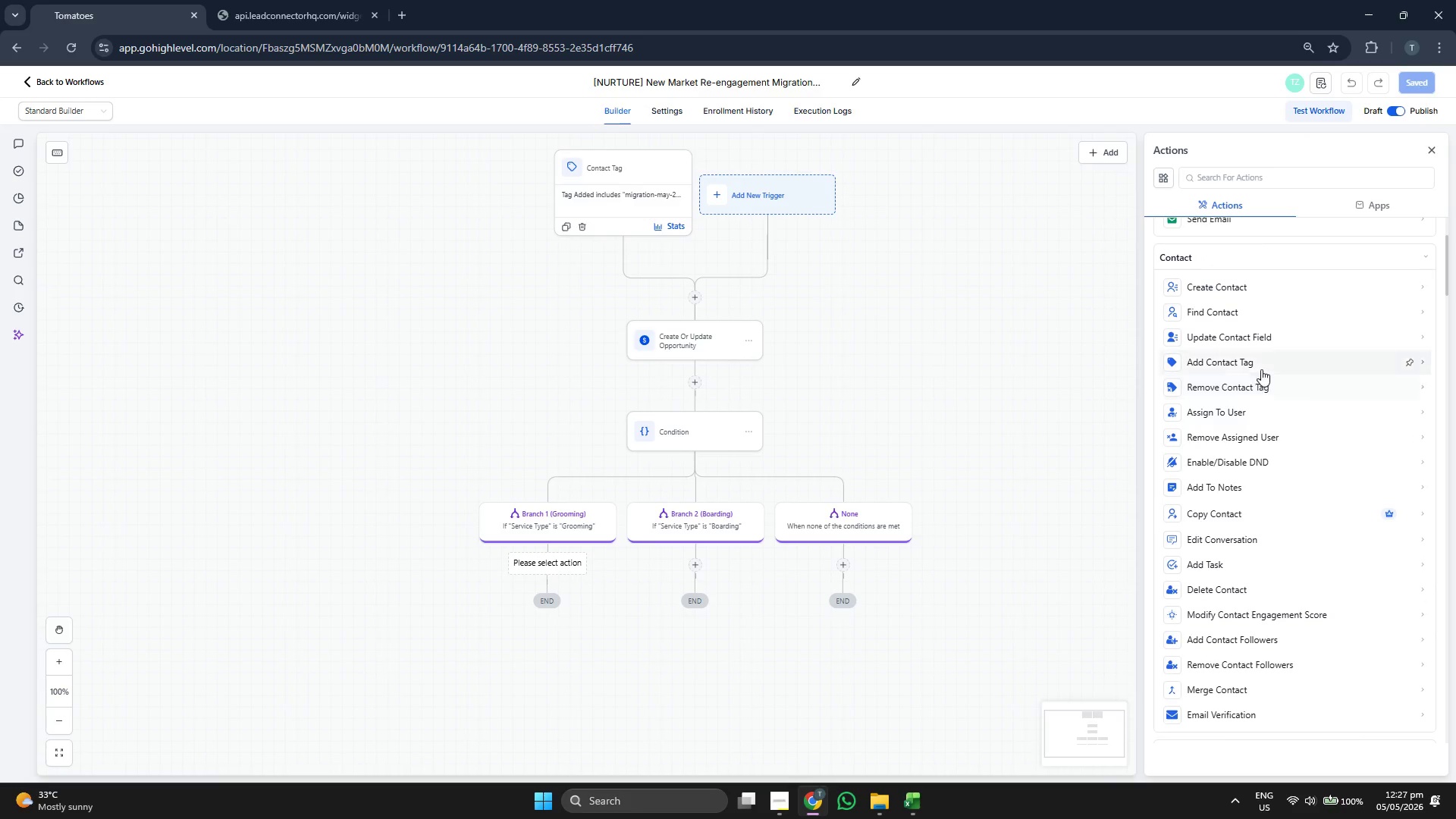 
left_click([1266, 363])
 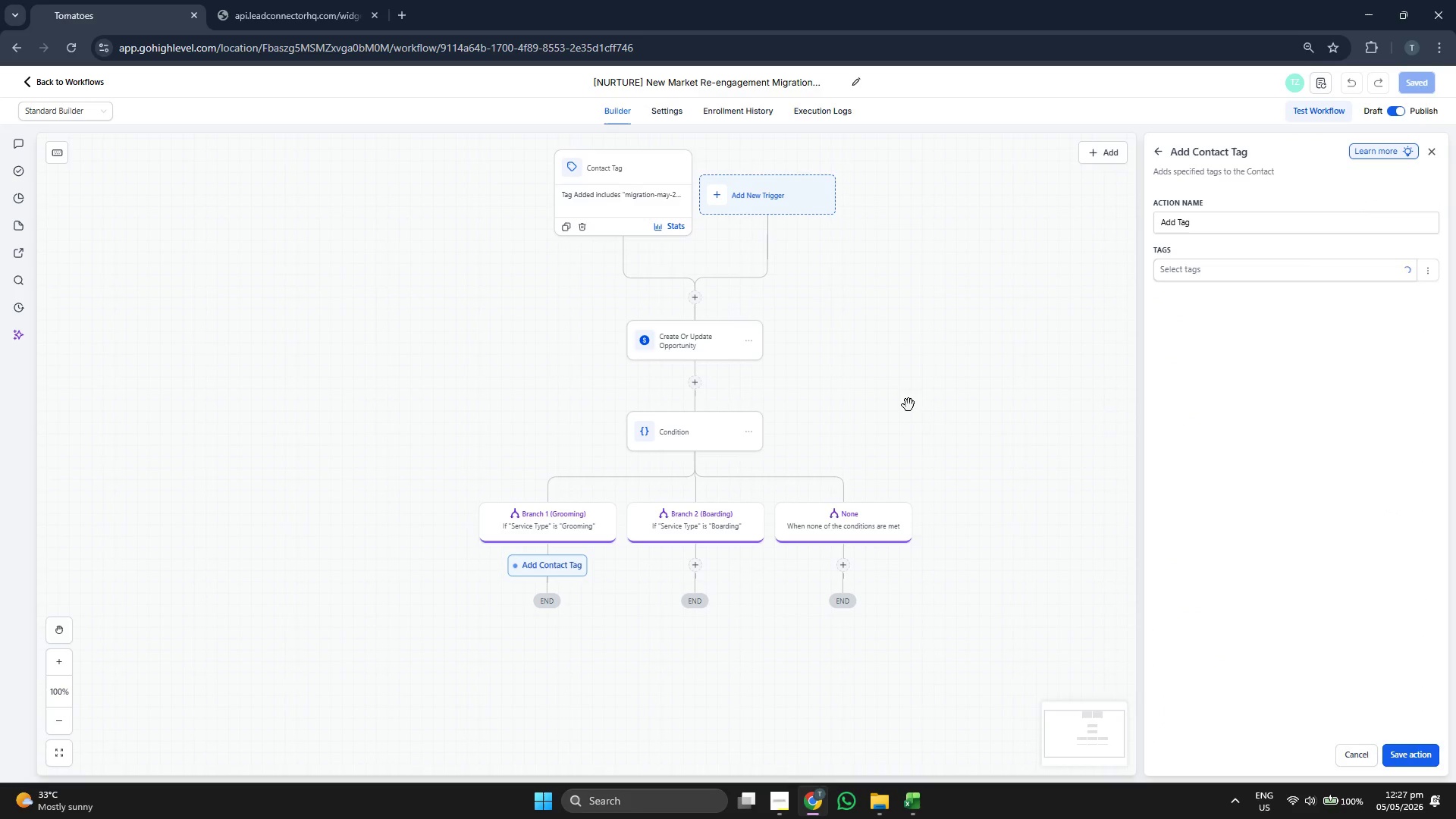 
left_click_drag(start_coordinate=[908, 394], to_coordinate=[924, 392])
 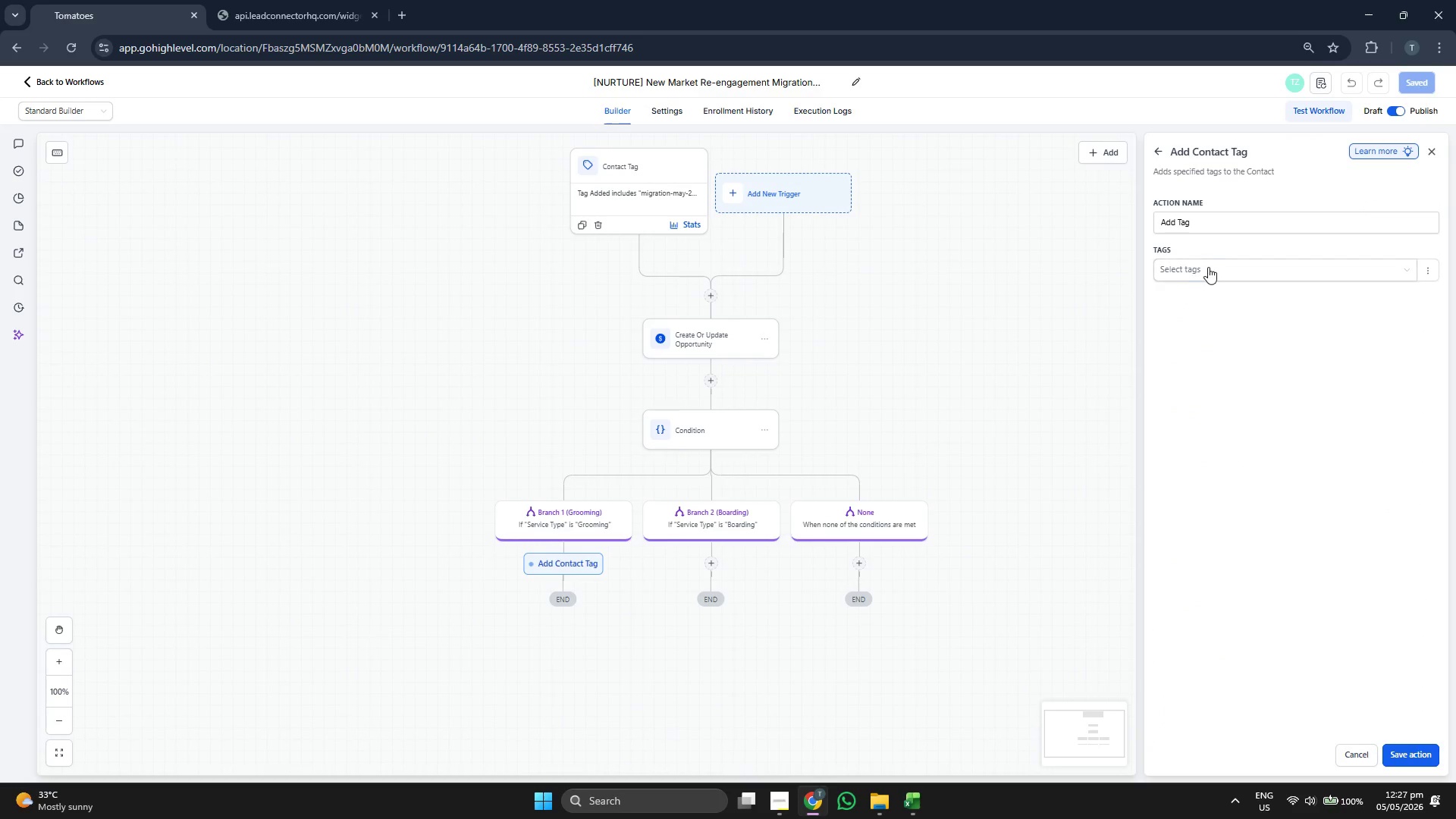 
left_click([1210, 265])
 